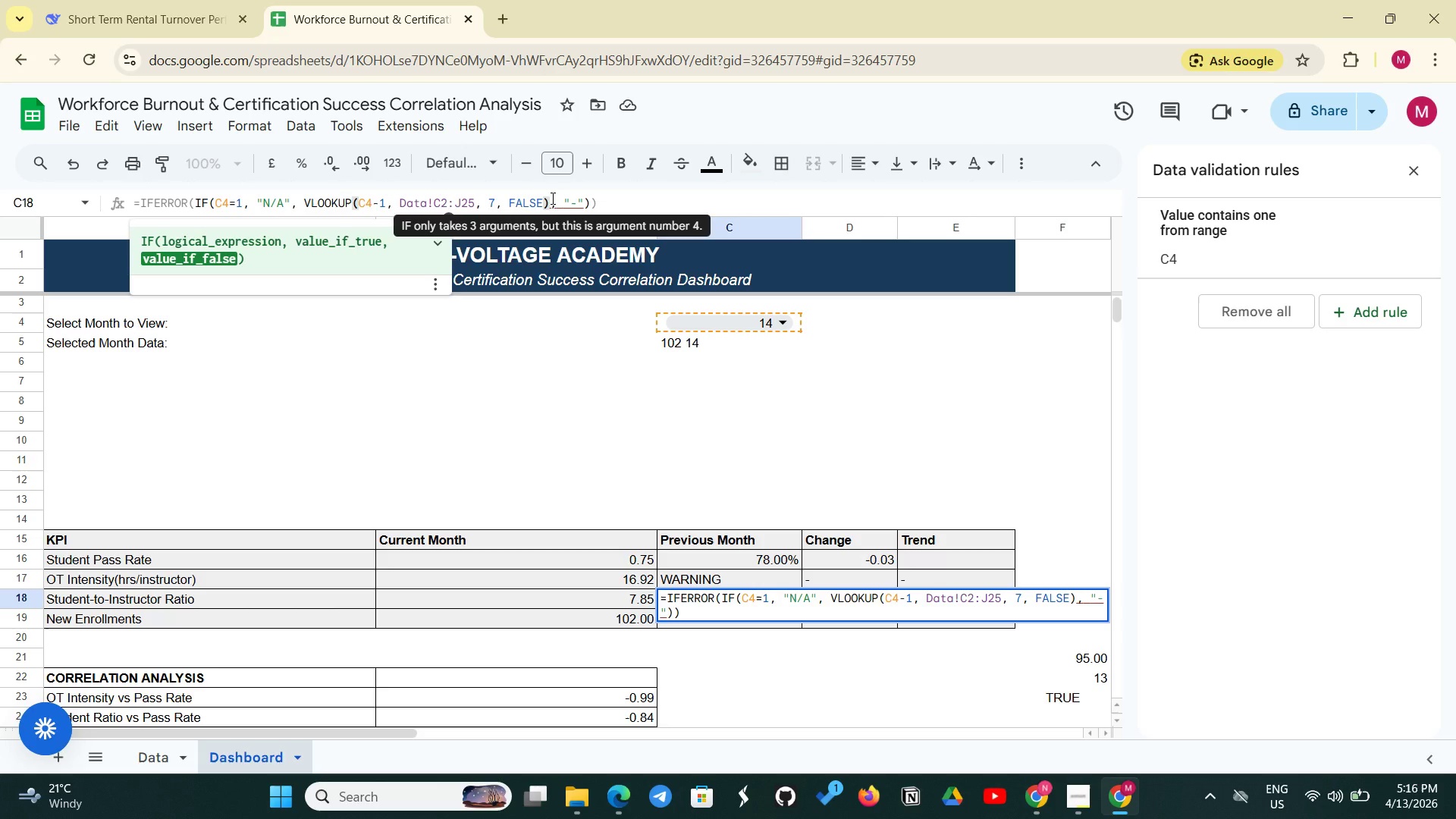 
key(Shift+0)
 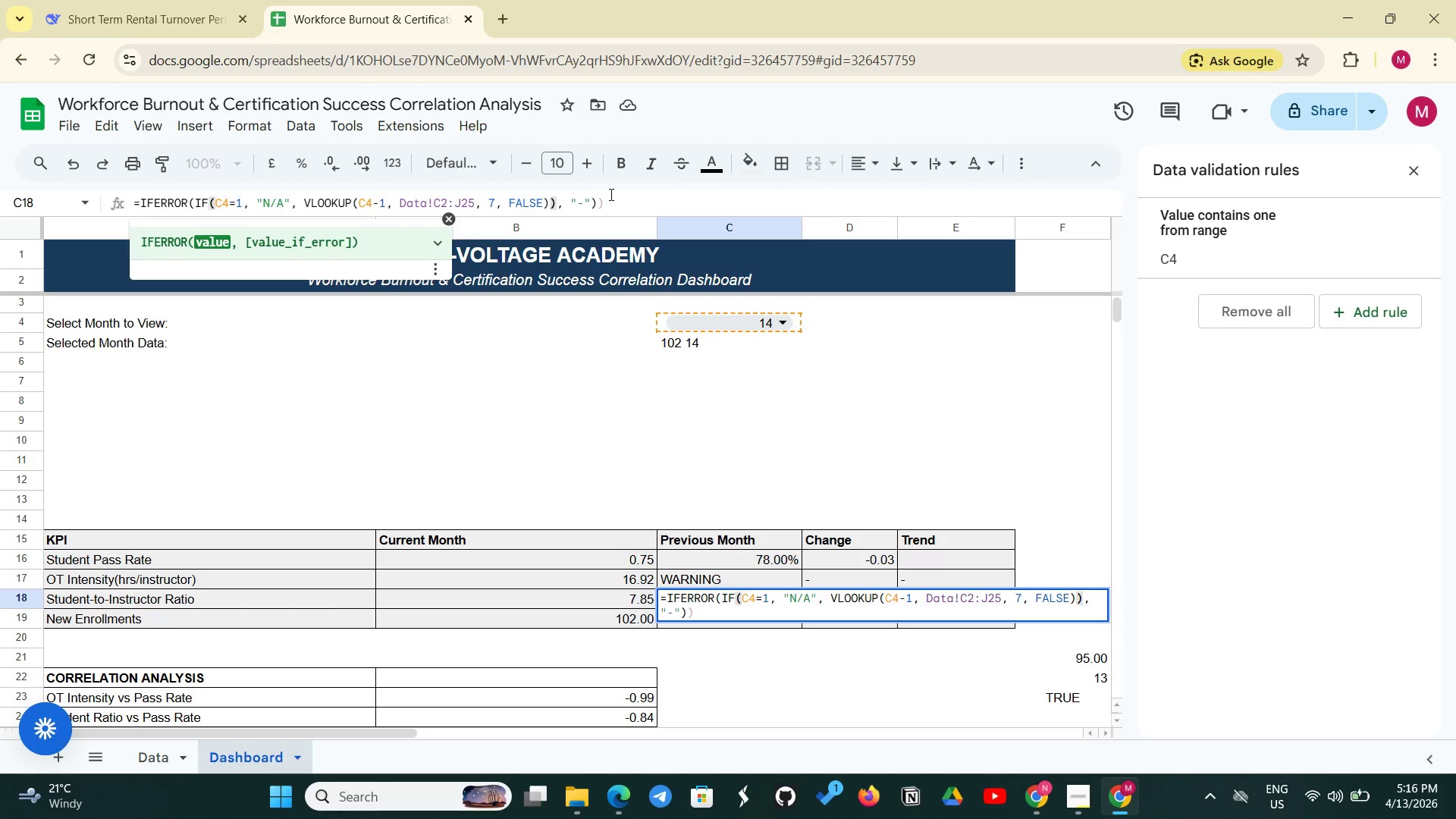 
left_click([615, 199])
 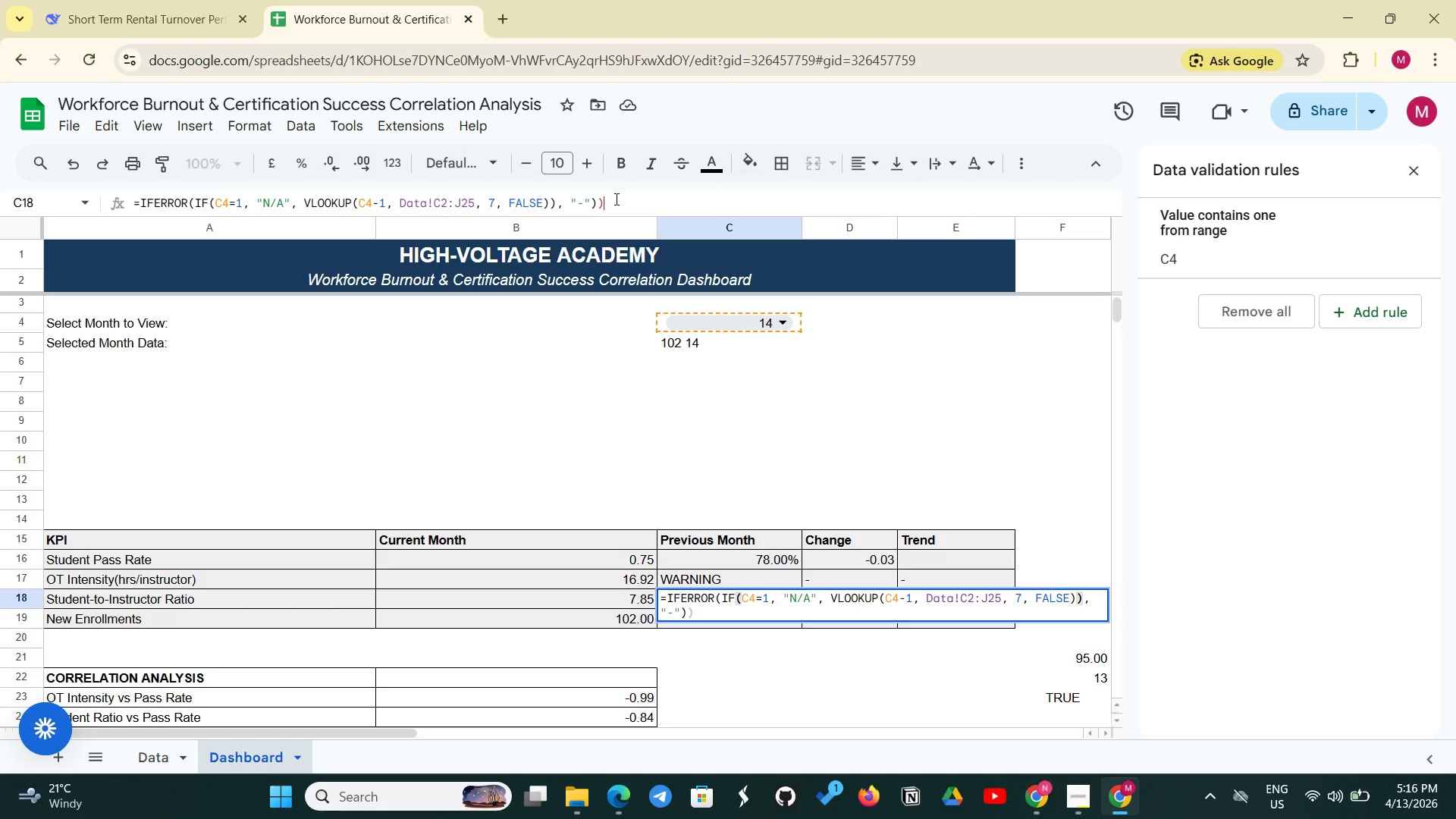 
key(Backspace)
 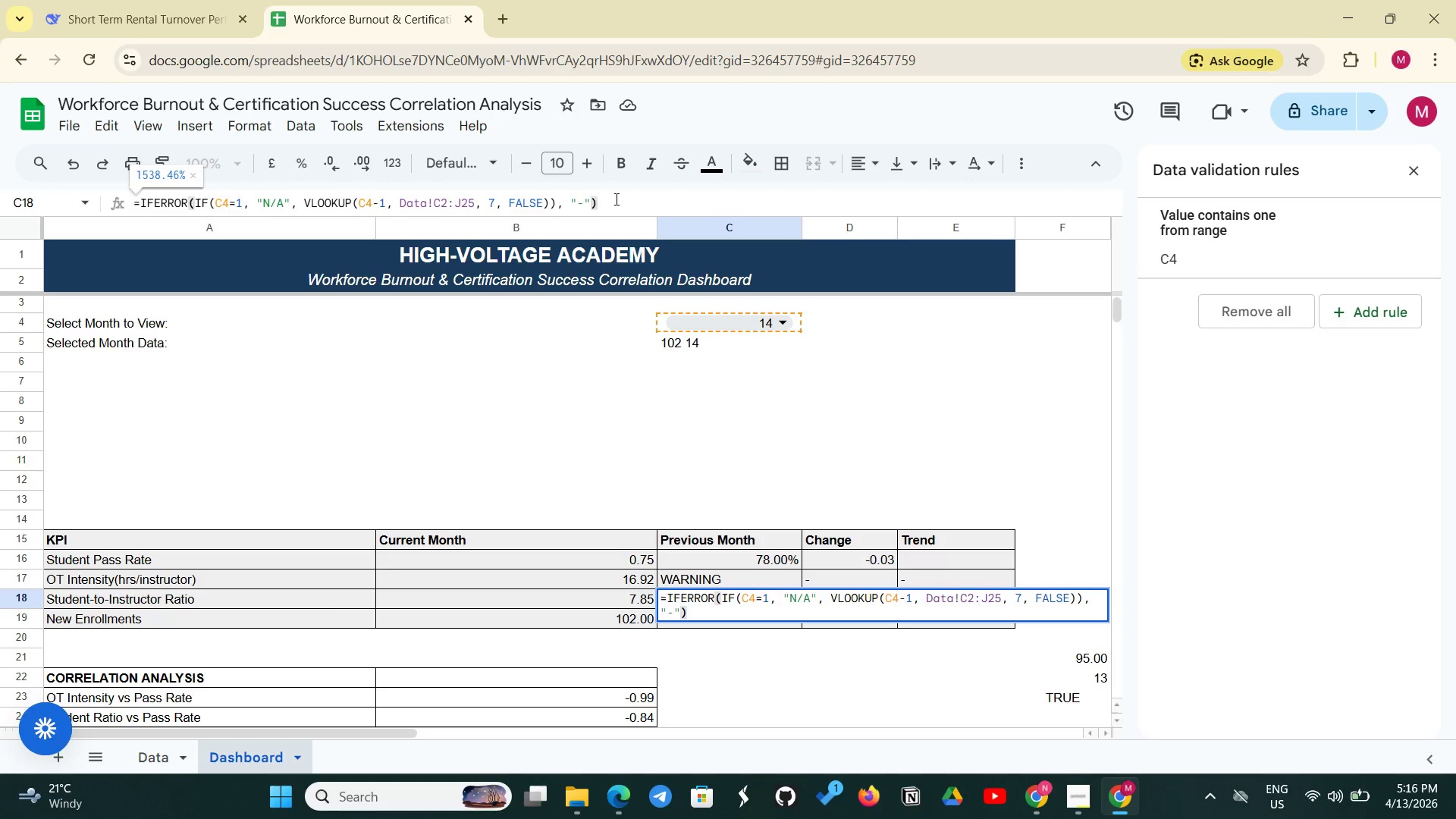 
key(Enter)
 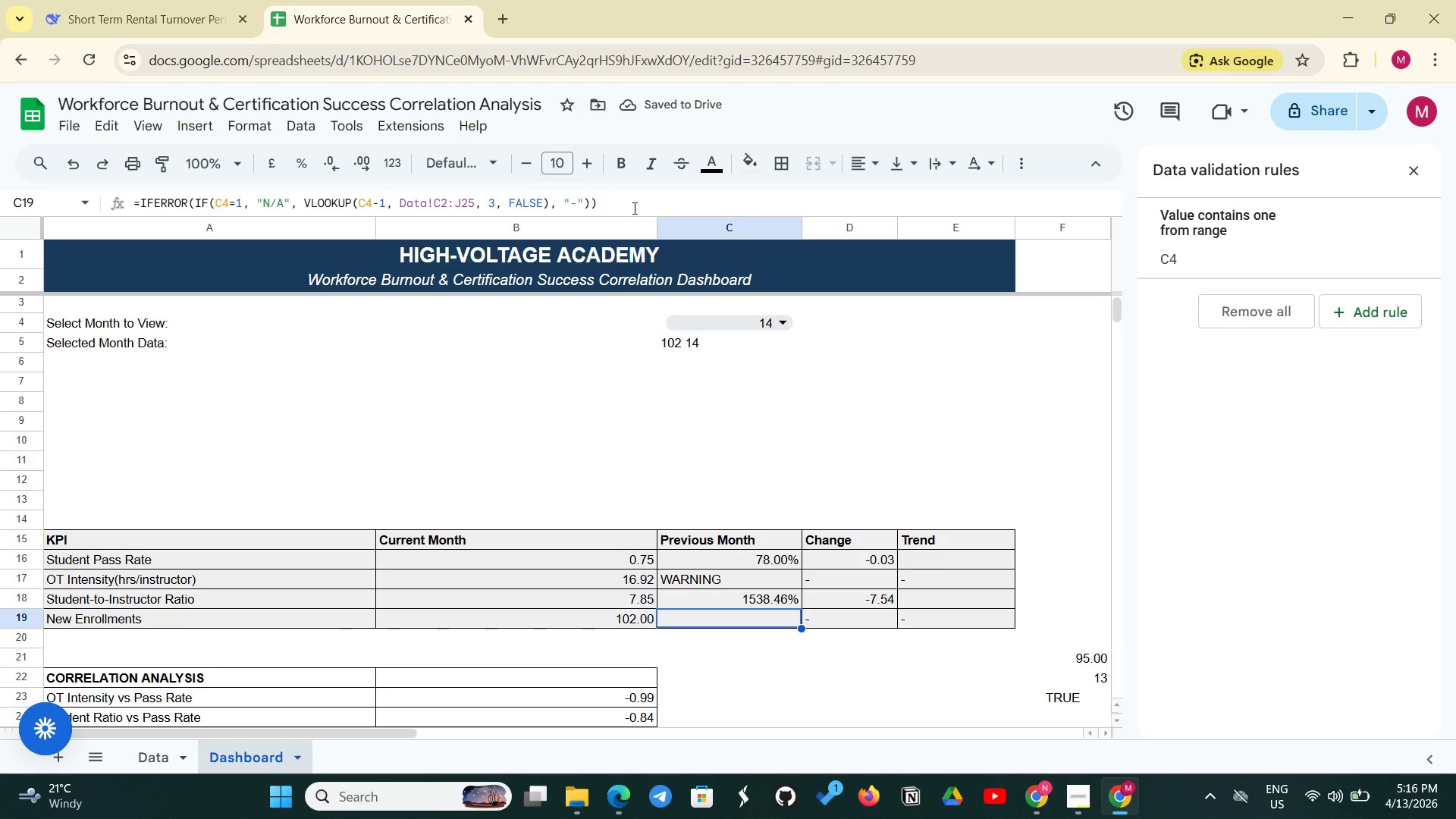 
wait(8.56)
 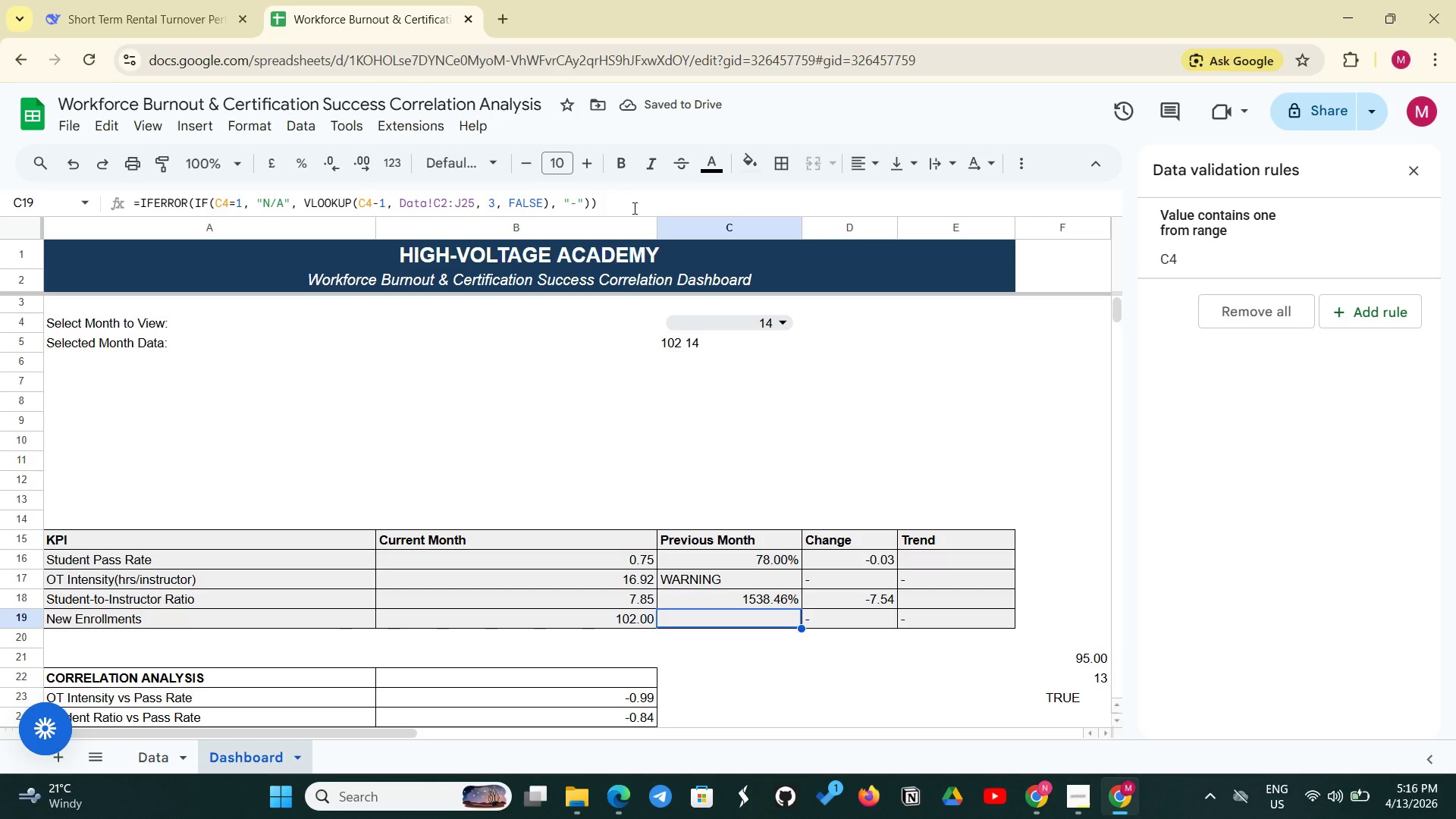 
left_click([548, 201])
 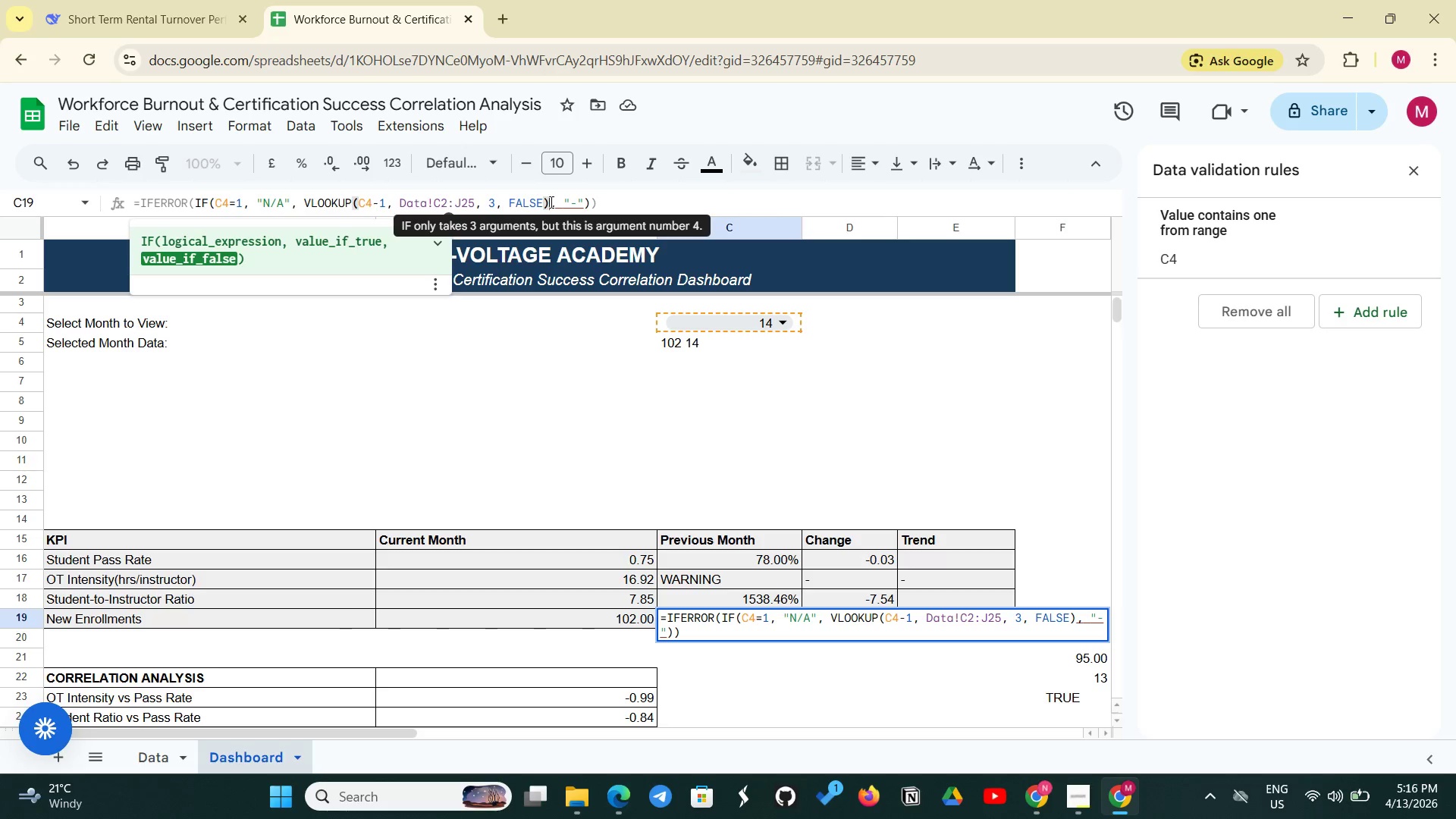 
left_click([549, 202])
 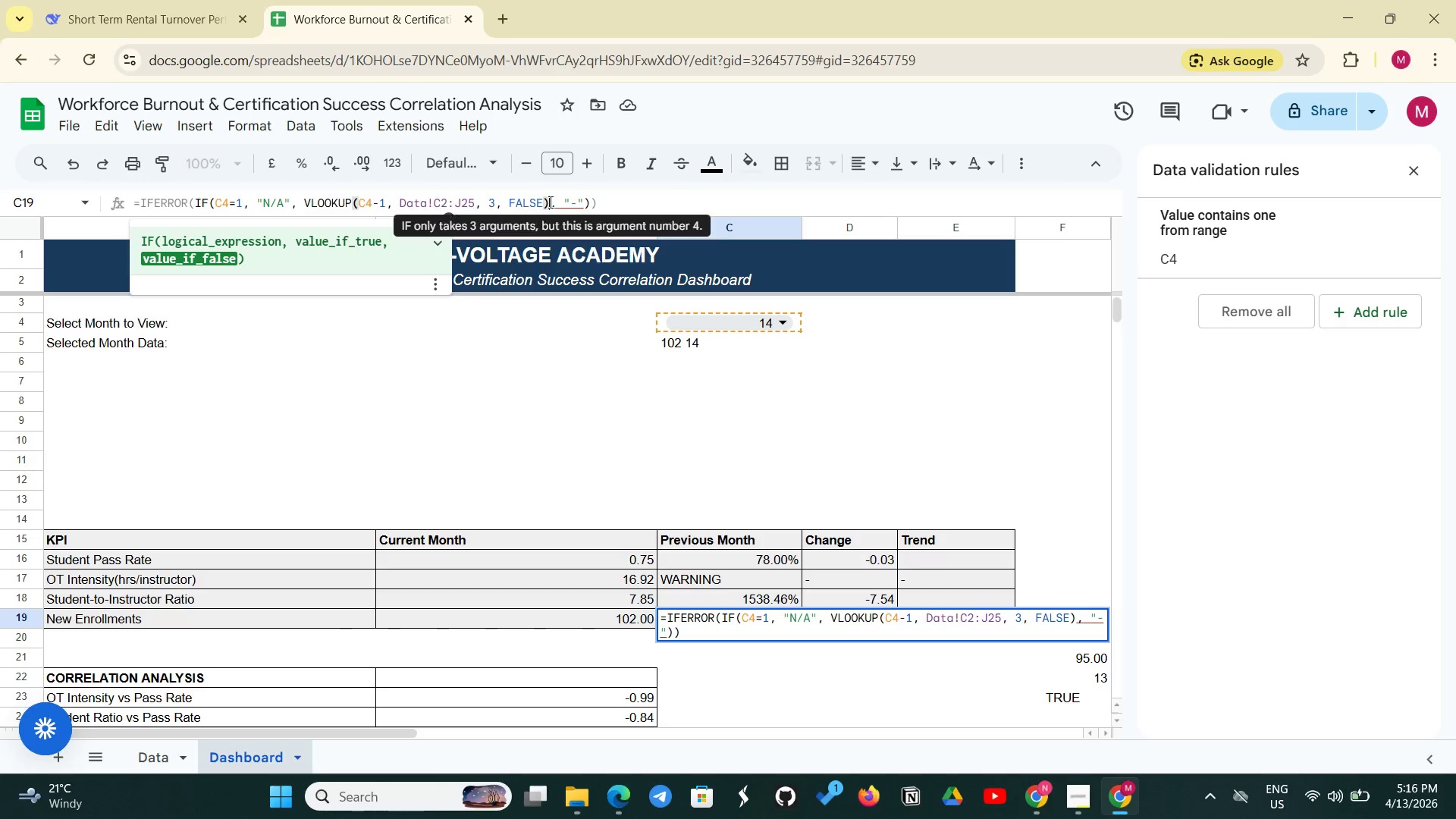 
key(Shift+0)
 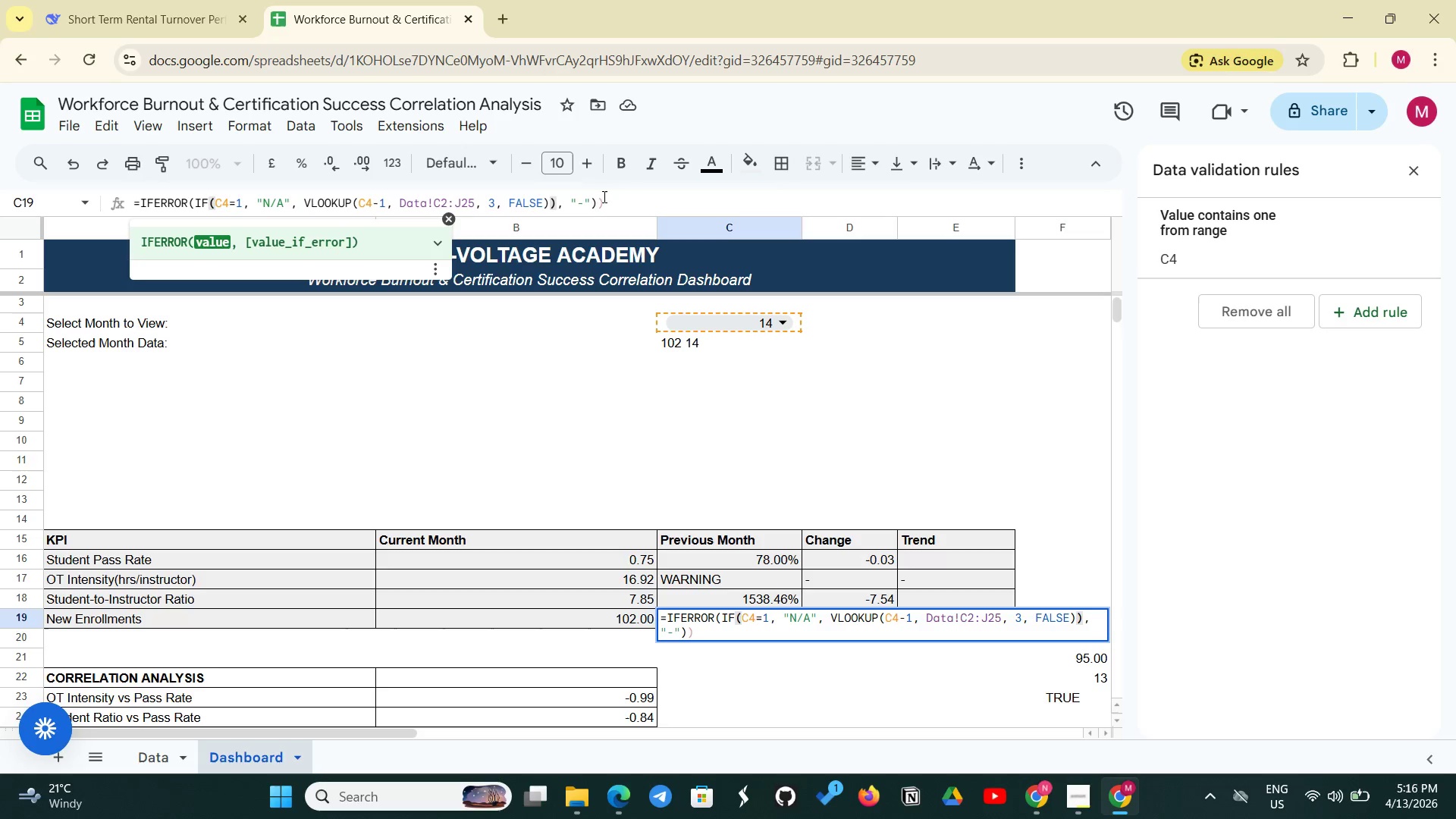 
left_click([608, 199])
 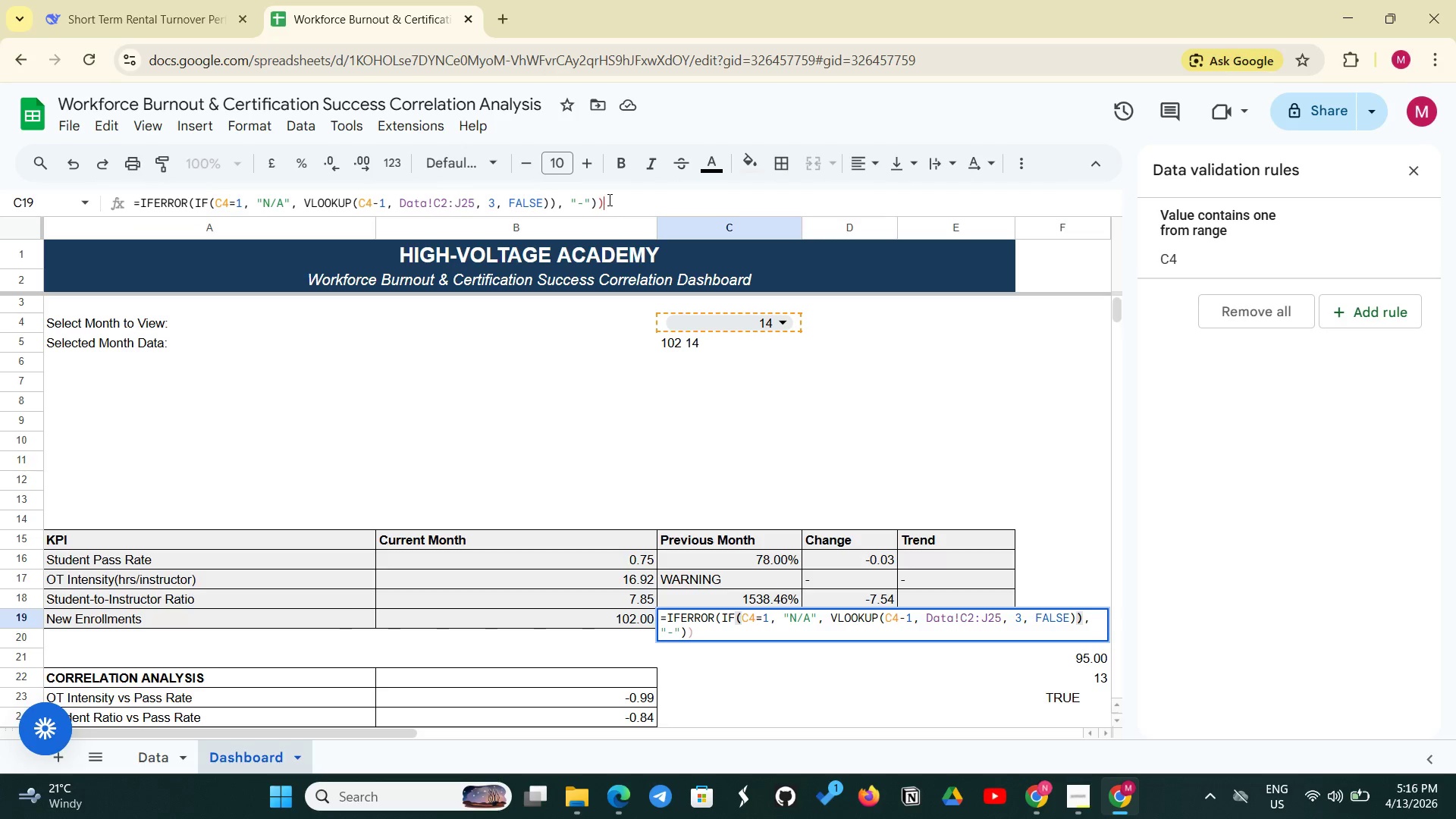 
key(Backspace)
 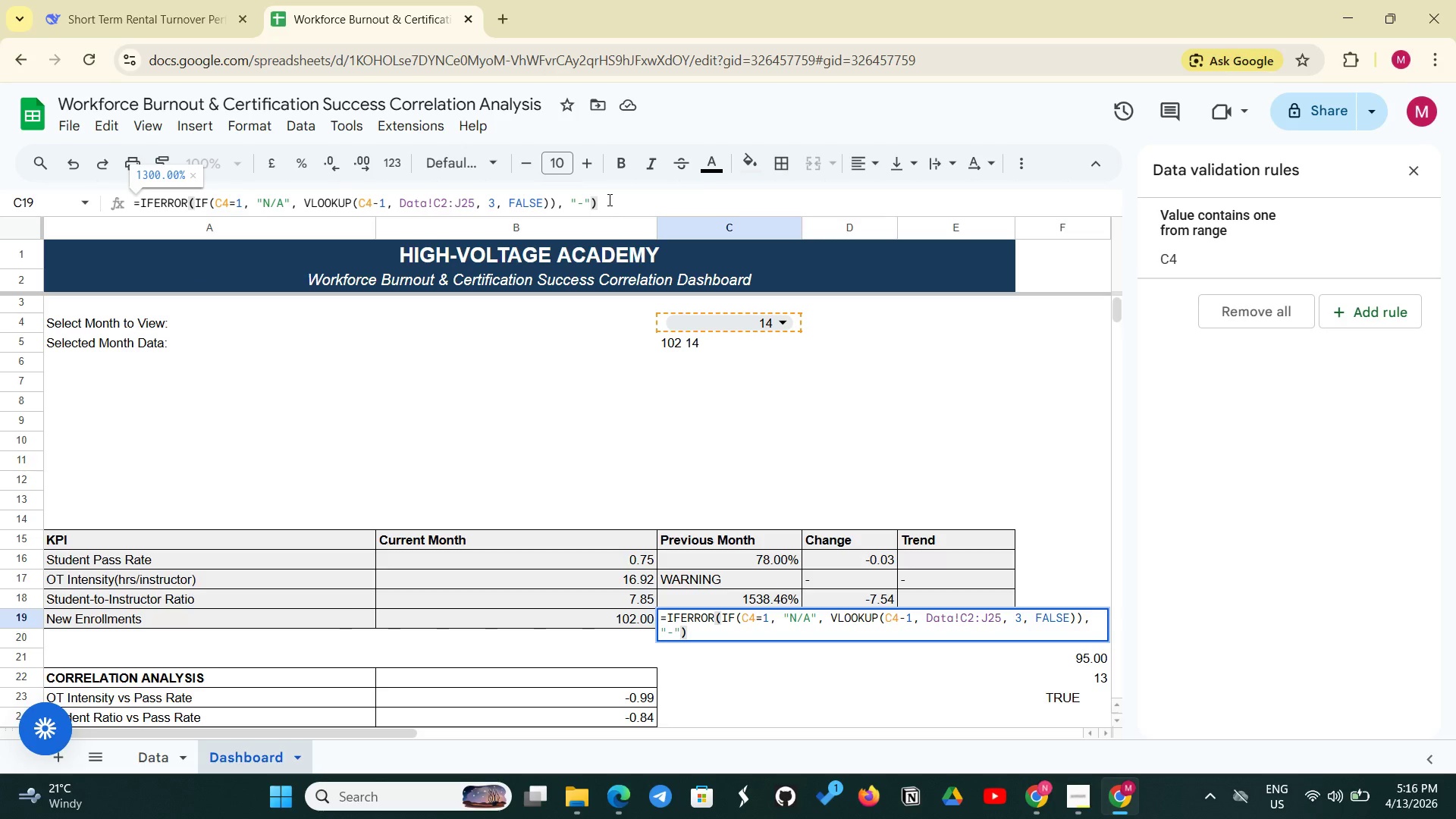 
key(Enter)
 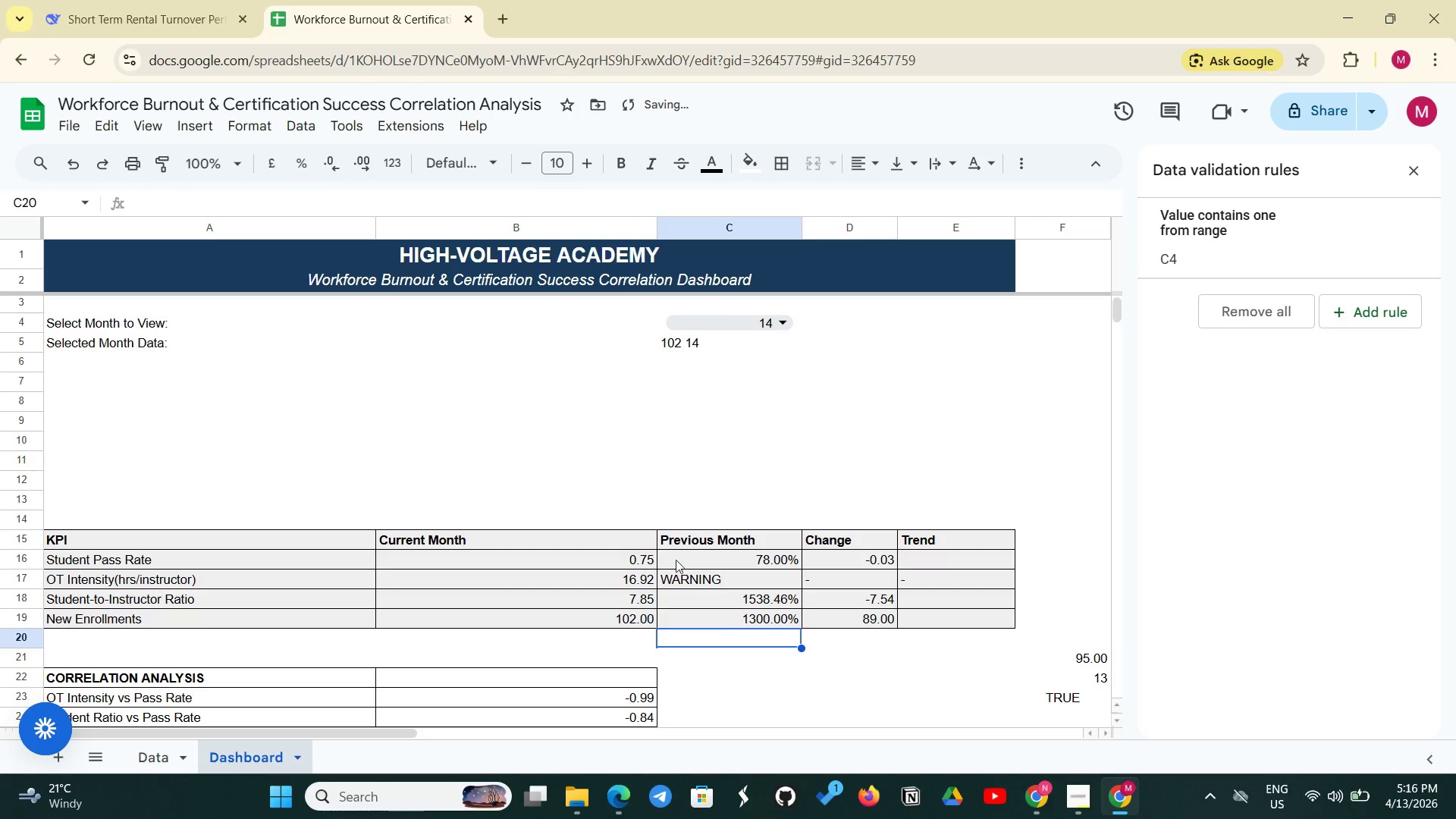 
left_click([677, 582])
 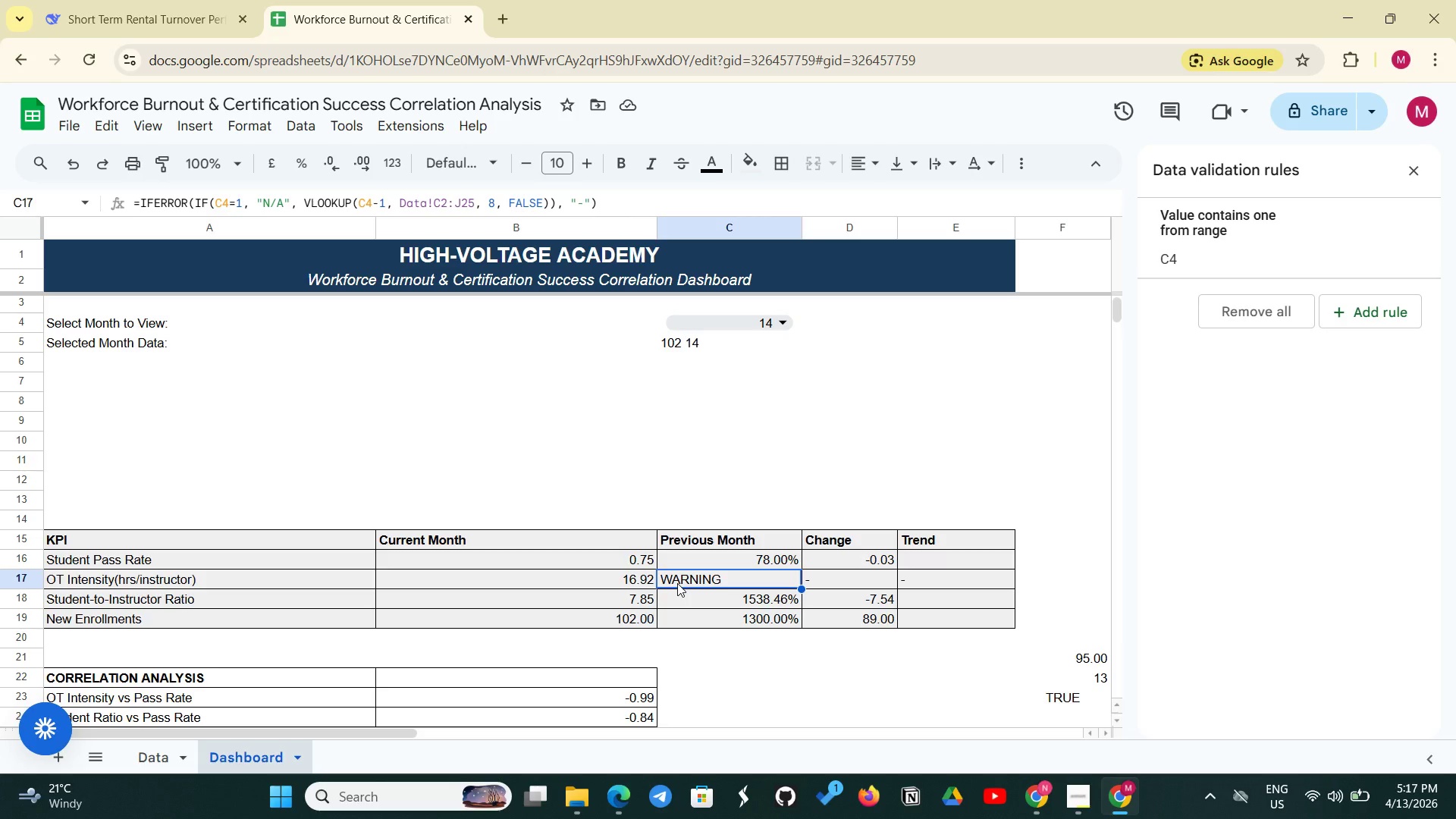 
wait(54.83)
 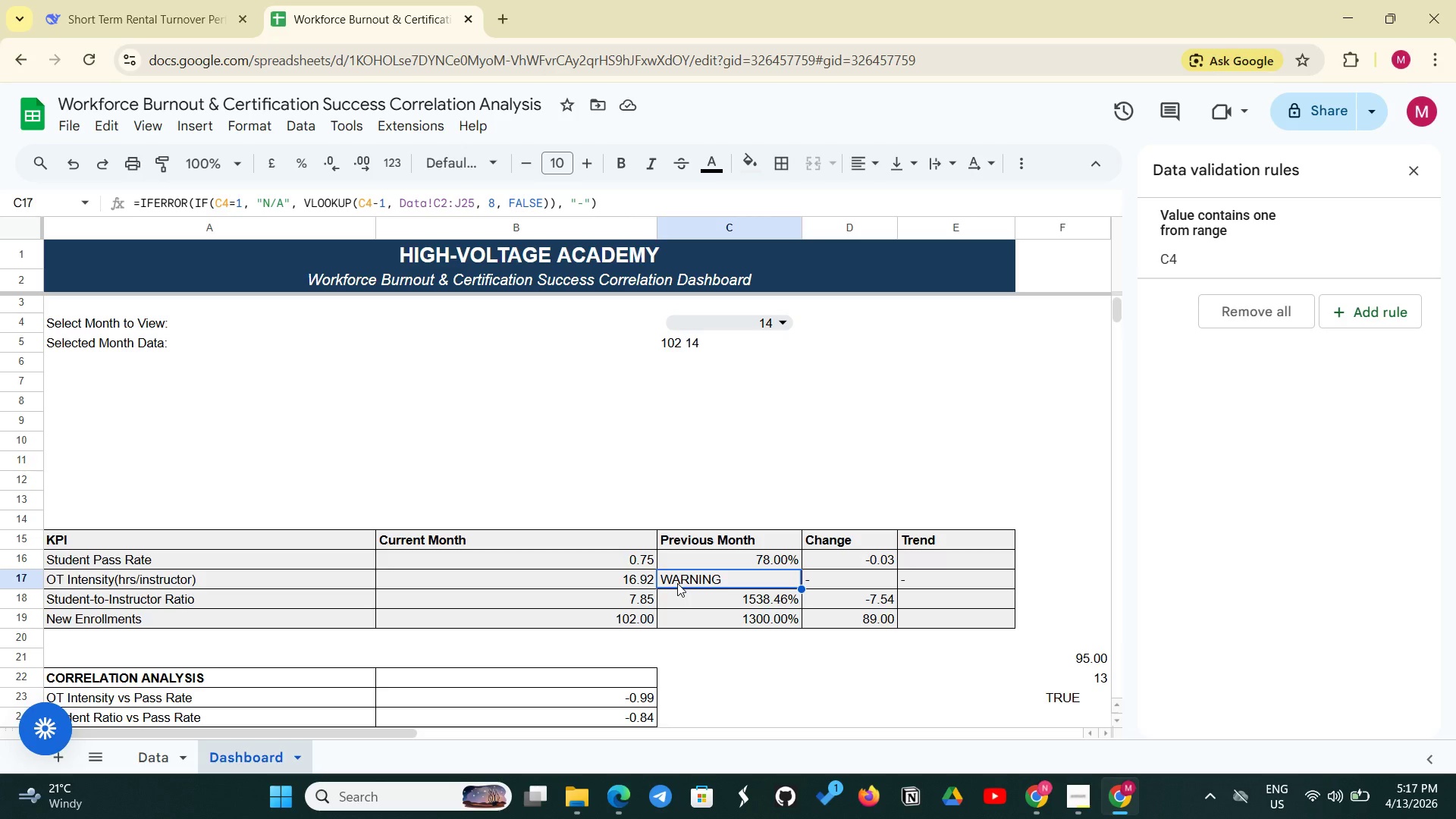 
left_click([853, 583])
 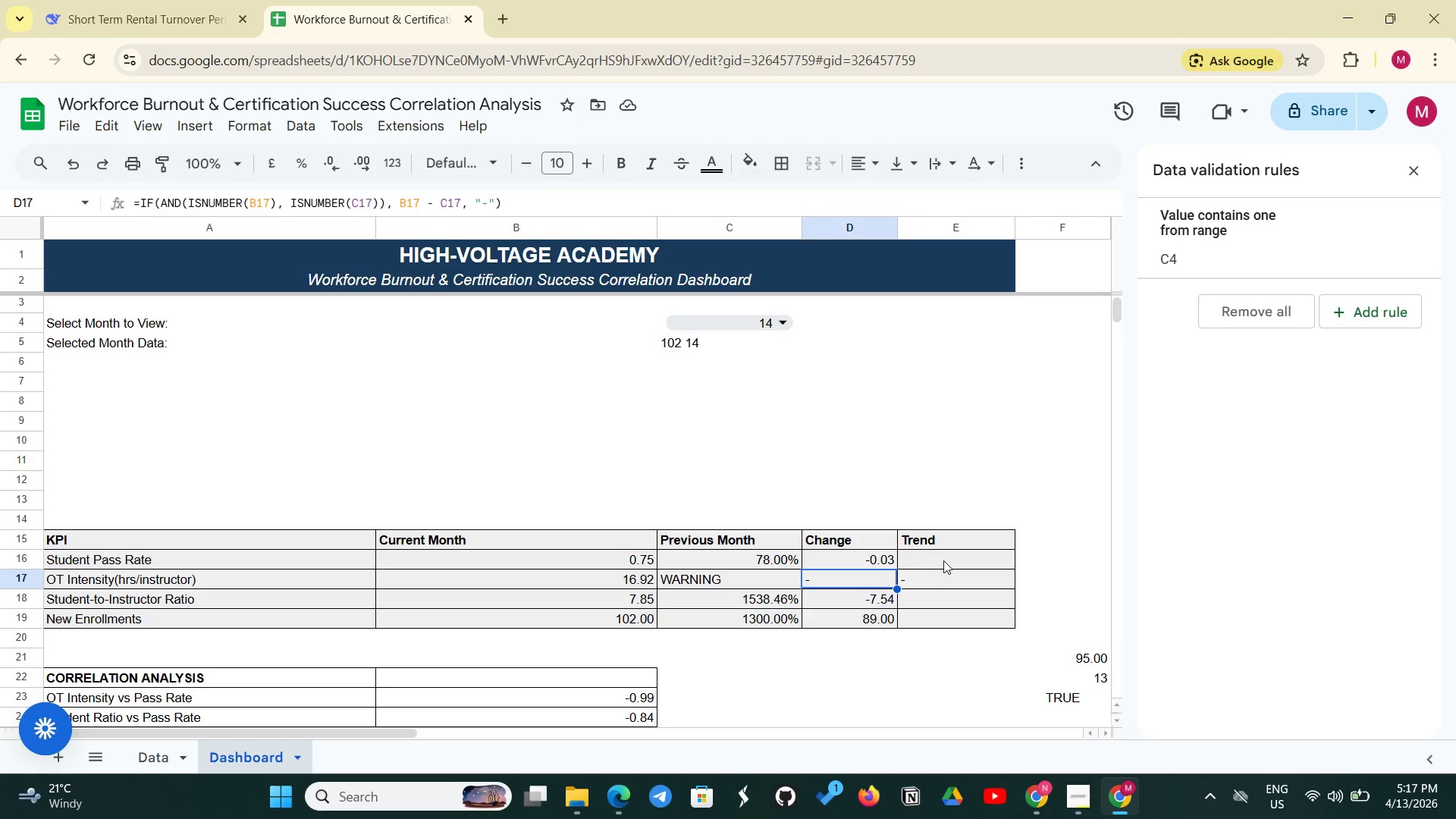 
left_click([943, 560])
 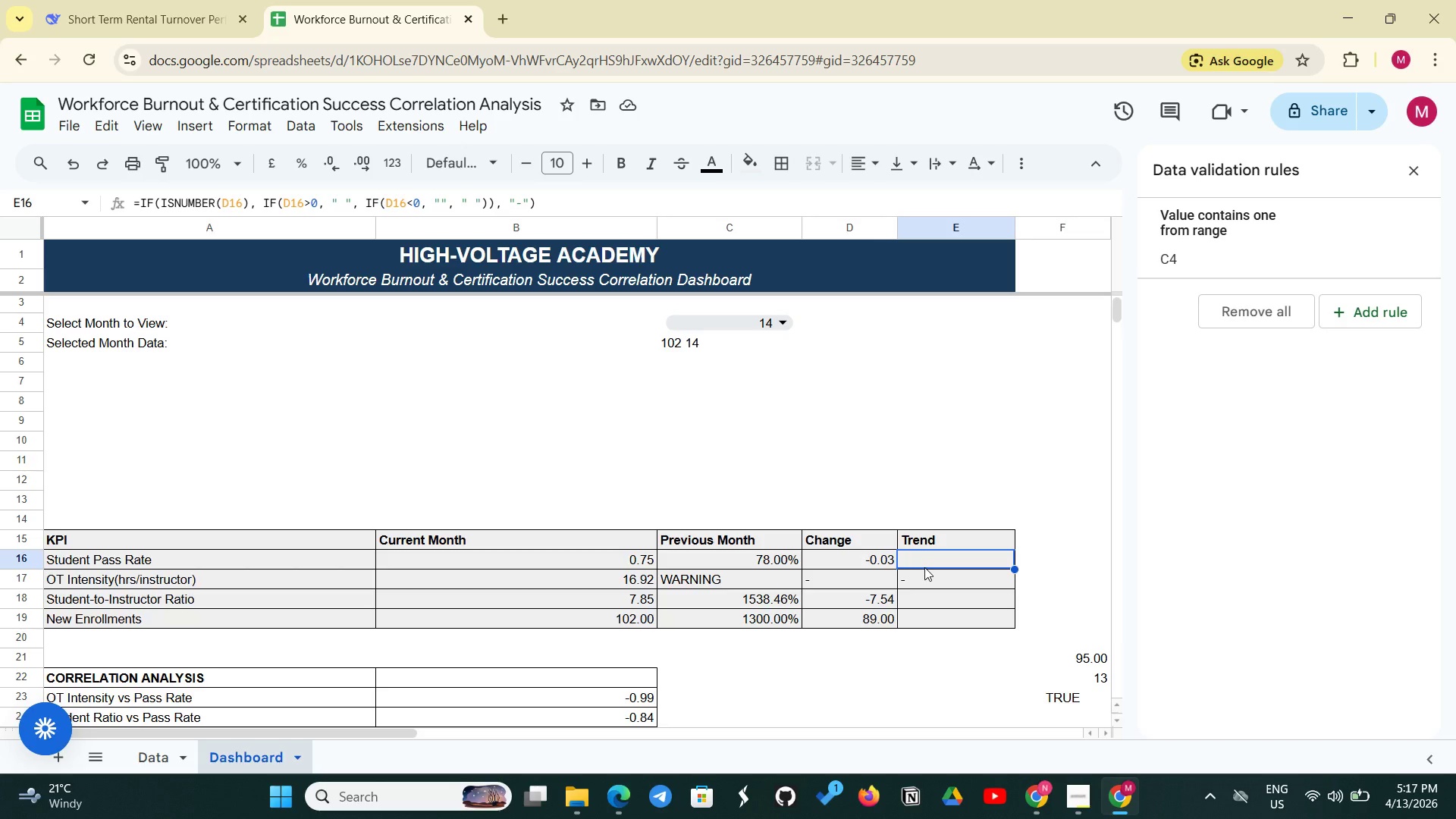 
wait(13.25)
 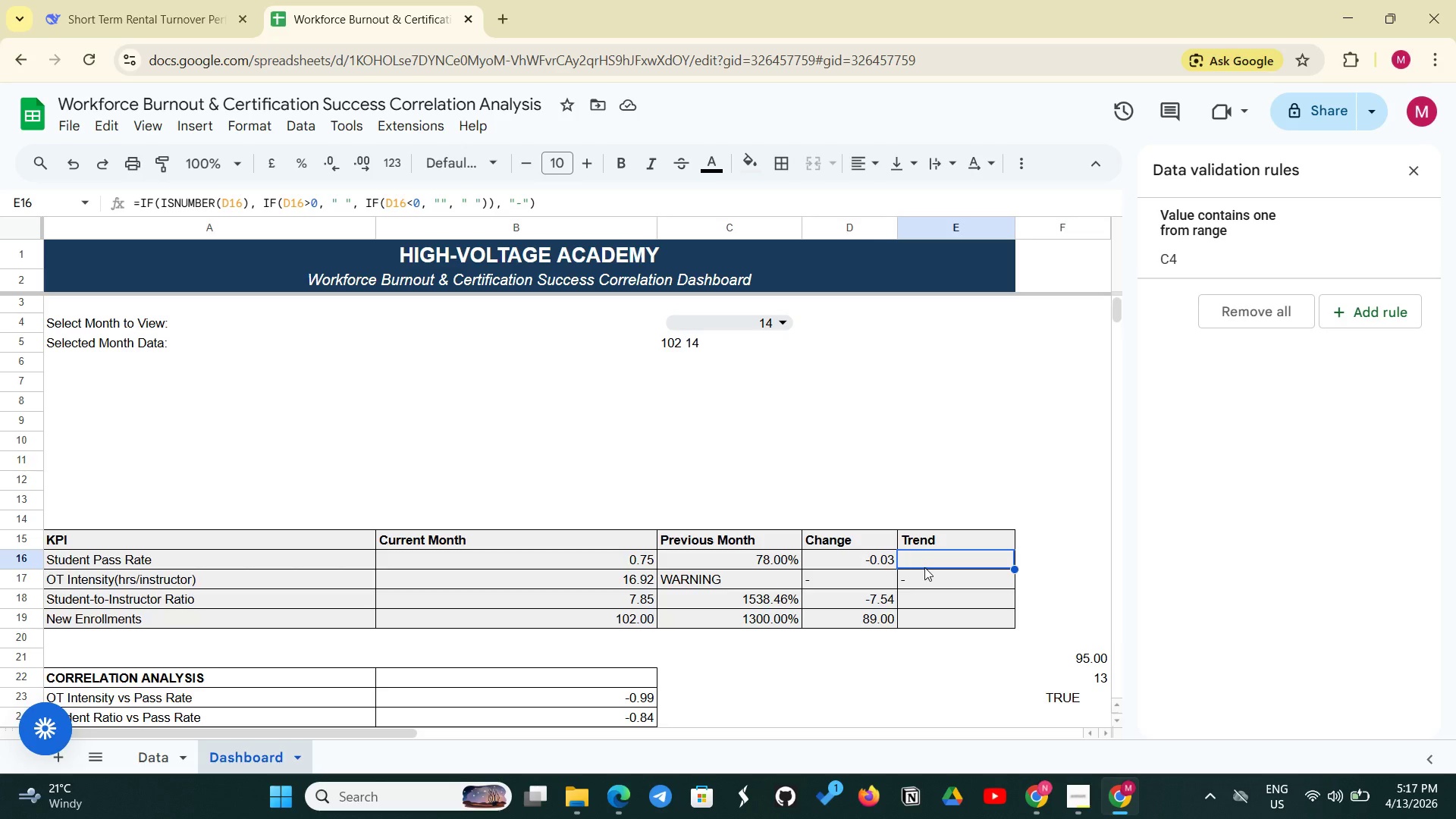 
left_click([595, 695])
 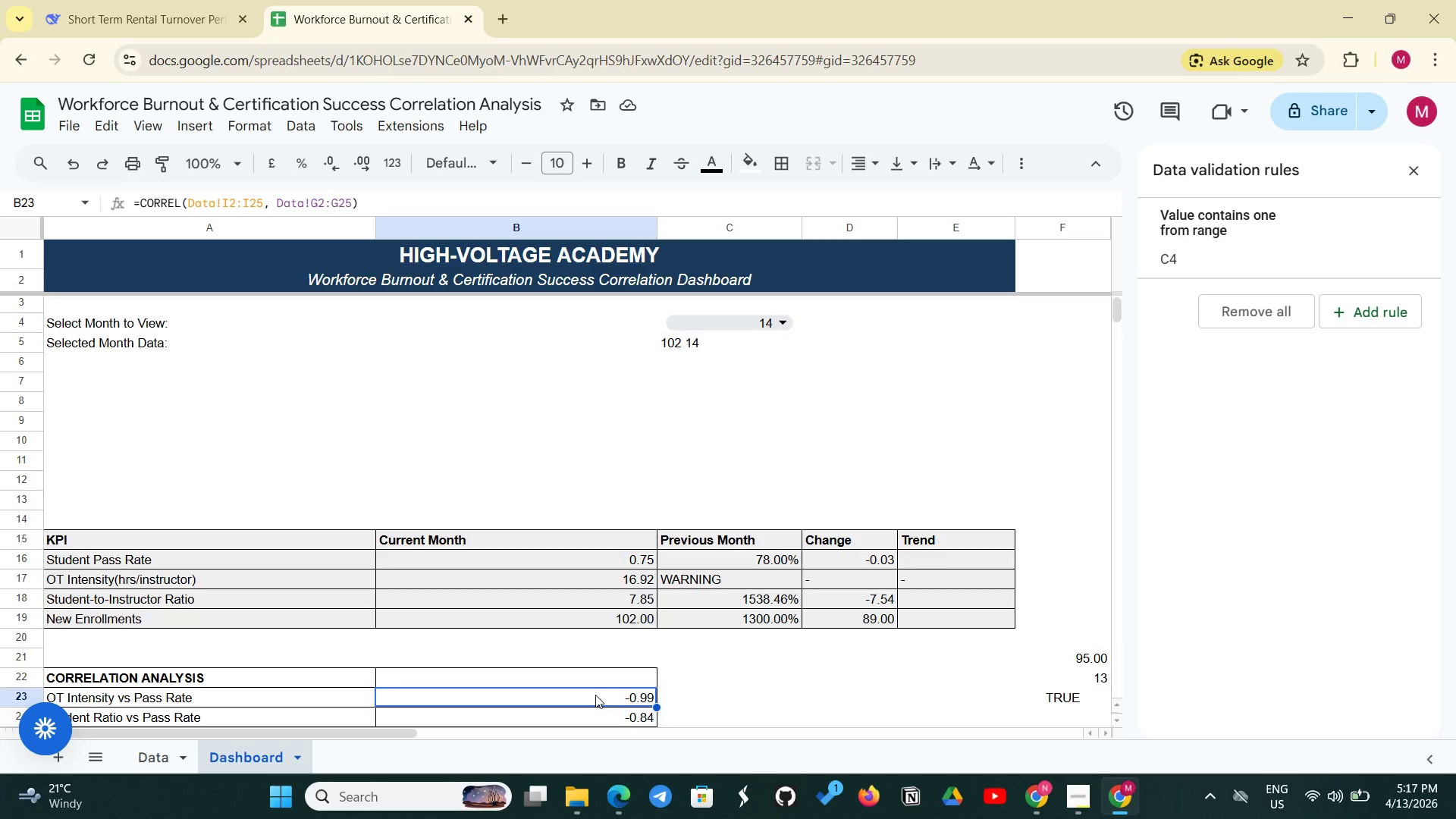 
wait(7.0)
 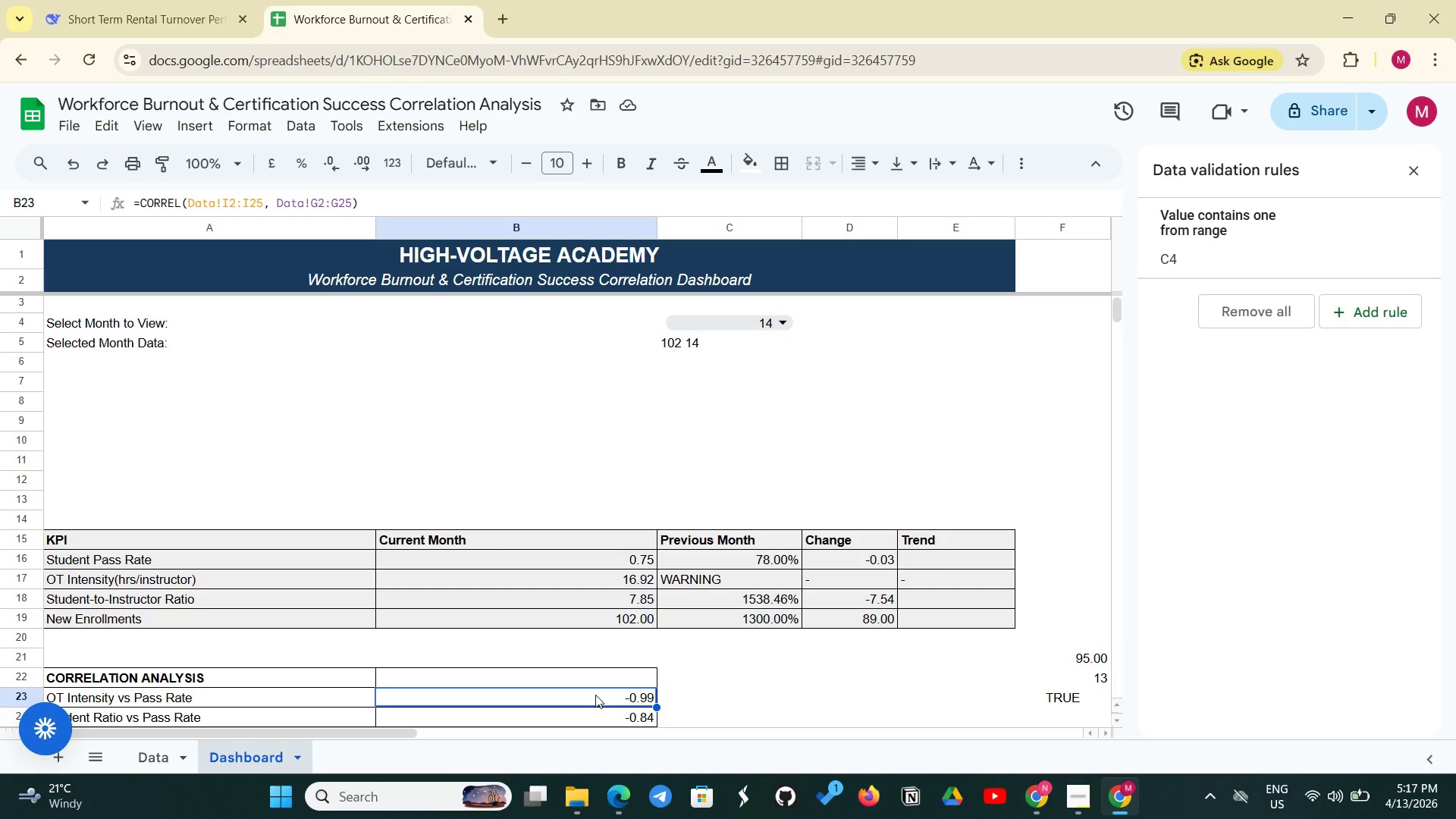 
left_click([592, 715])
 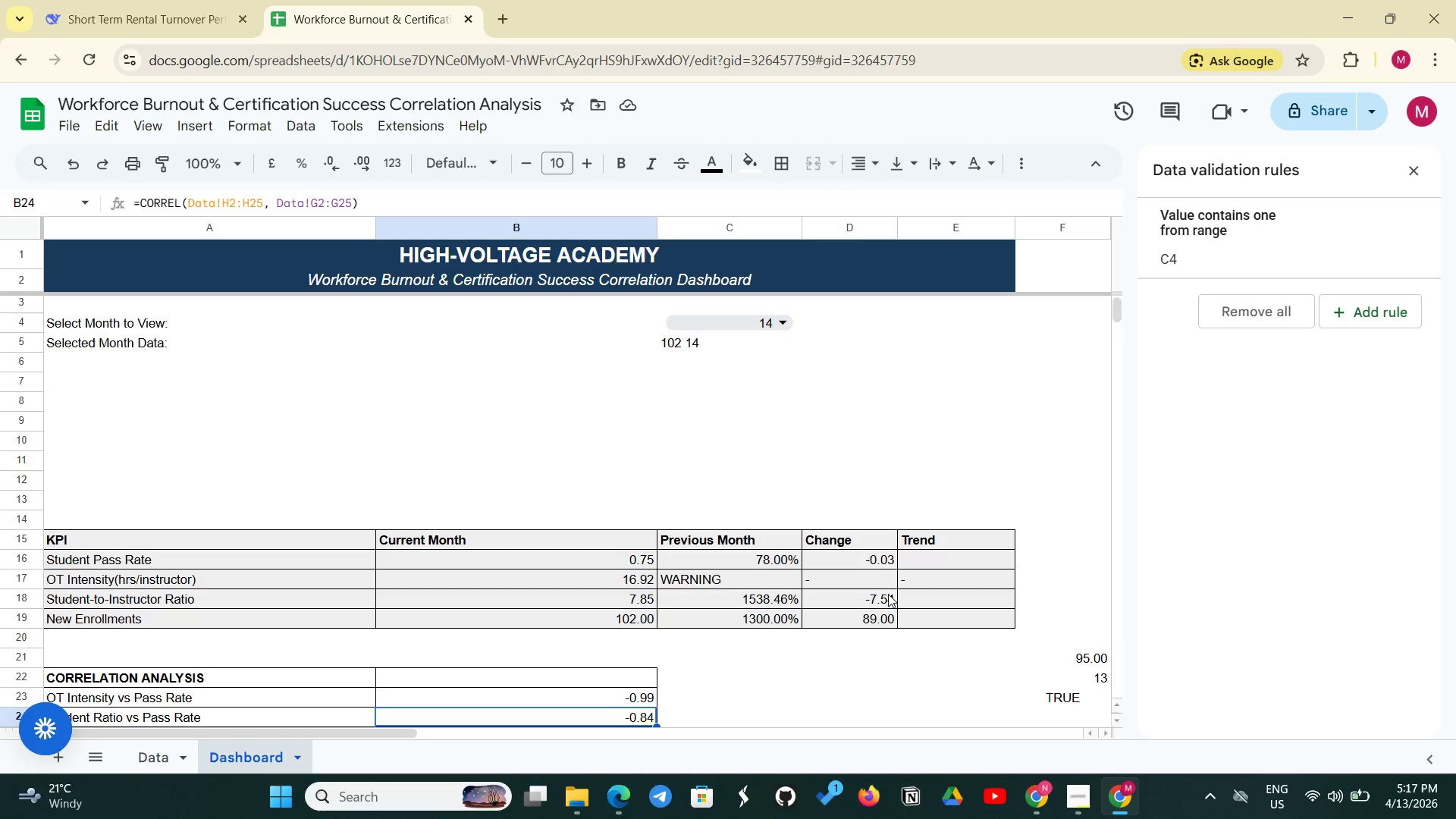 
left_click([943, 551])
 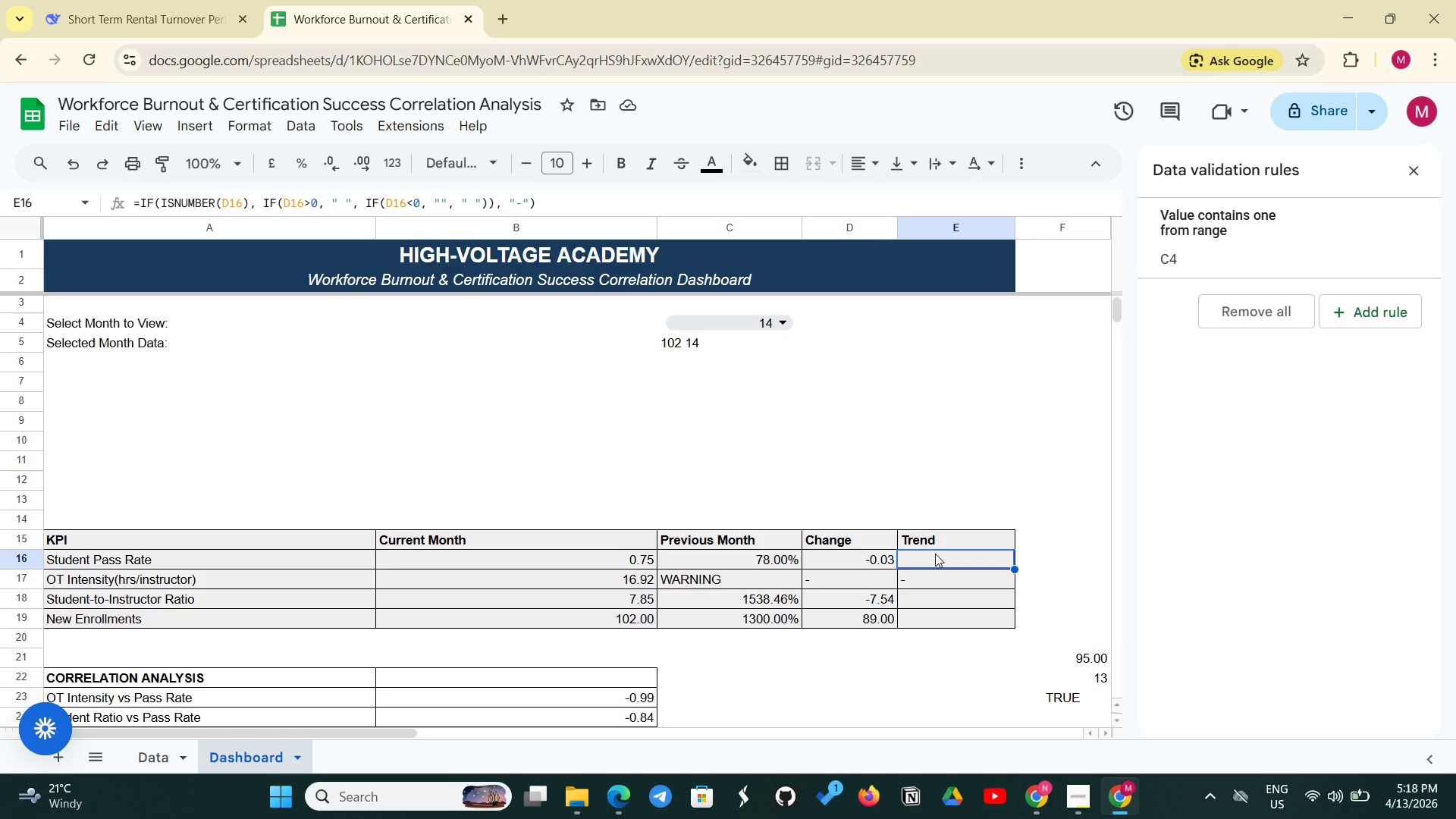 
wait(26.11)
 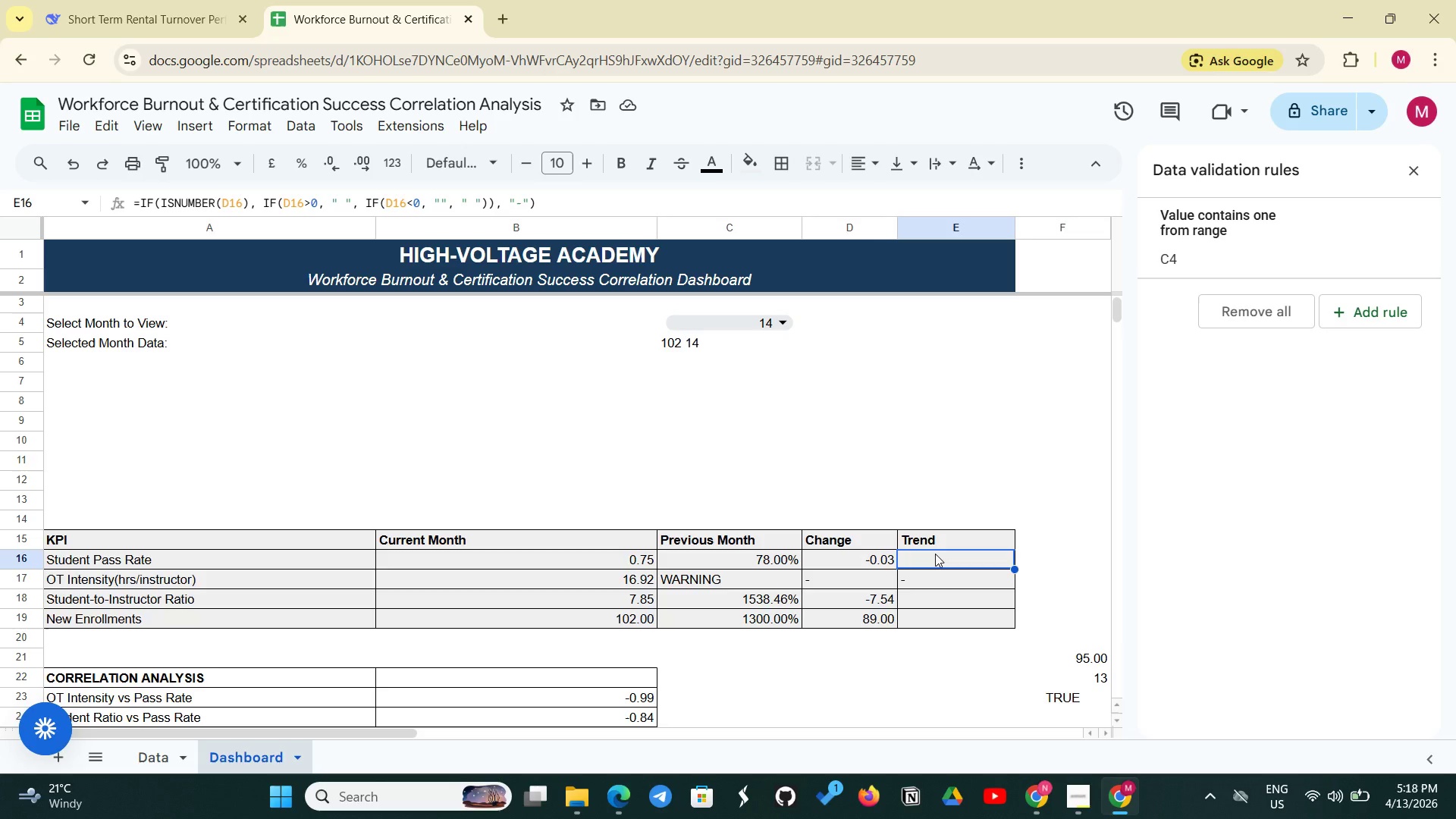 
left_click([1083, 655])
 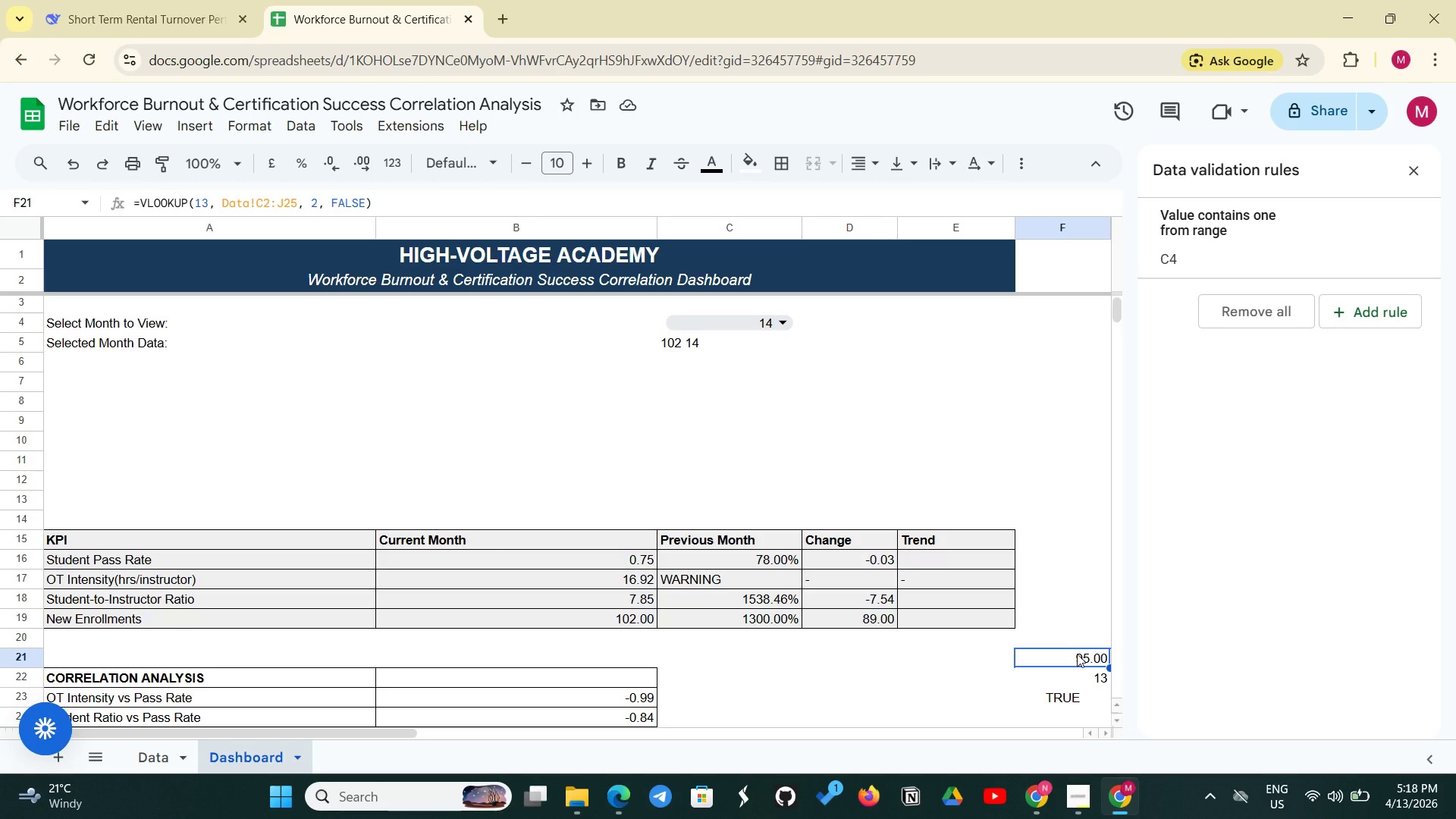 
key(Backspace)
 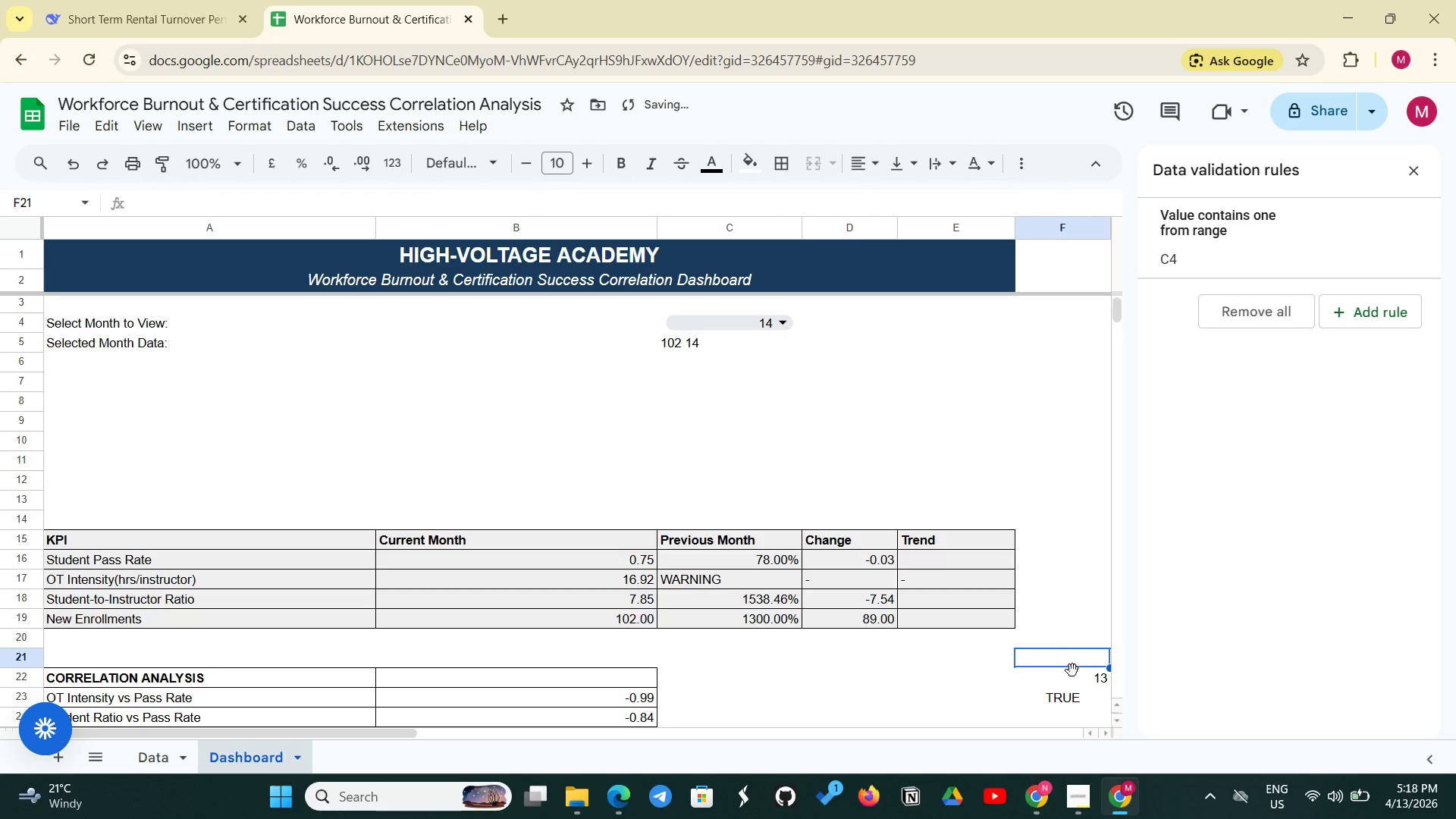 
left_click([1072, 673])
 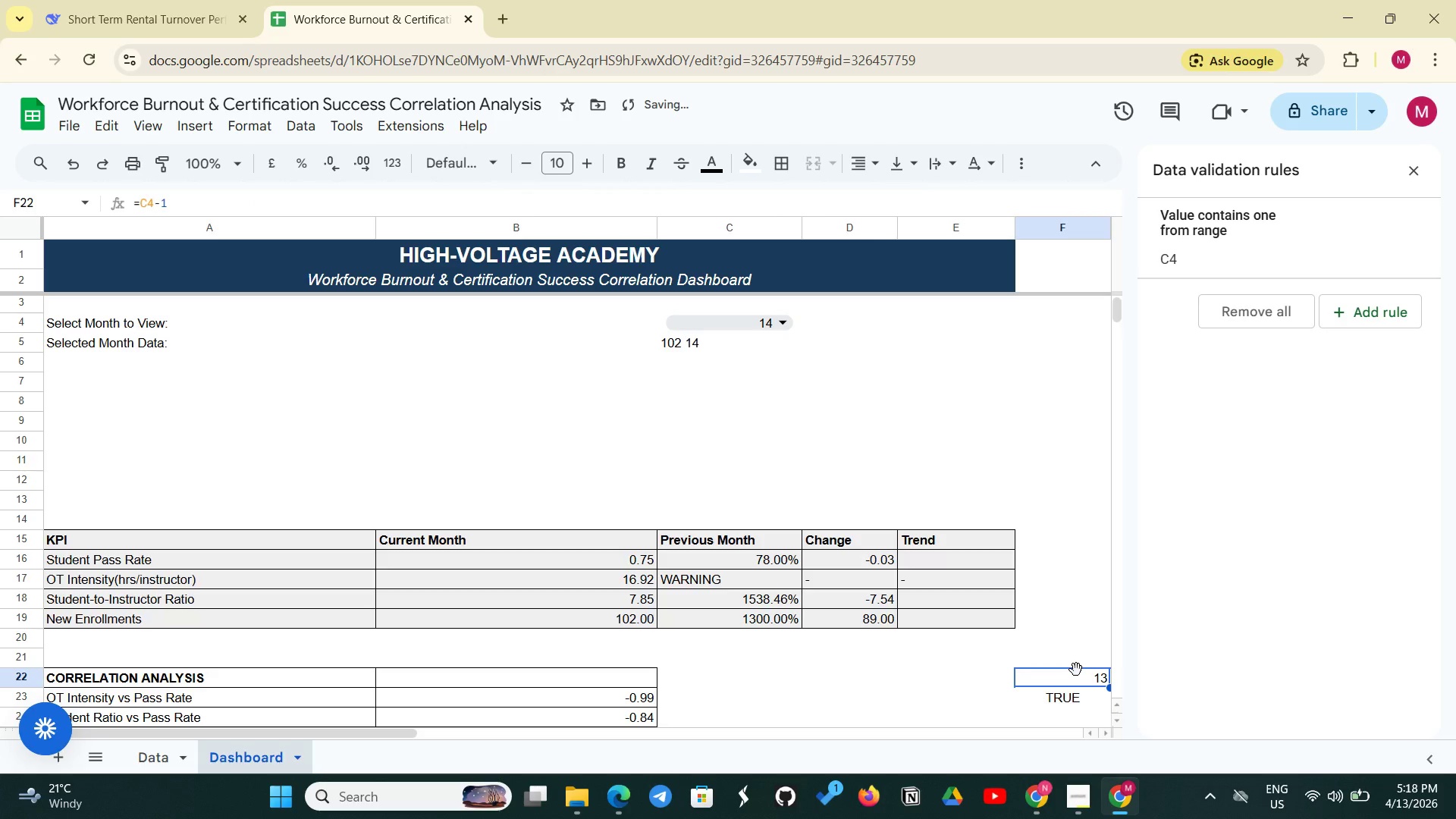 
key(Backspace)
 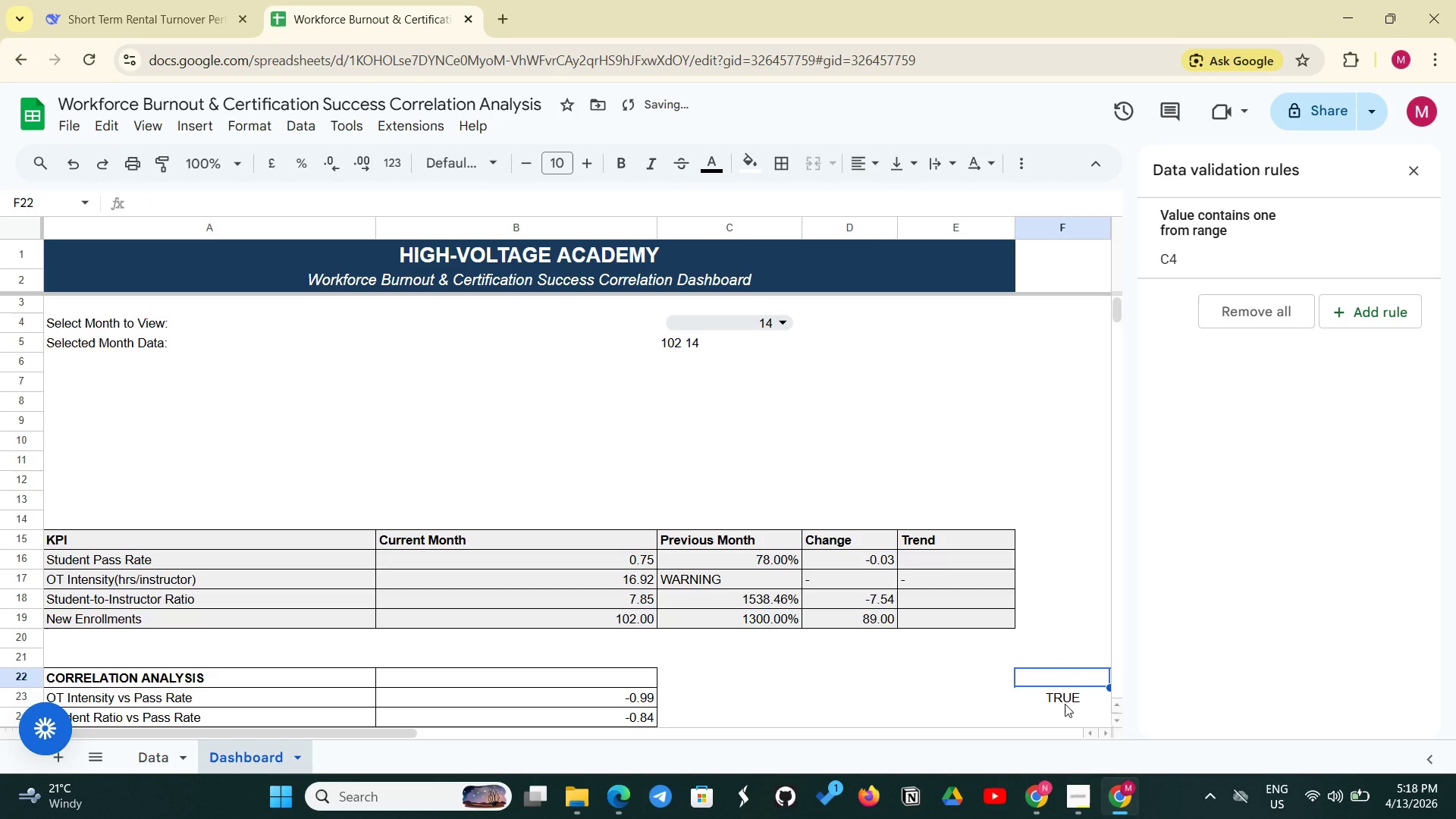 
left_click([1065, 704])
 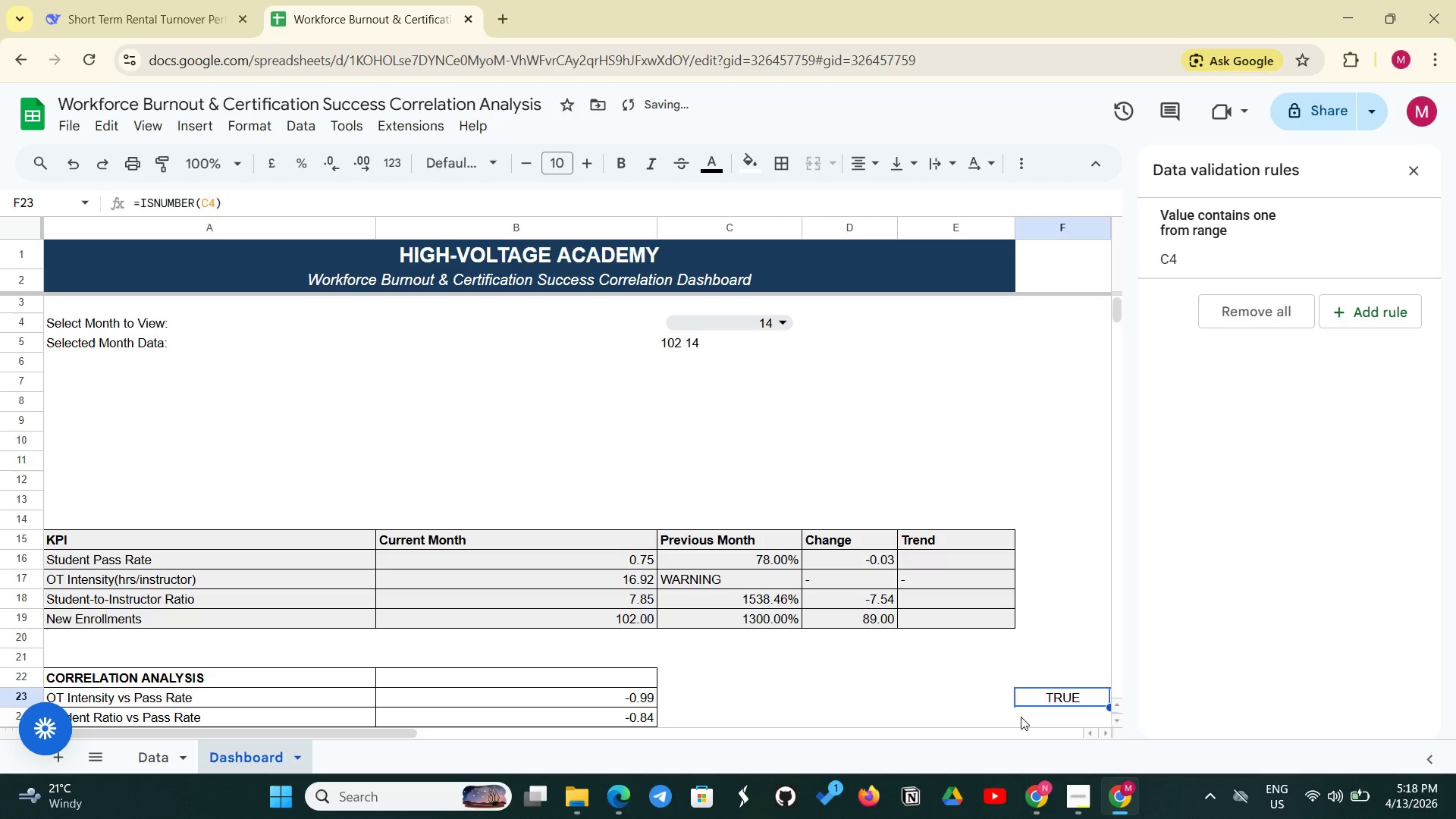 
key(Backspace)
 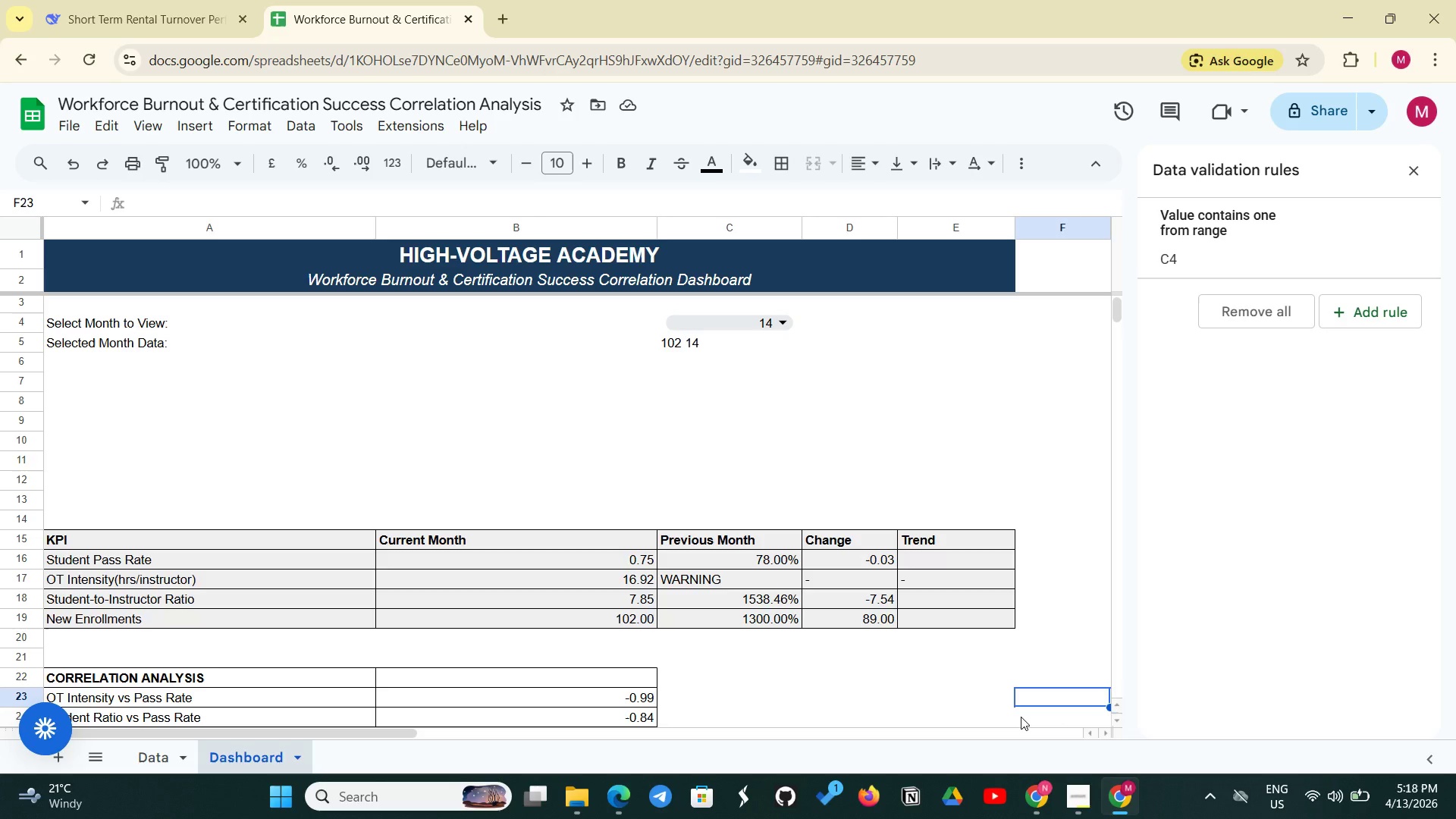 
wait(28.16)
 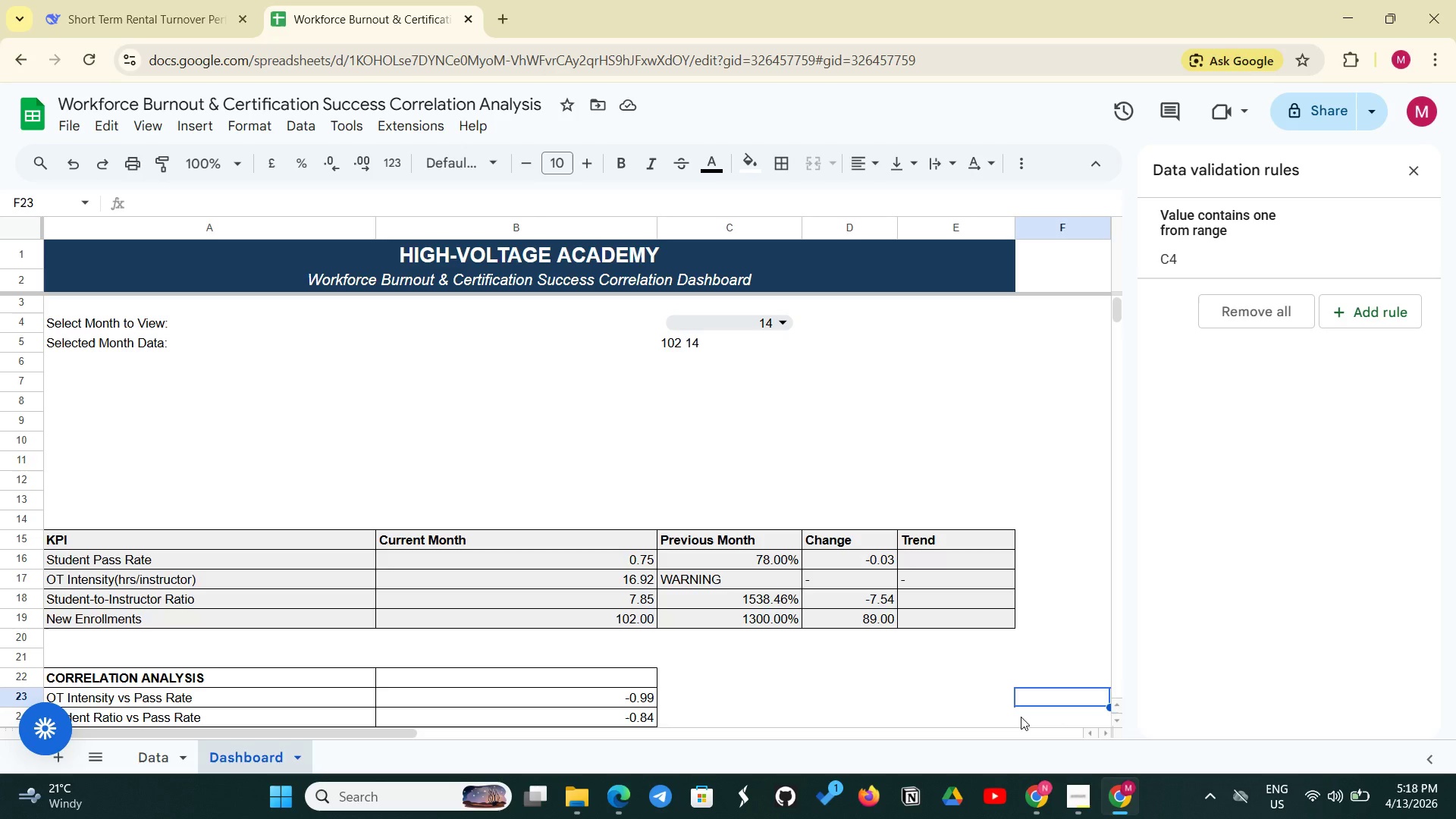 
scroll: coordinate [1018, 717], scroll_direction: up, amount: 2.0
 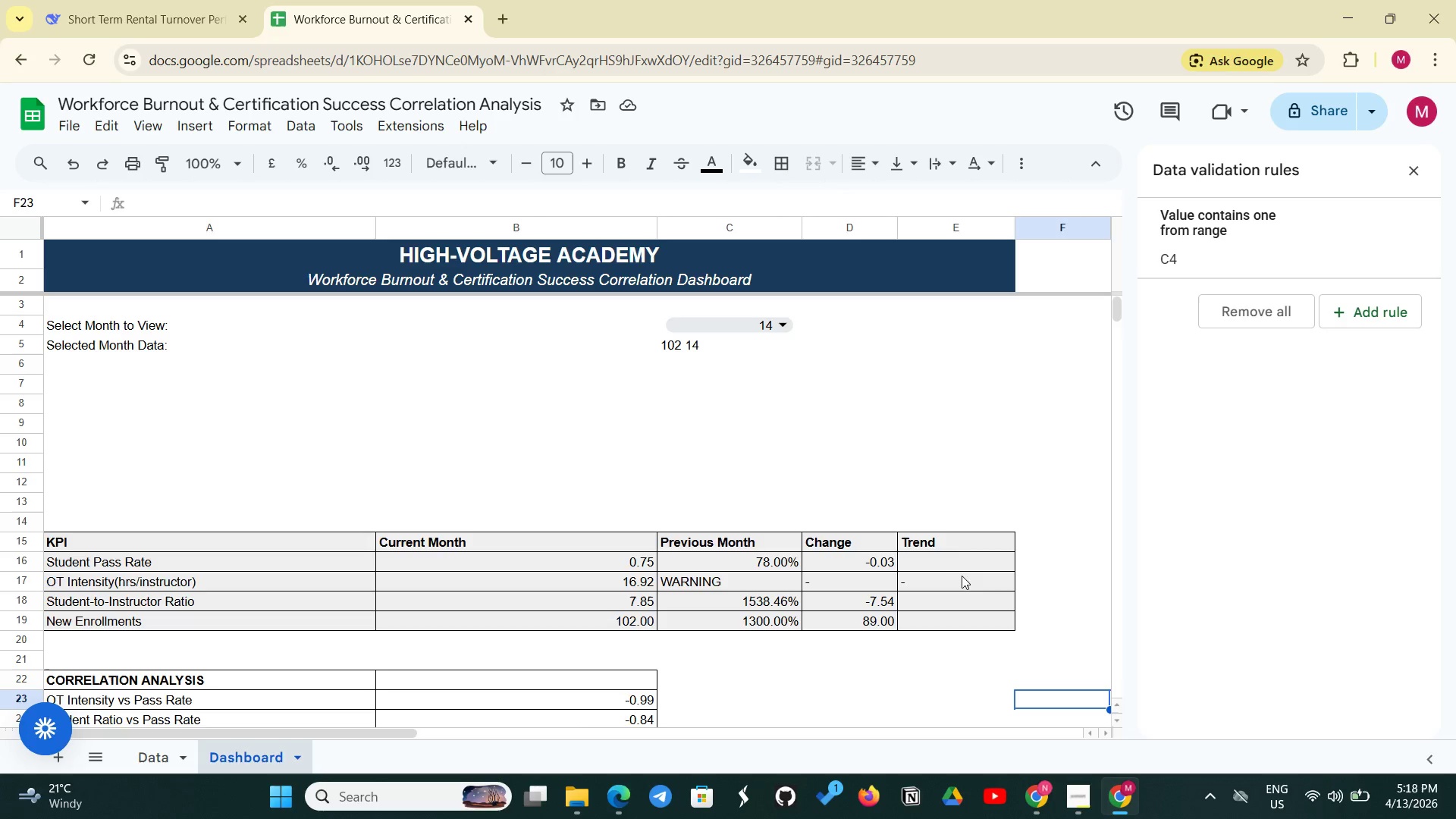 
left_click([939, 562])
 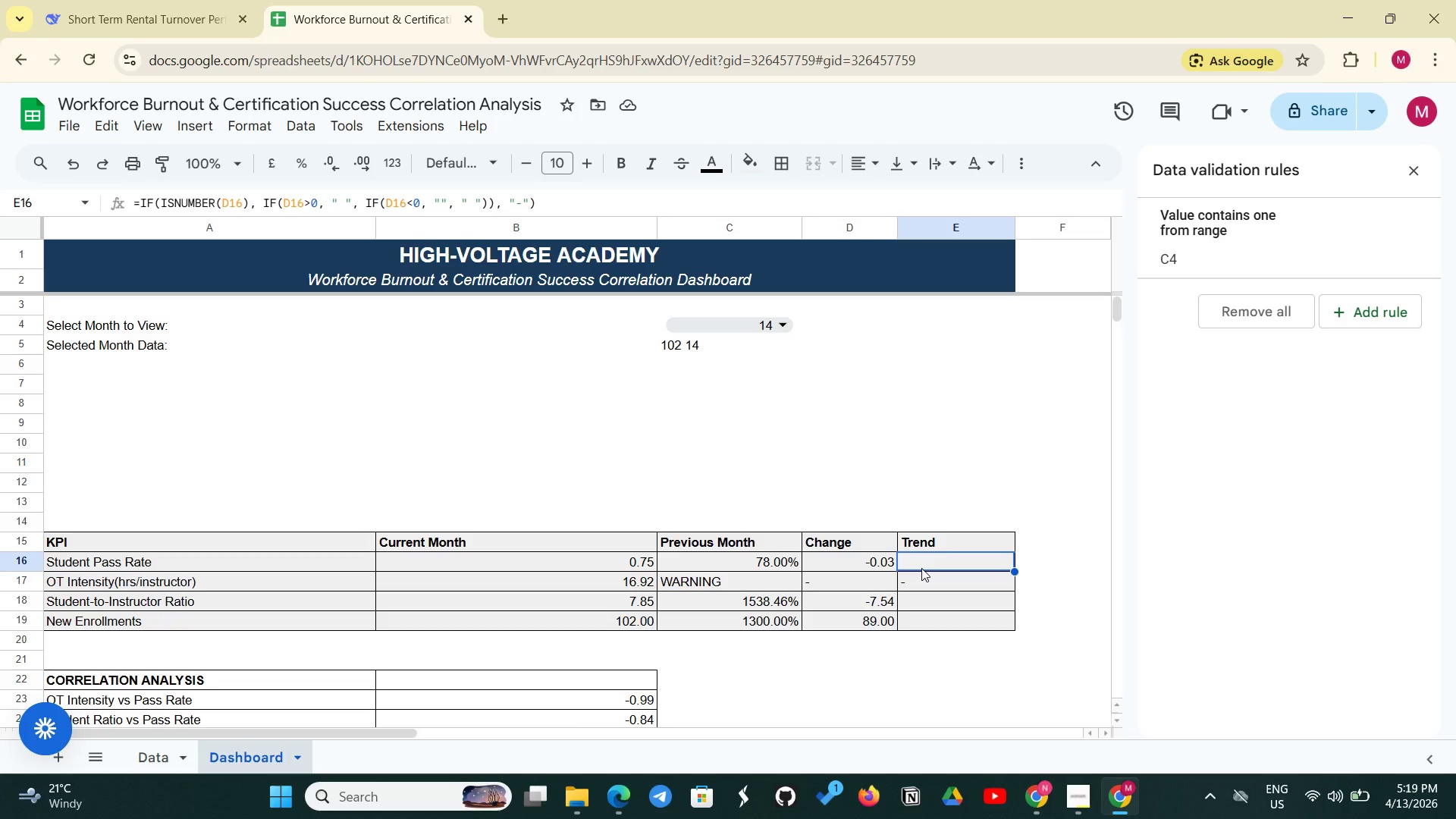 
wait(25.72)
 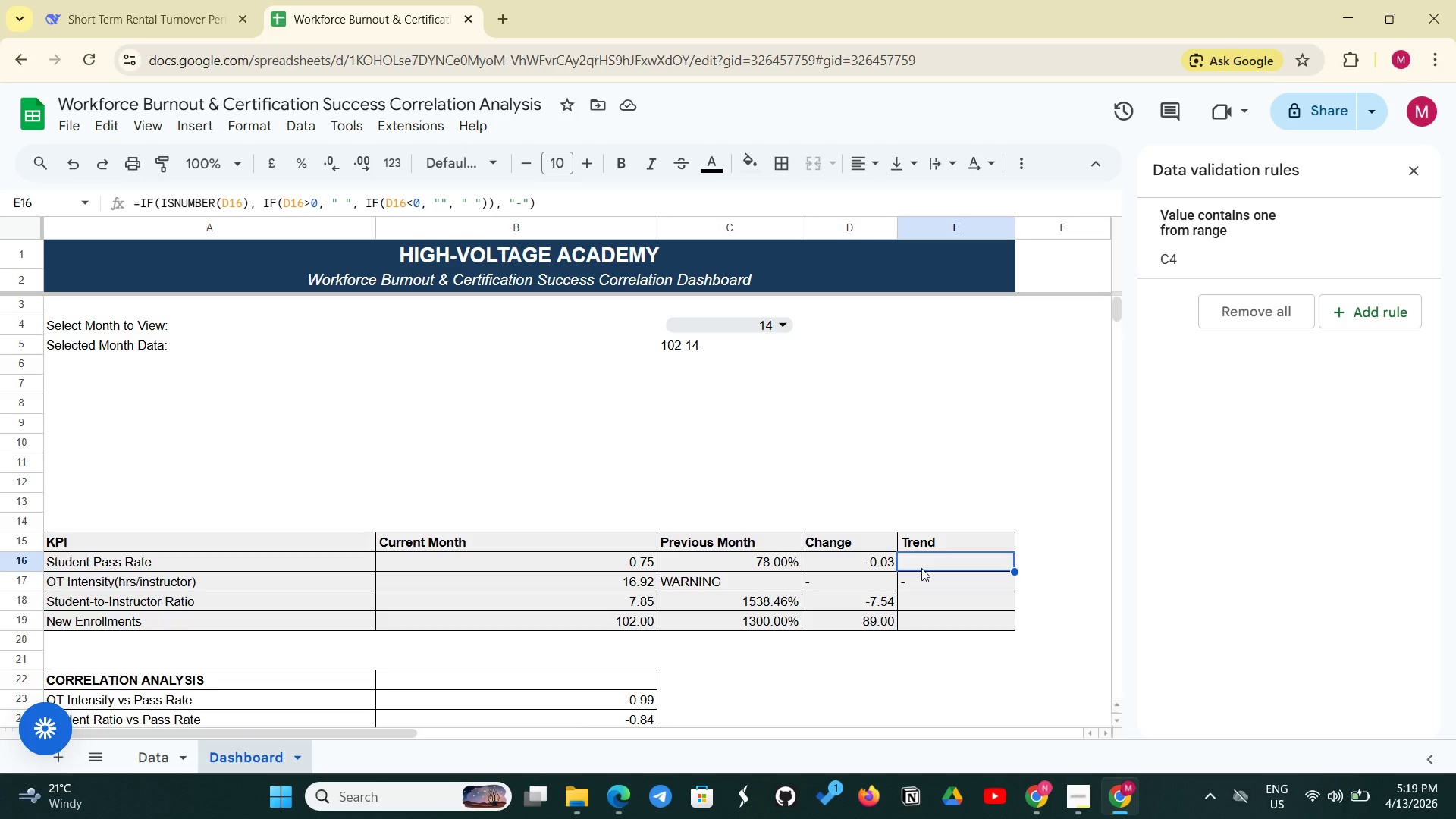 
left_click([962, 571])
 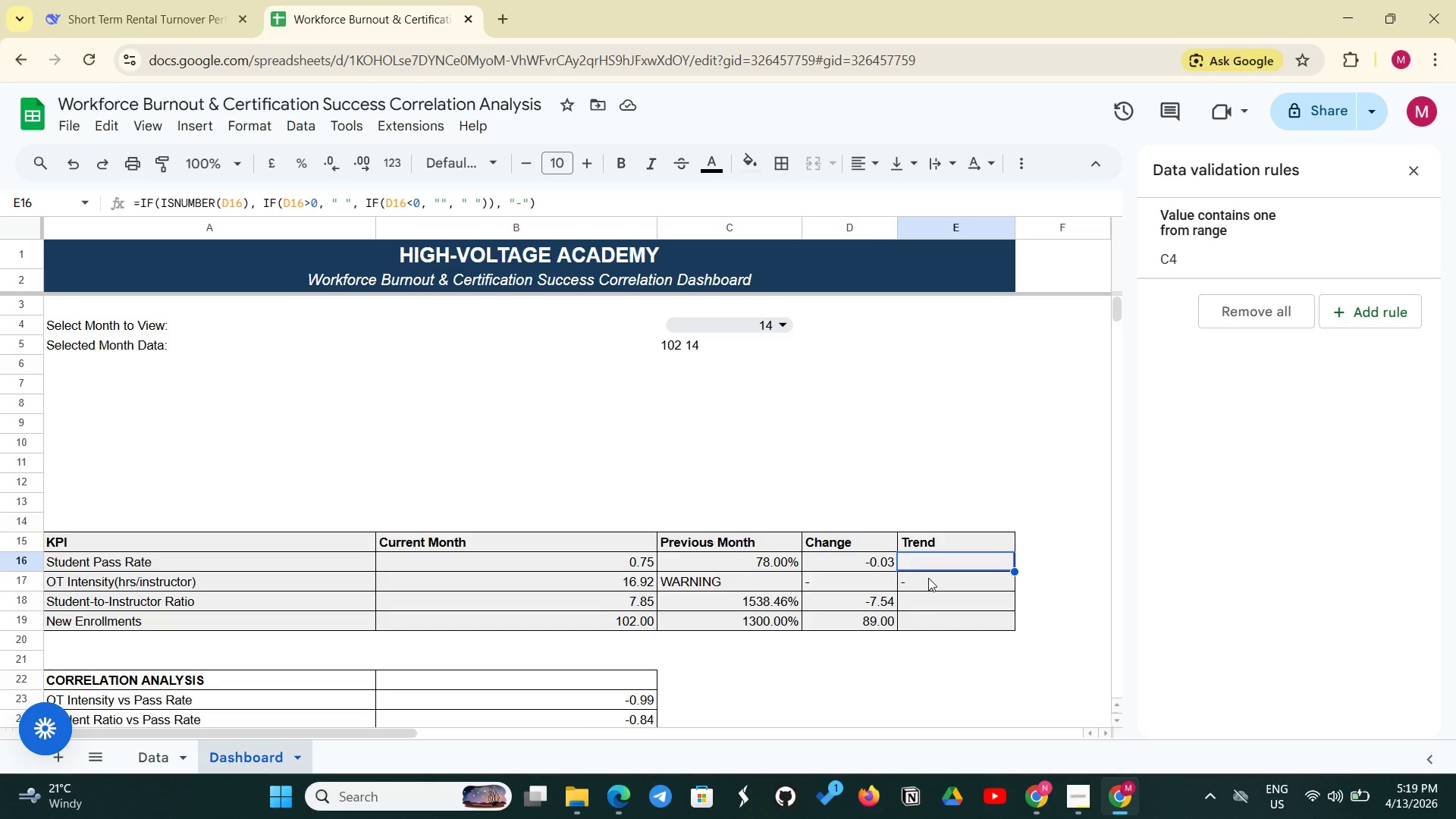 
wait(5.36)
 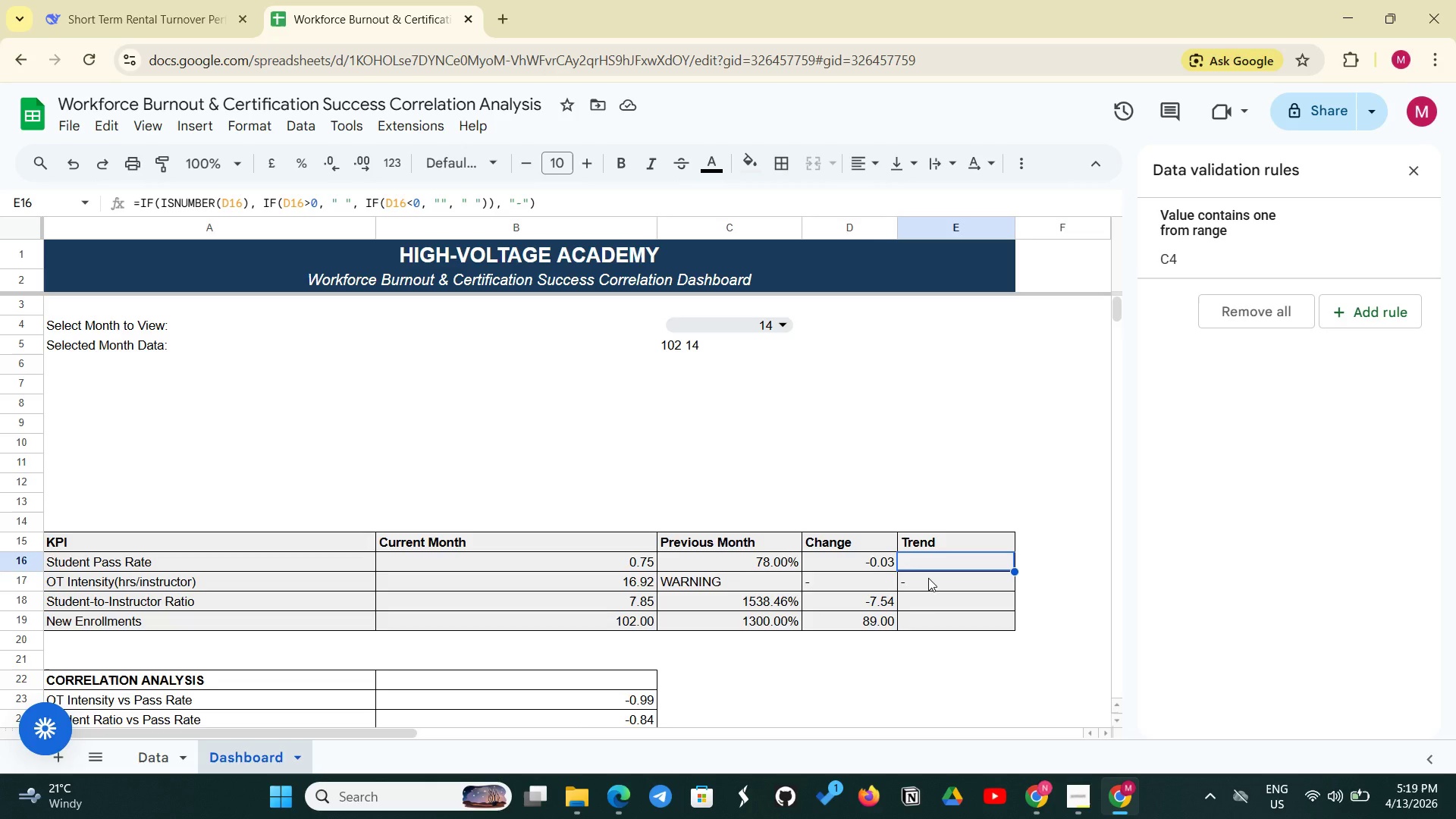 
left_click([944, 570])
 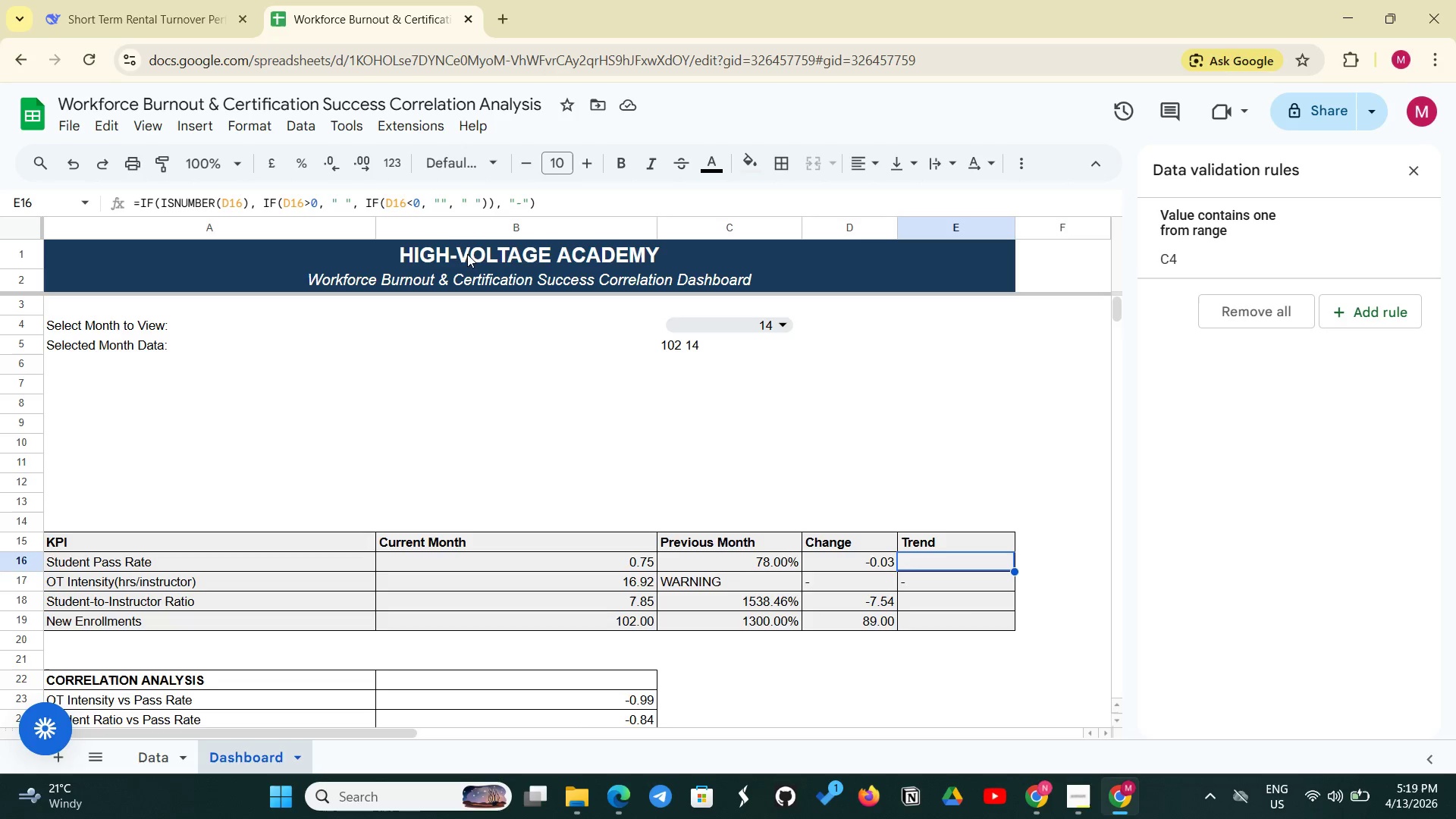 
wait(5.77)
 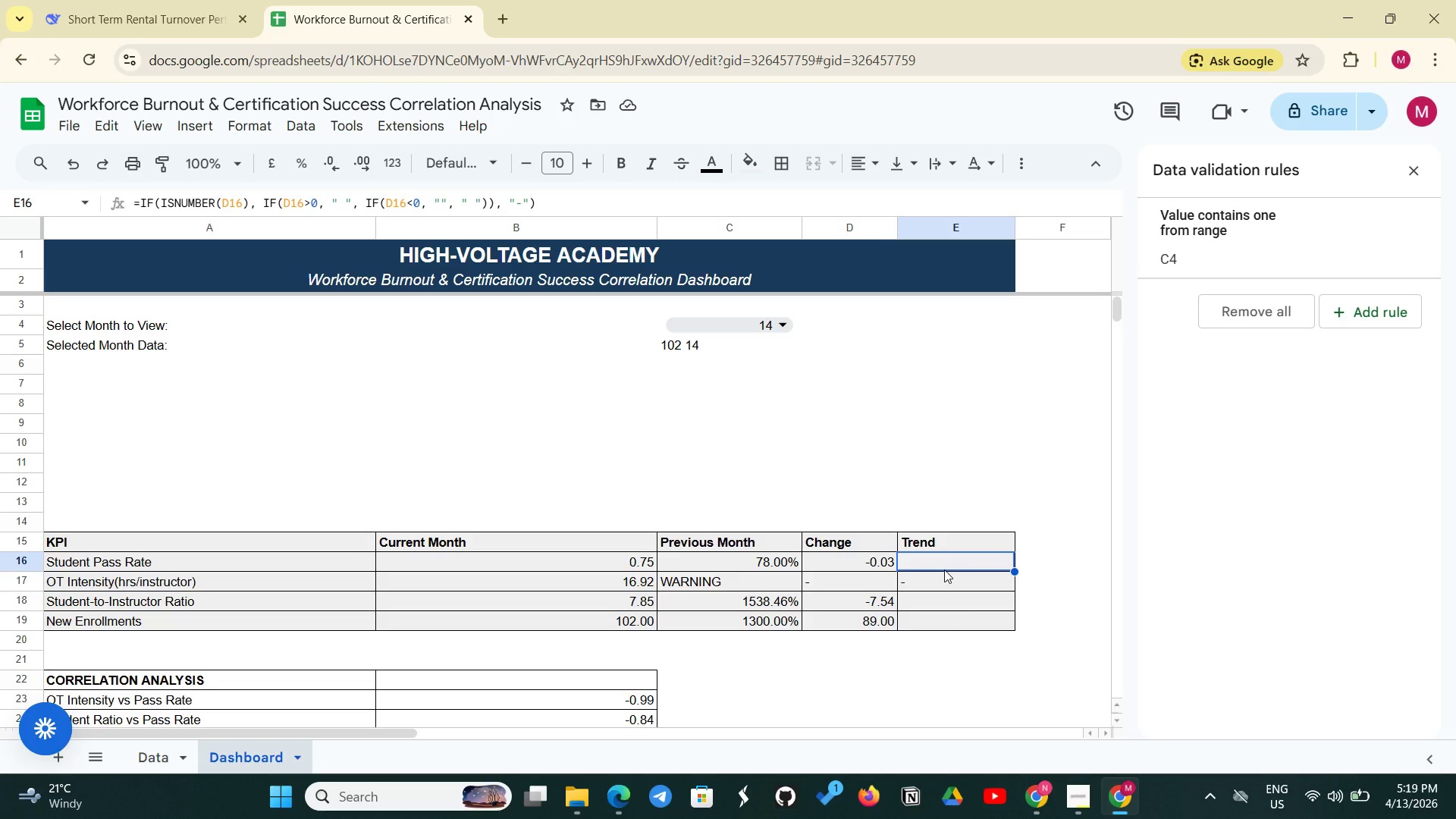 
left_click([338, 209])
 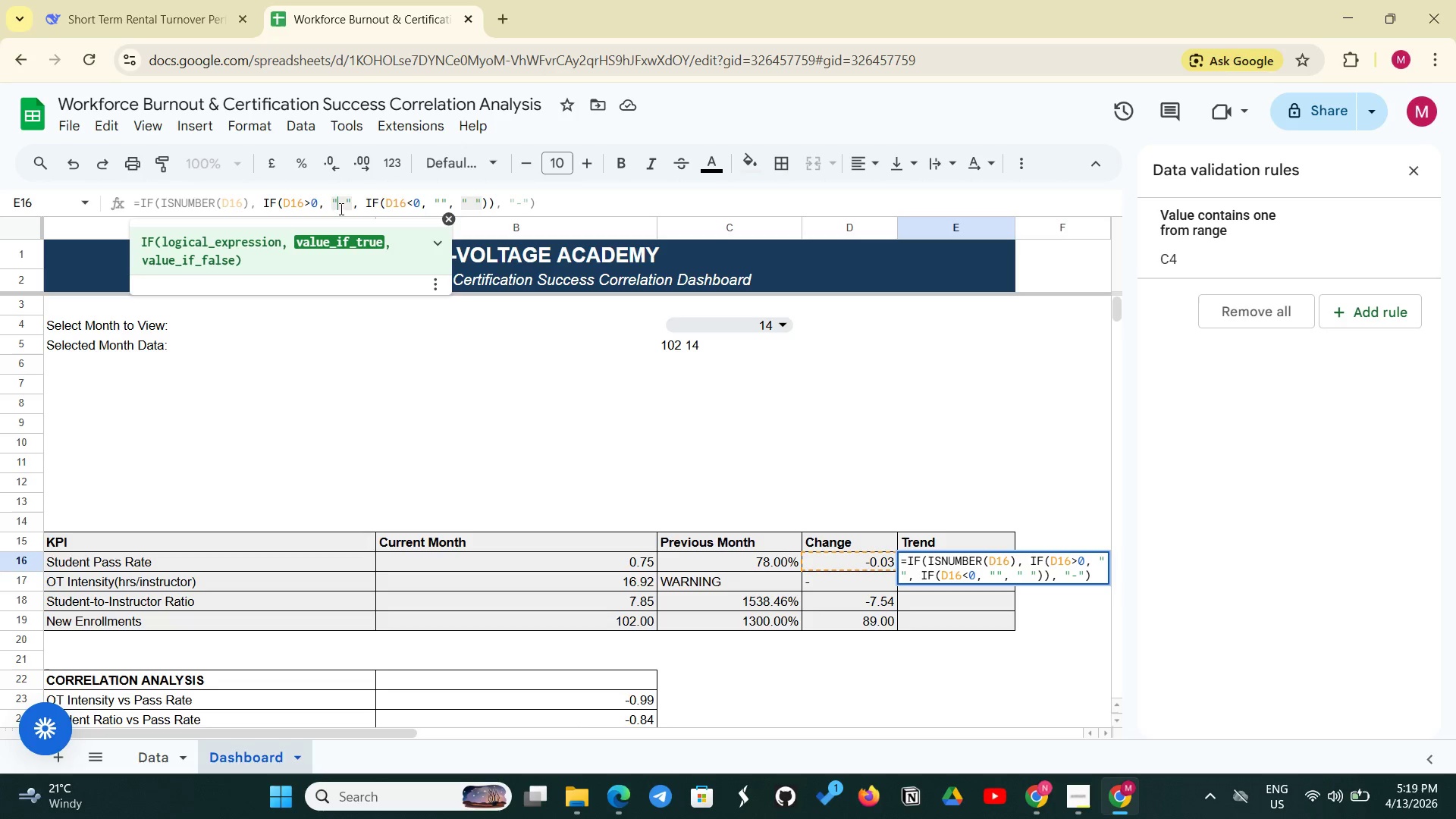 
left_click([340, 209])
 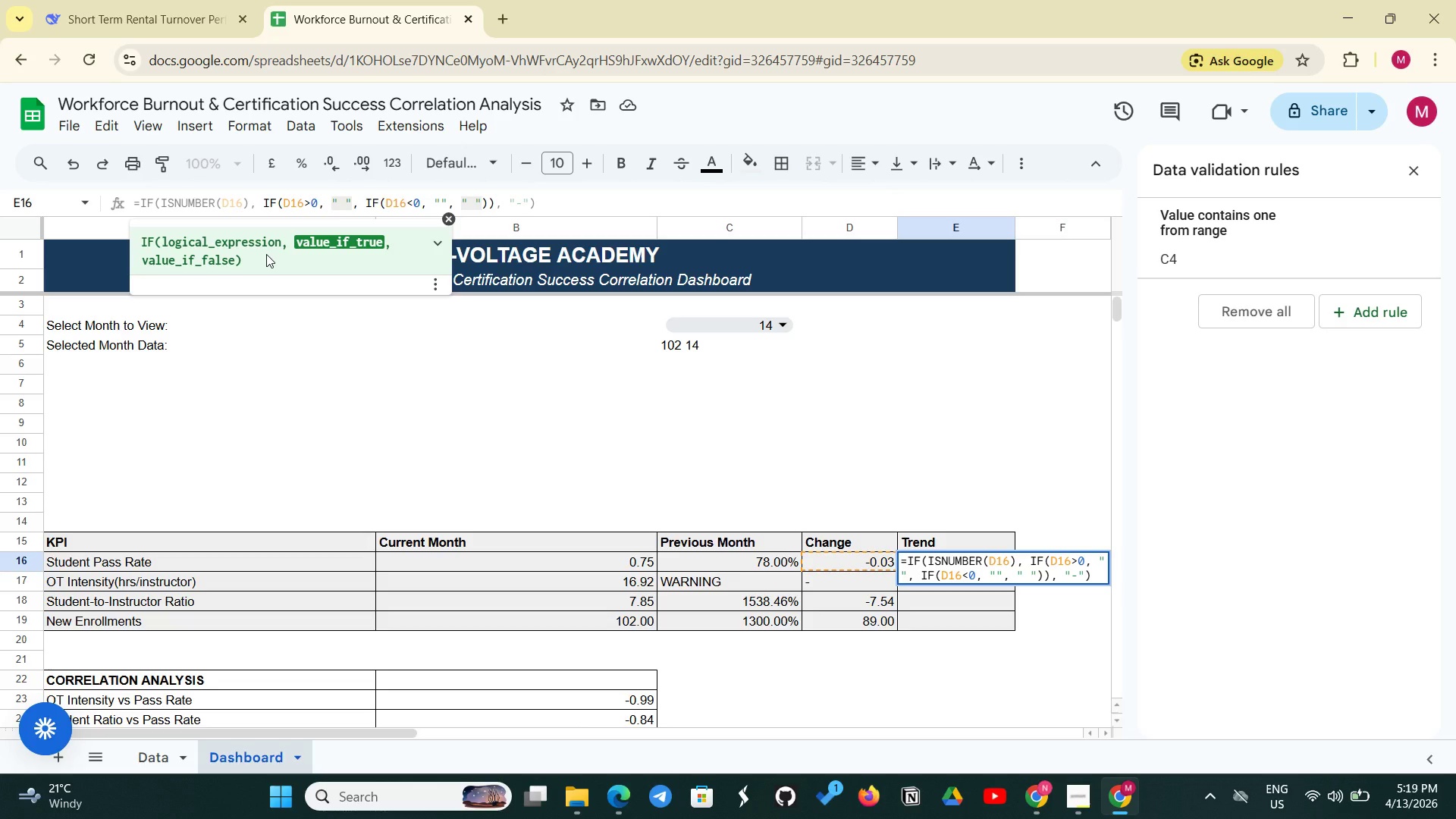 
wait(8.08)
 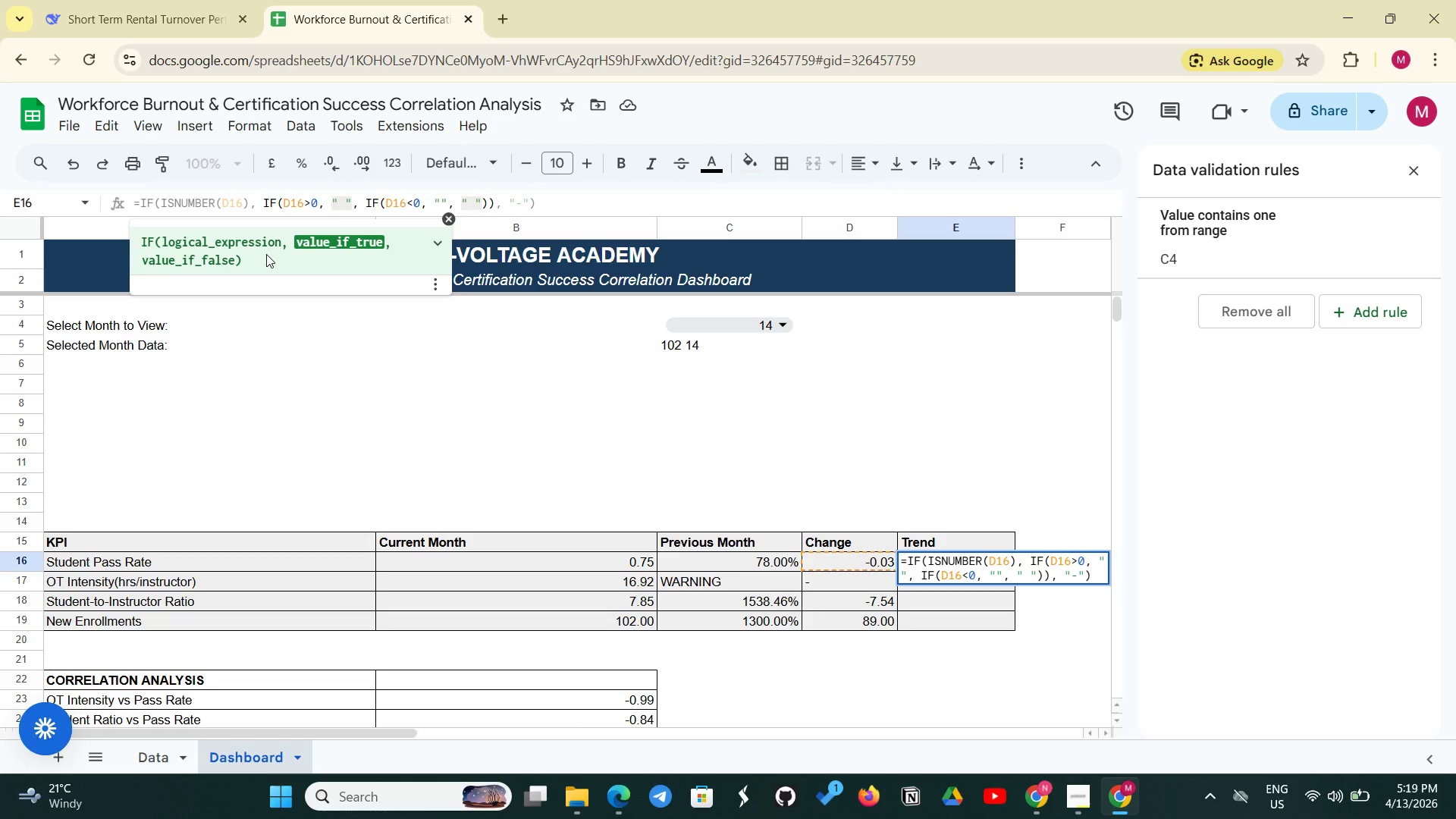 
hold_key(key=AltLeft, duration=1.51)
 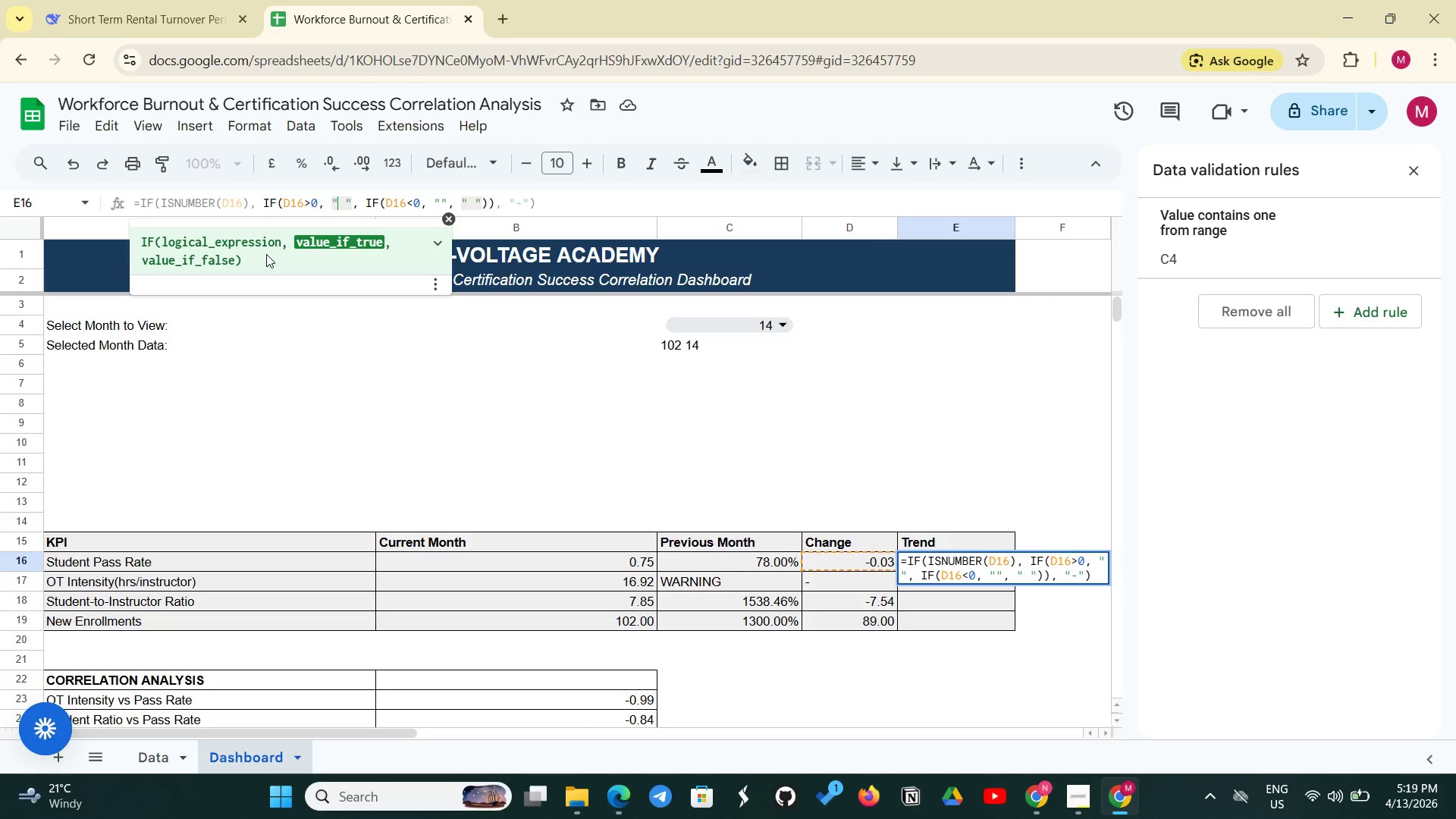 
hold_key(key=AltLeft, duration=1.5)
 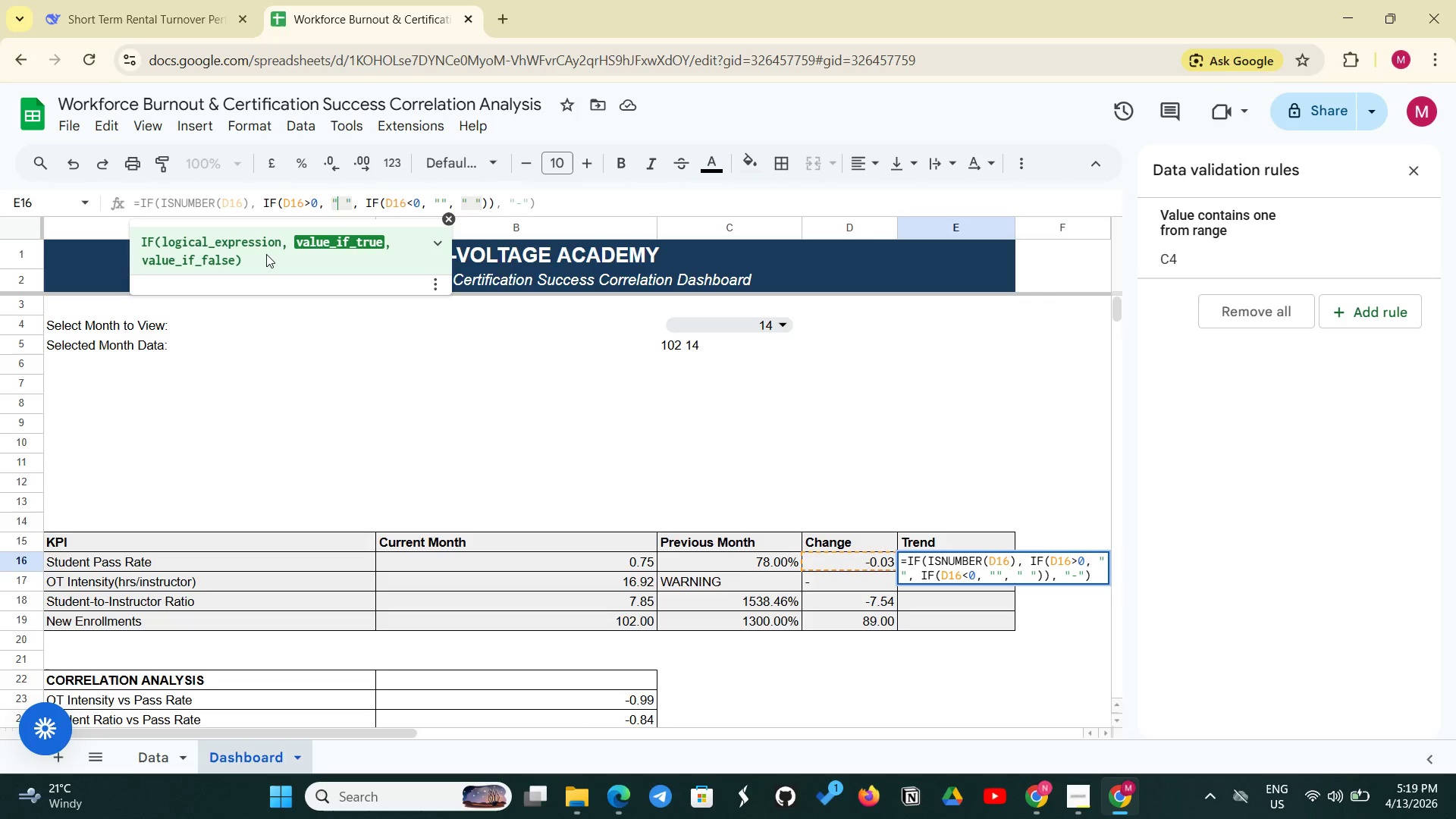 
hold_key(key=AltLeft, duration=1.52)
 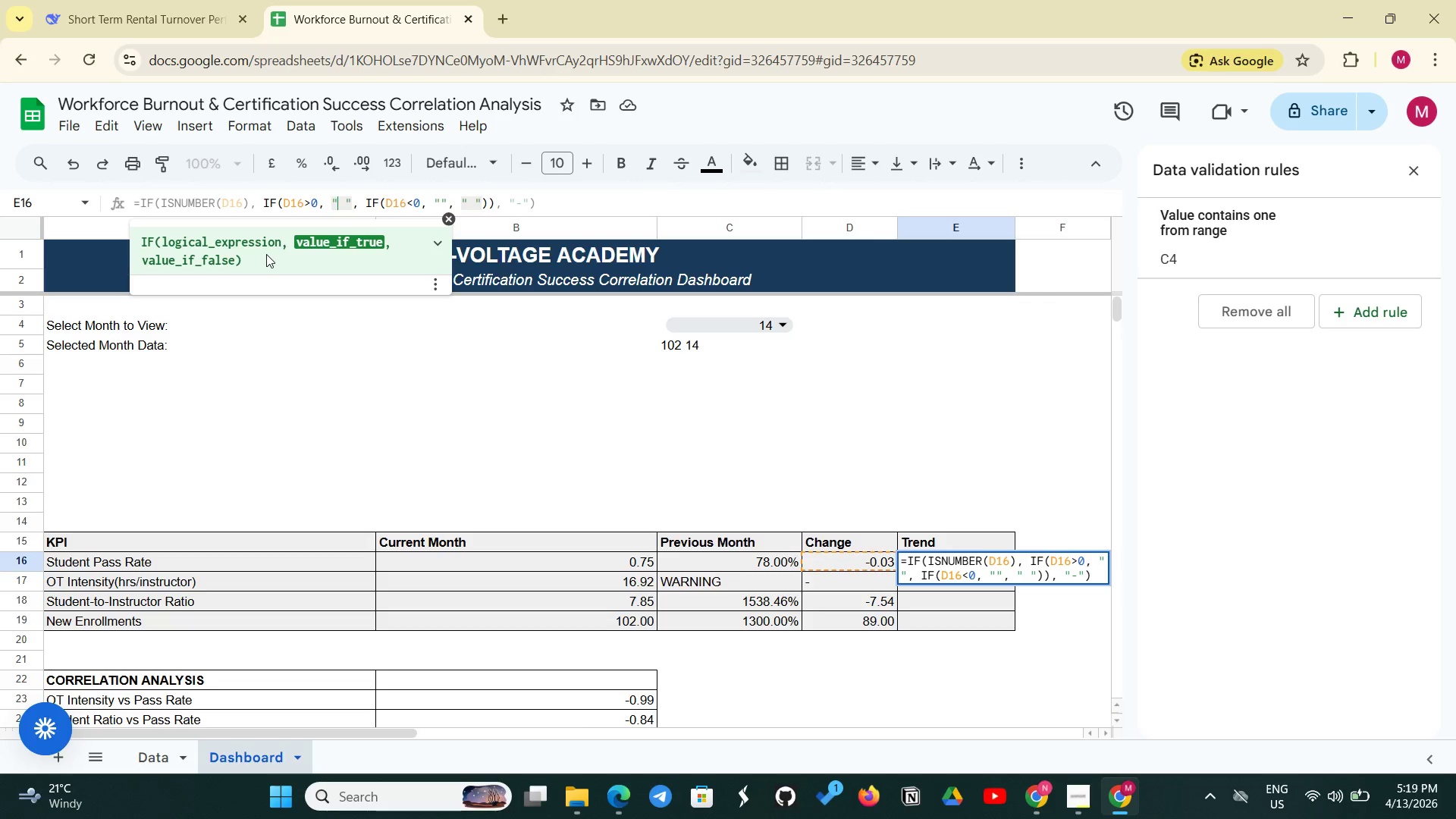 
key(Alt+2)
 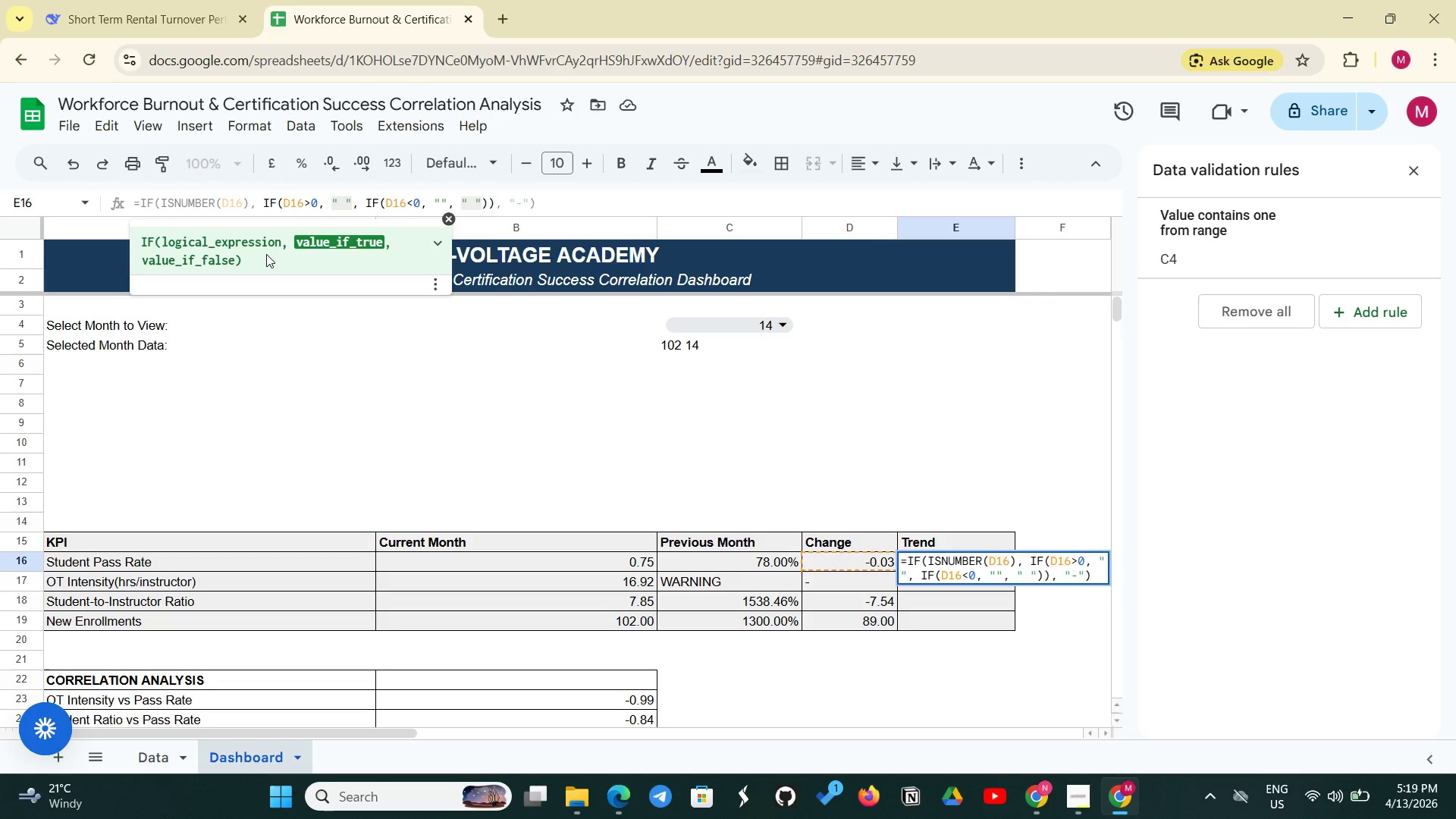 
key(Alt+4)
 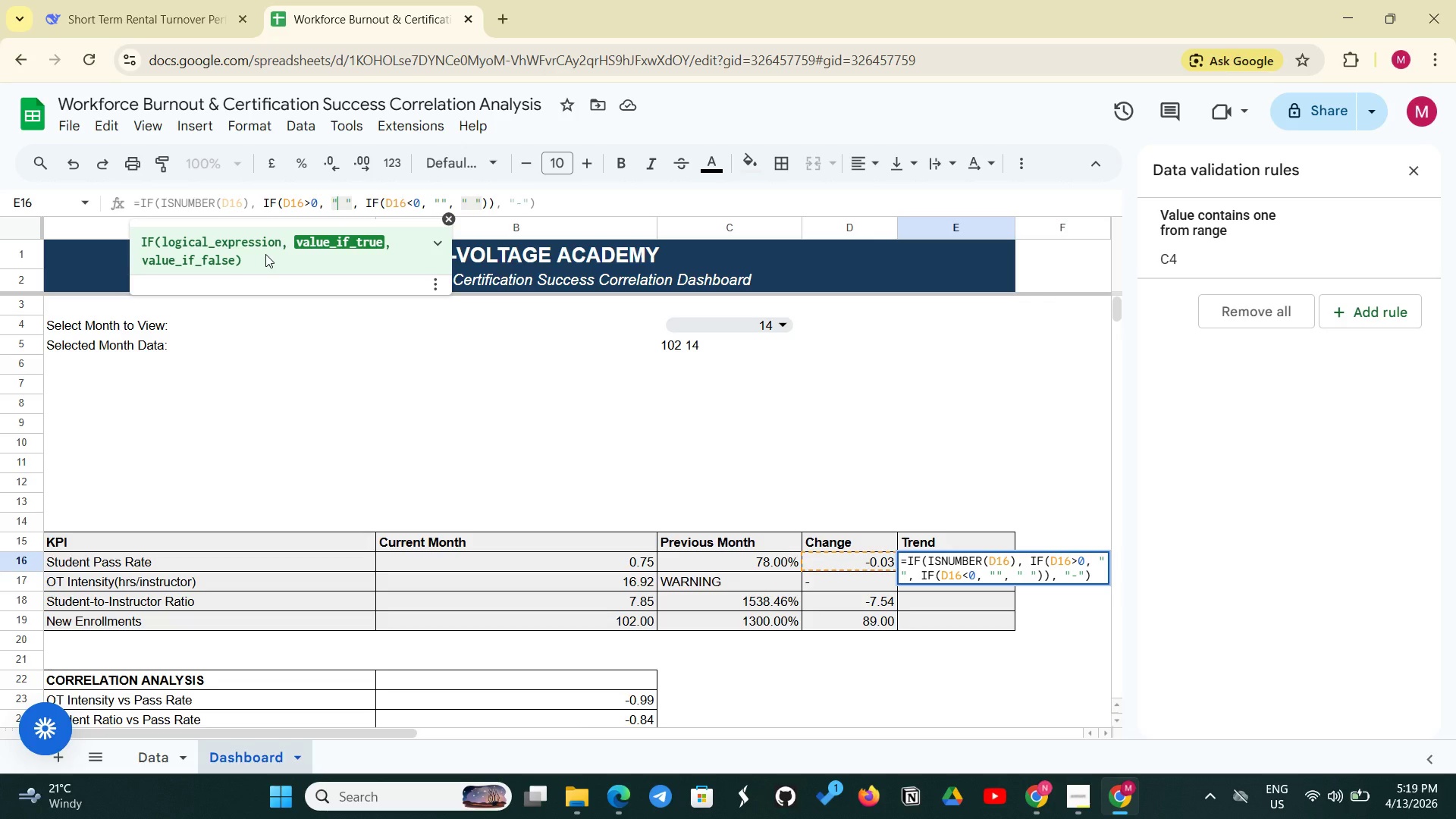 
hold_key(key=AltLeft, duration=1.38)
 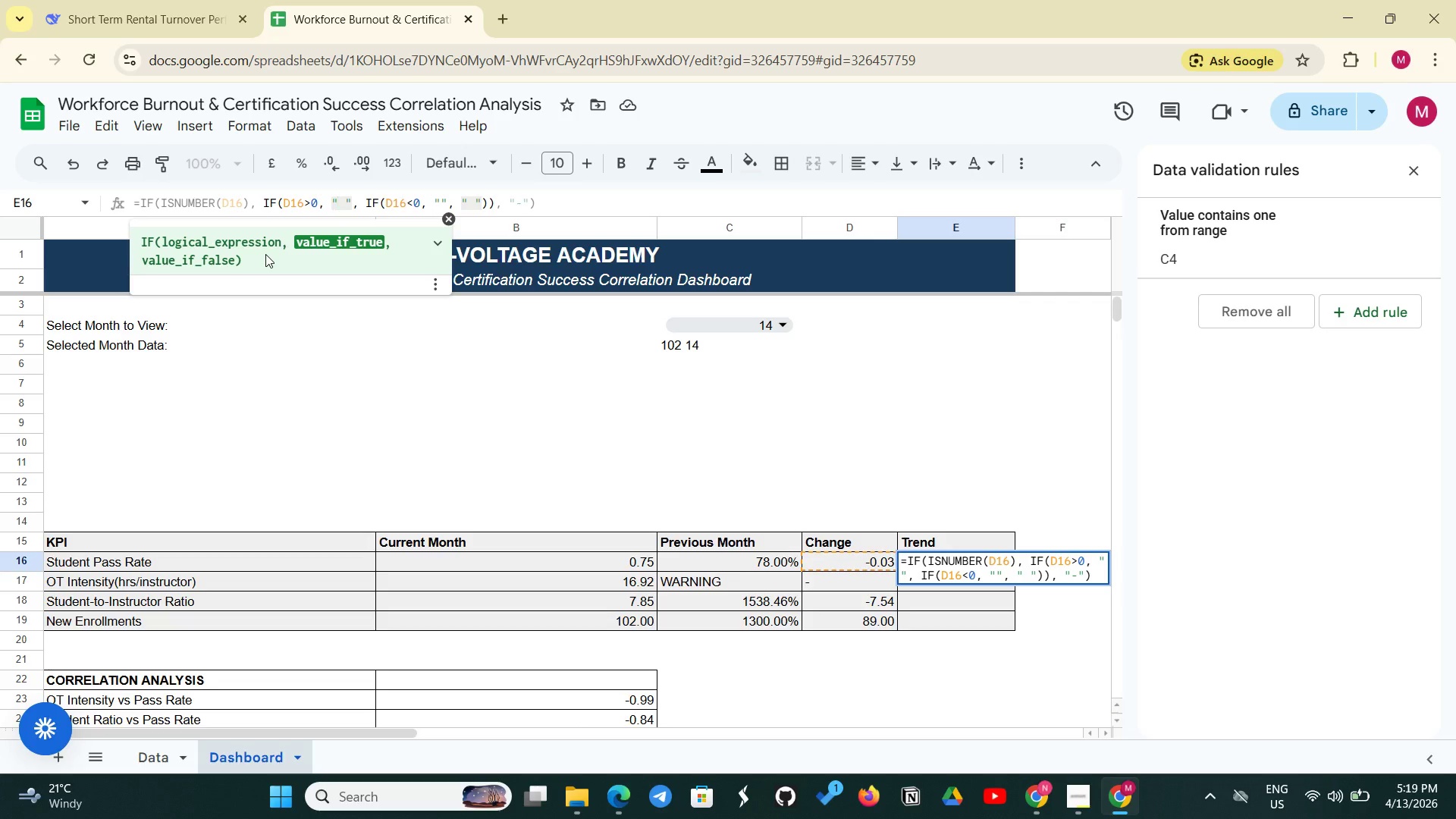 
hold_key(key=NumpadAdd, duration=0.83)
 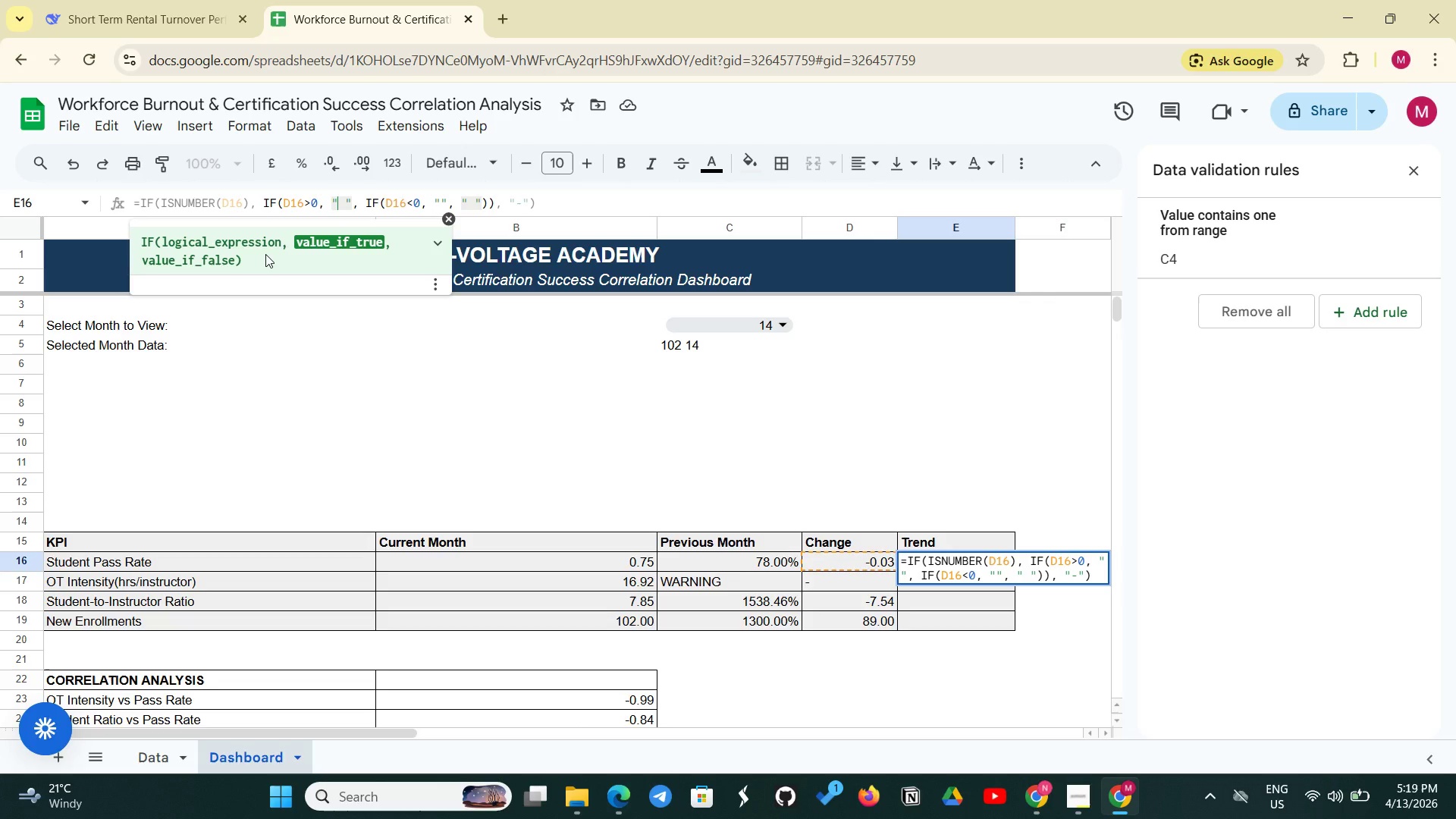 
wait(6.55)
 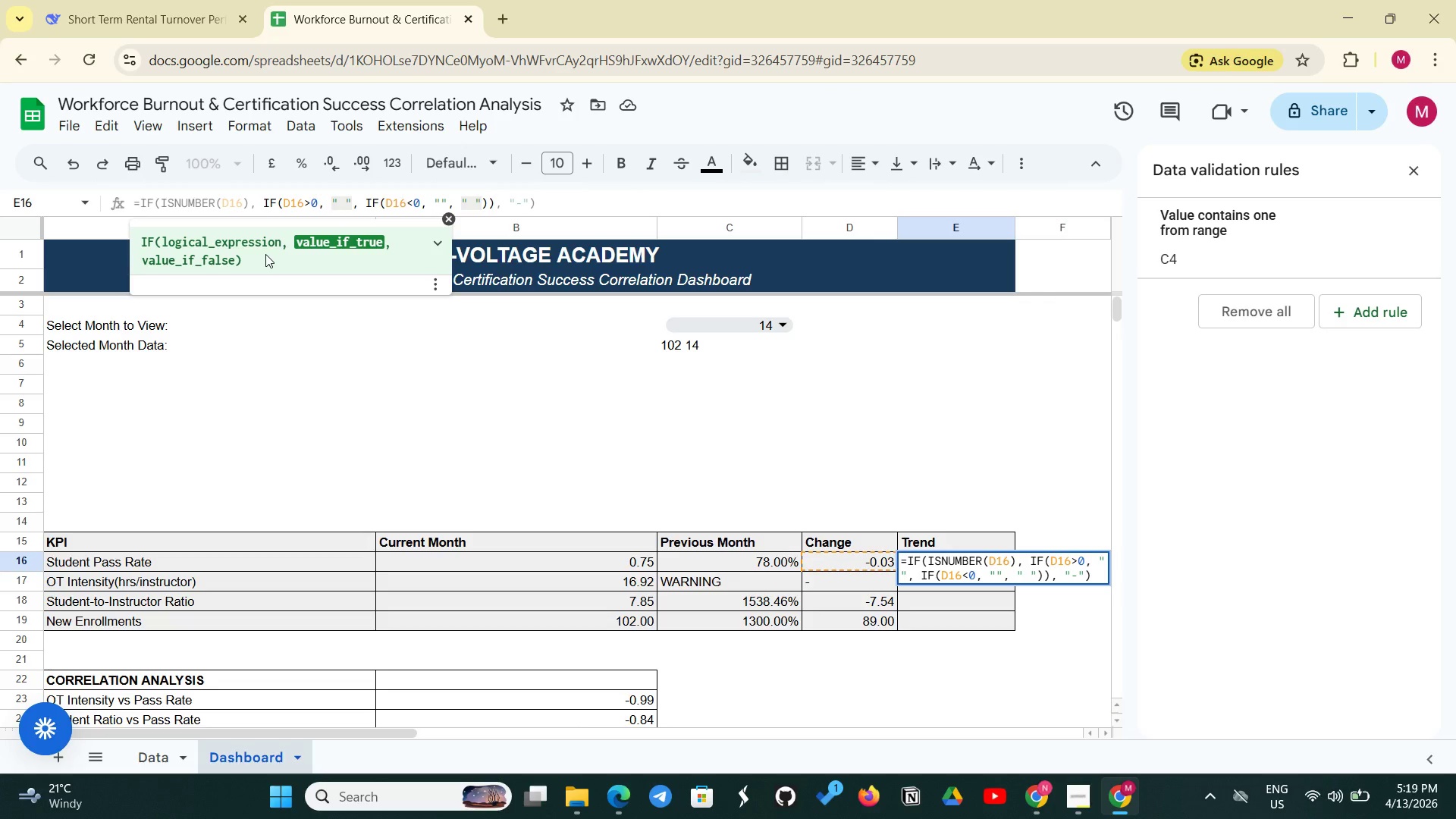 
key(Alt+2)
 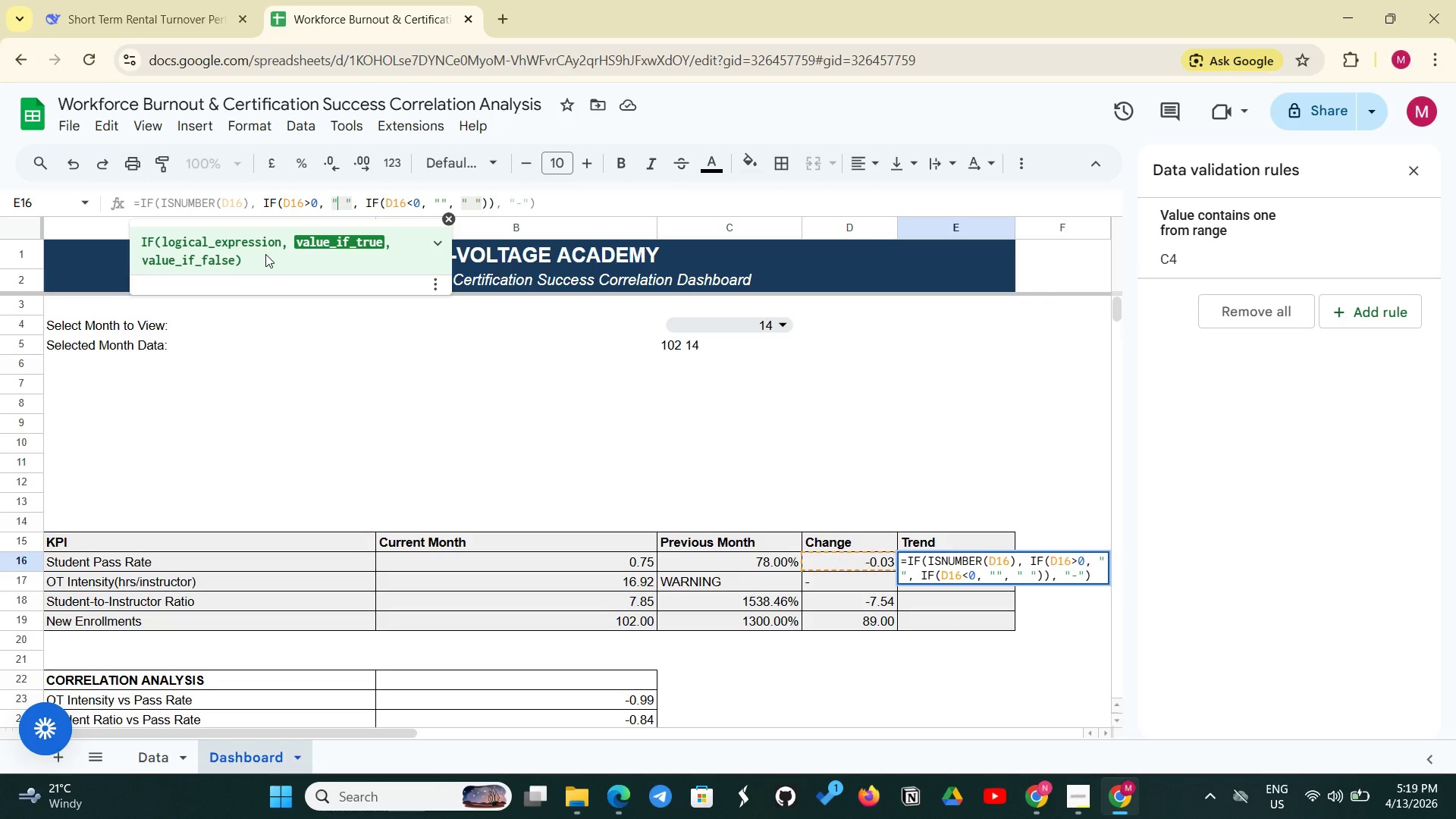 
key(Alt+4)
 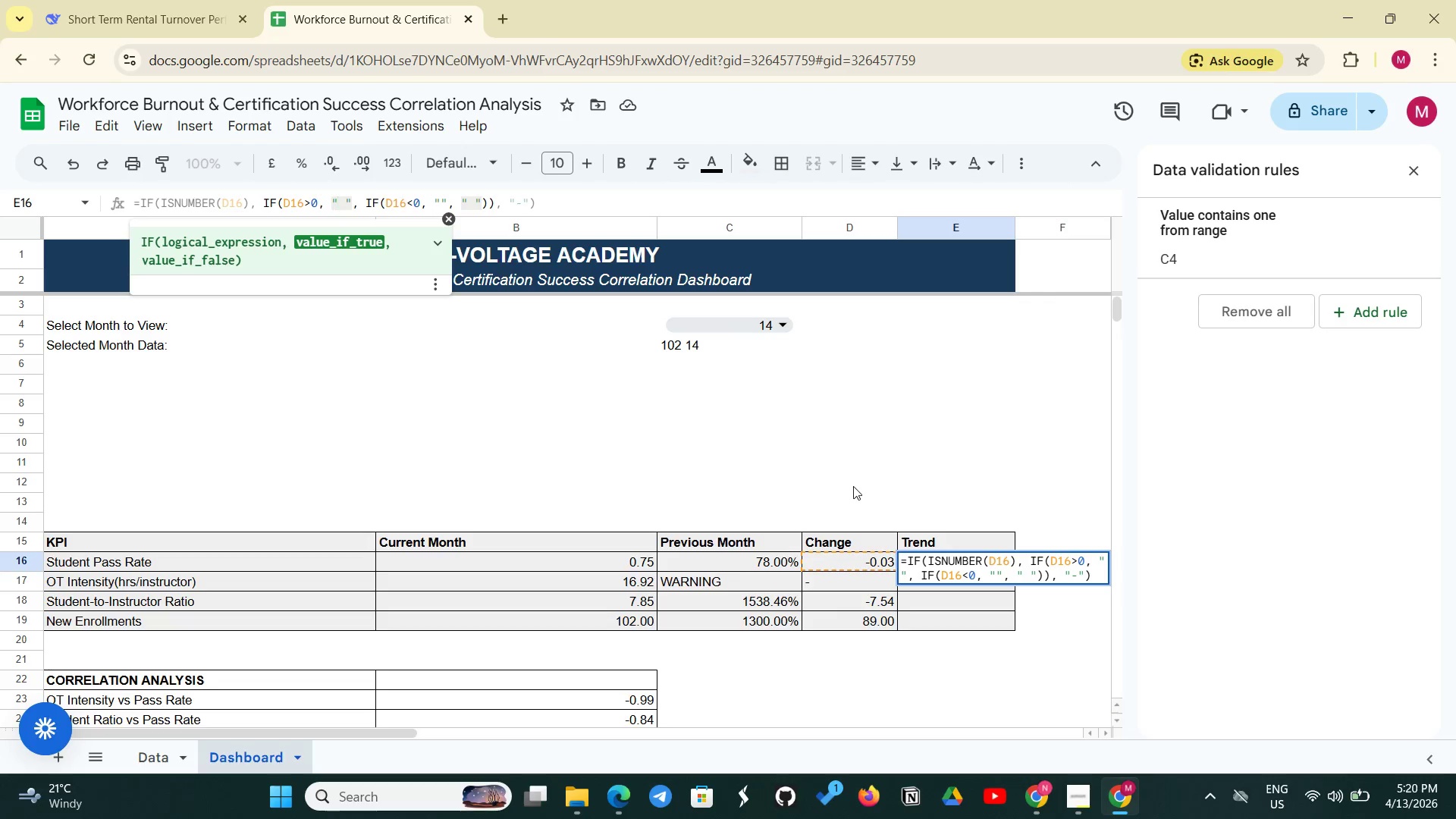 
left_click([1037, 622])
 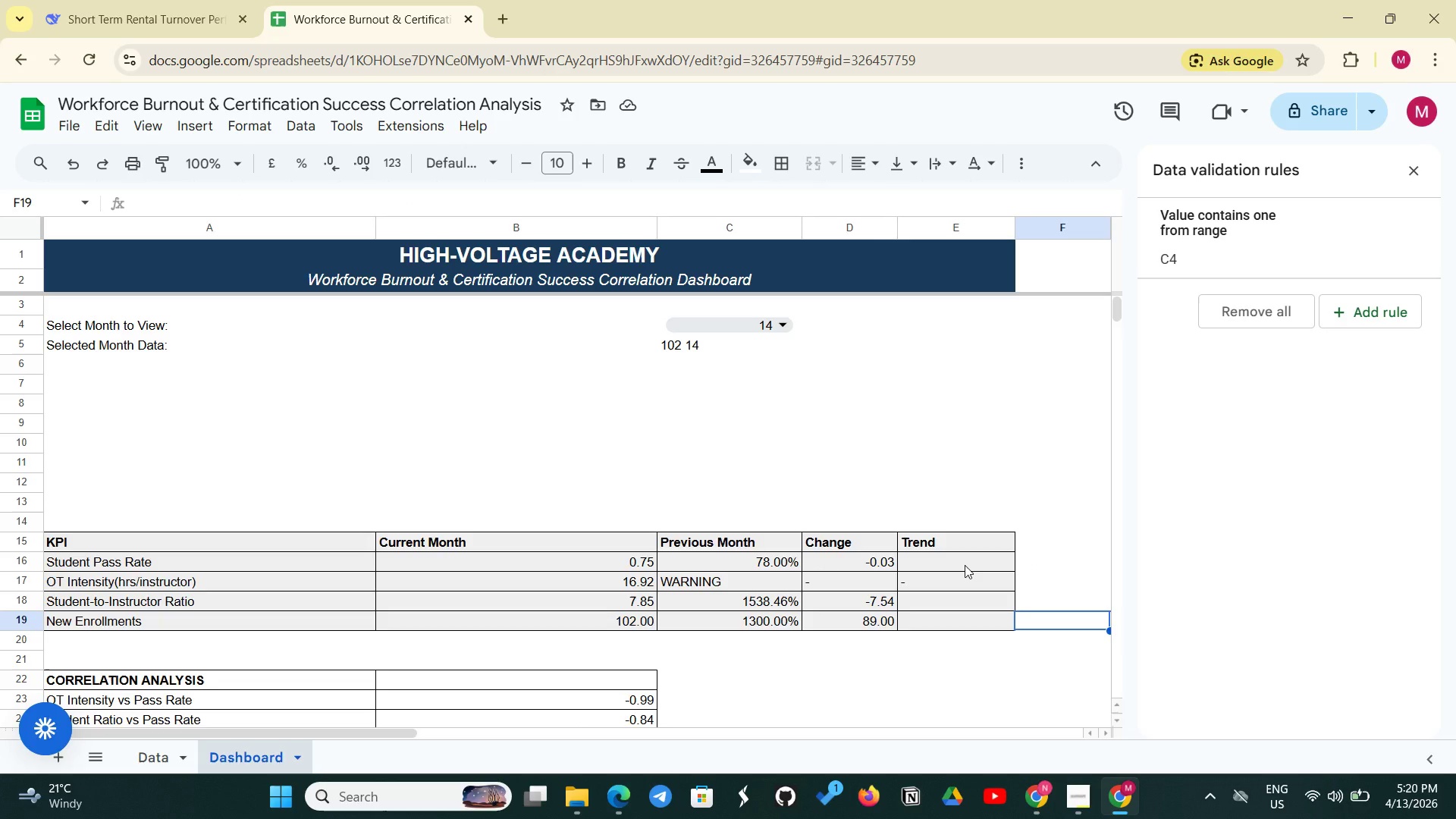 
left_click([965, 565])
 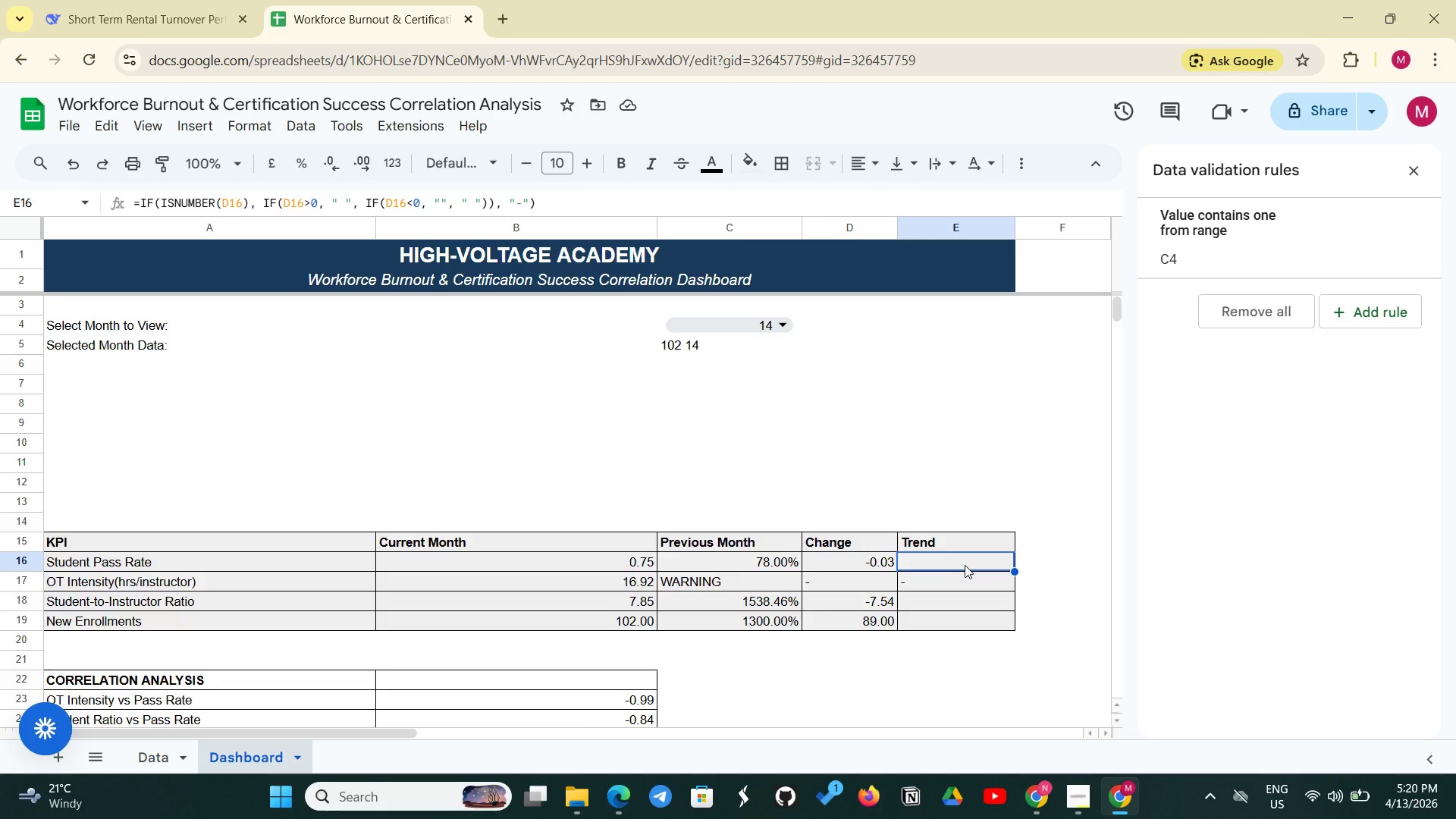 
wait(9.38)
 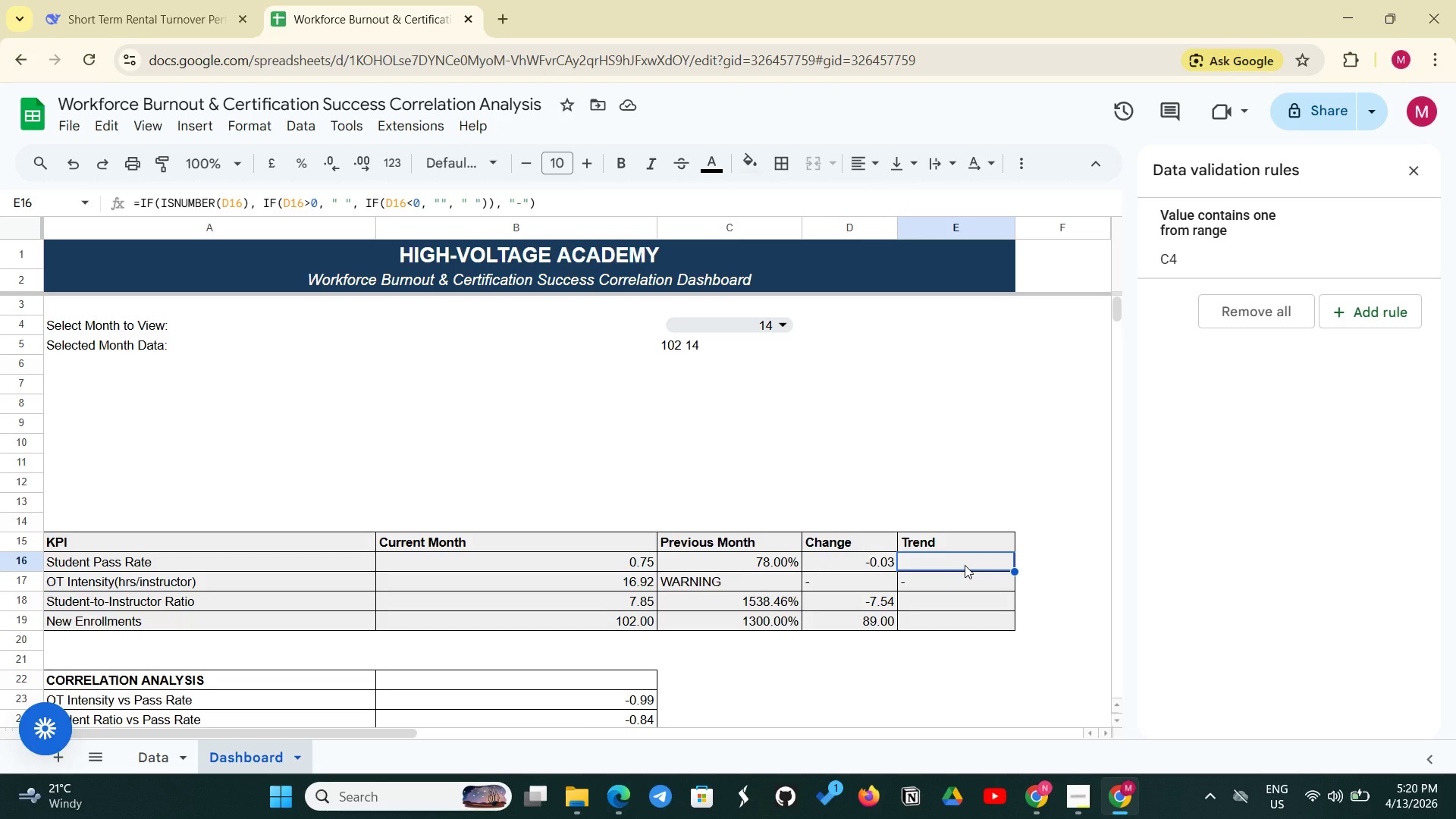 
left_click([342, 202])
 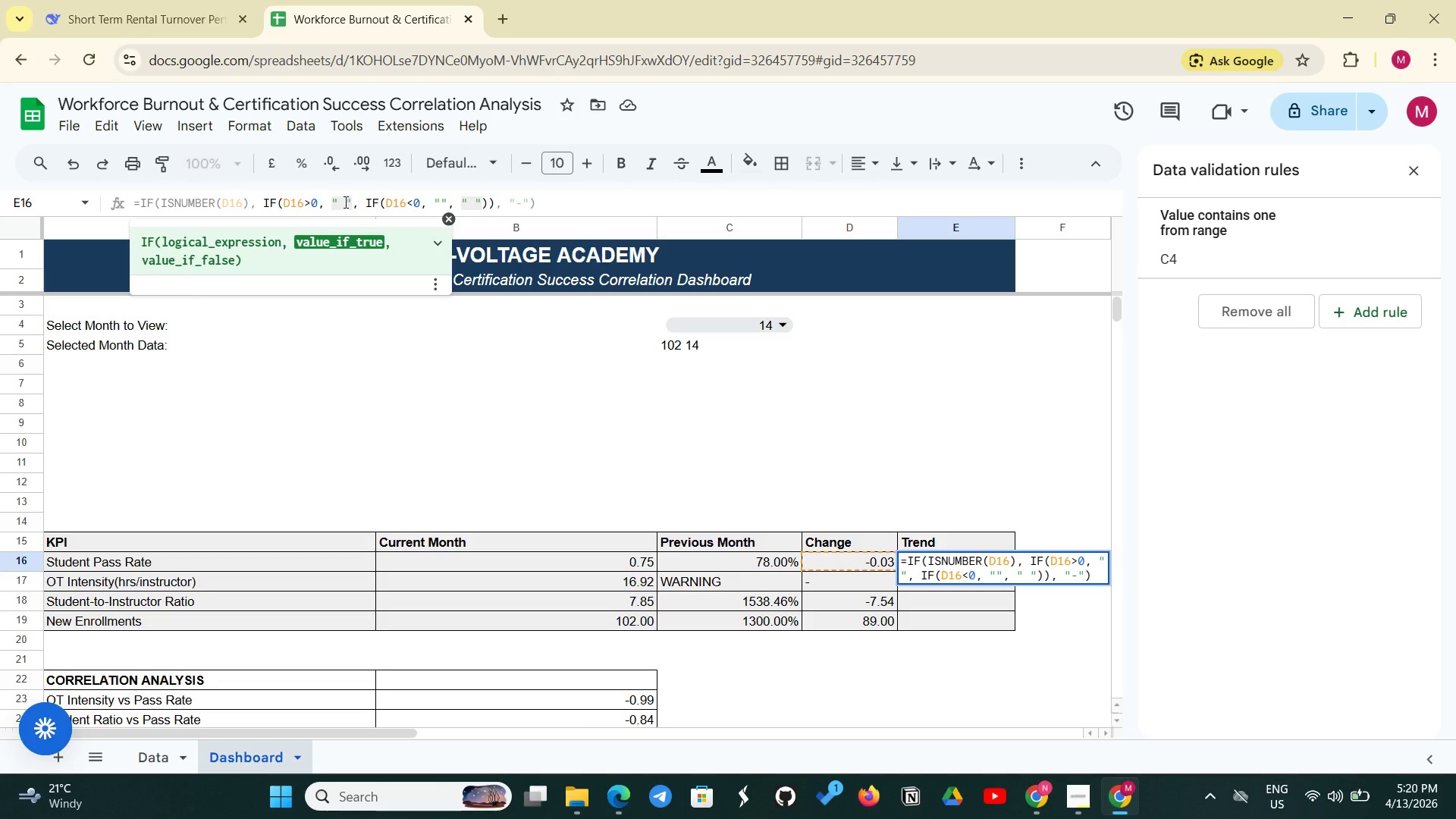 
key(Alt+2)
 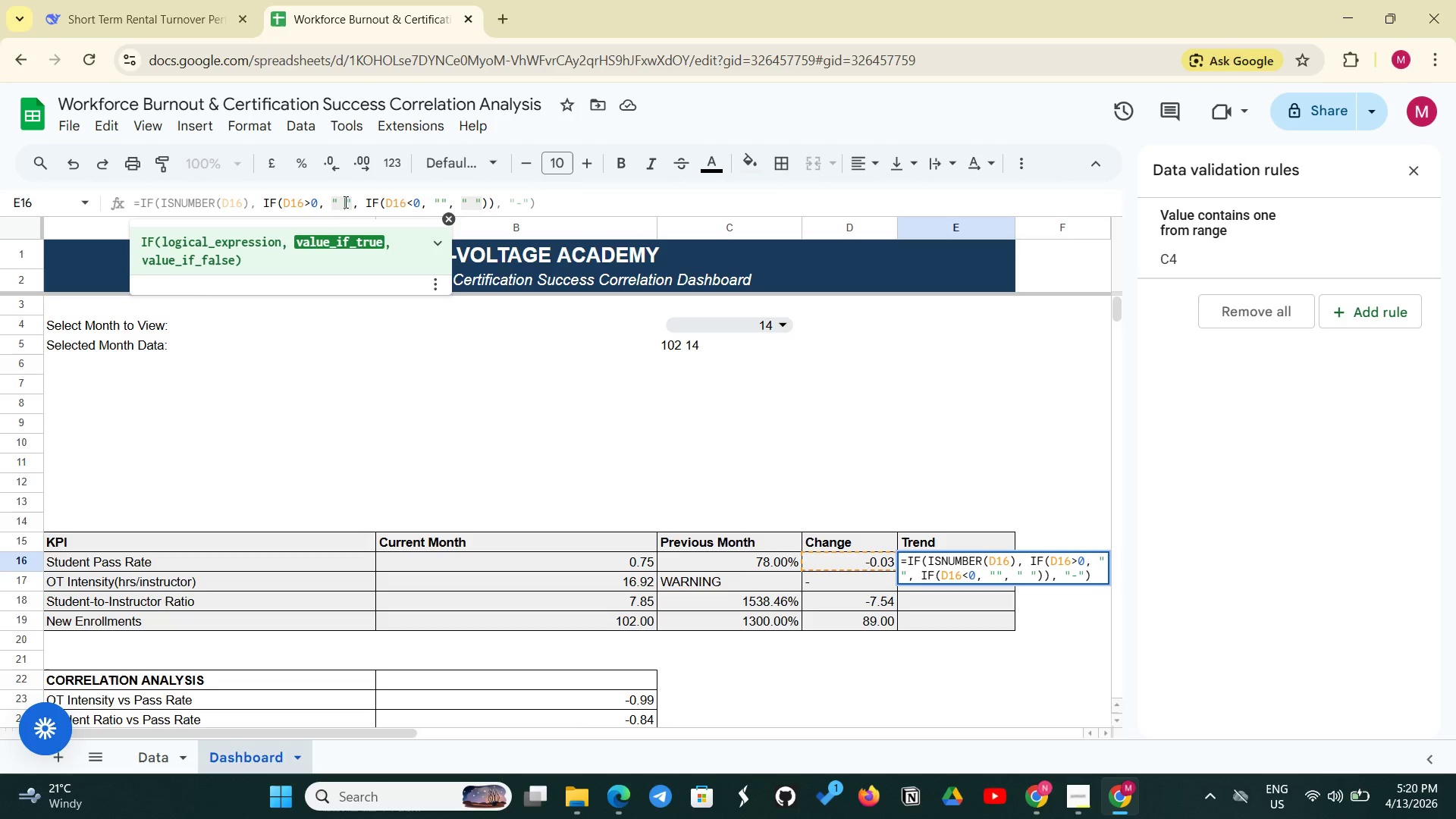 
key(Alt+4)
 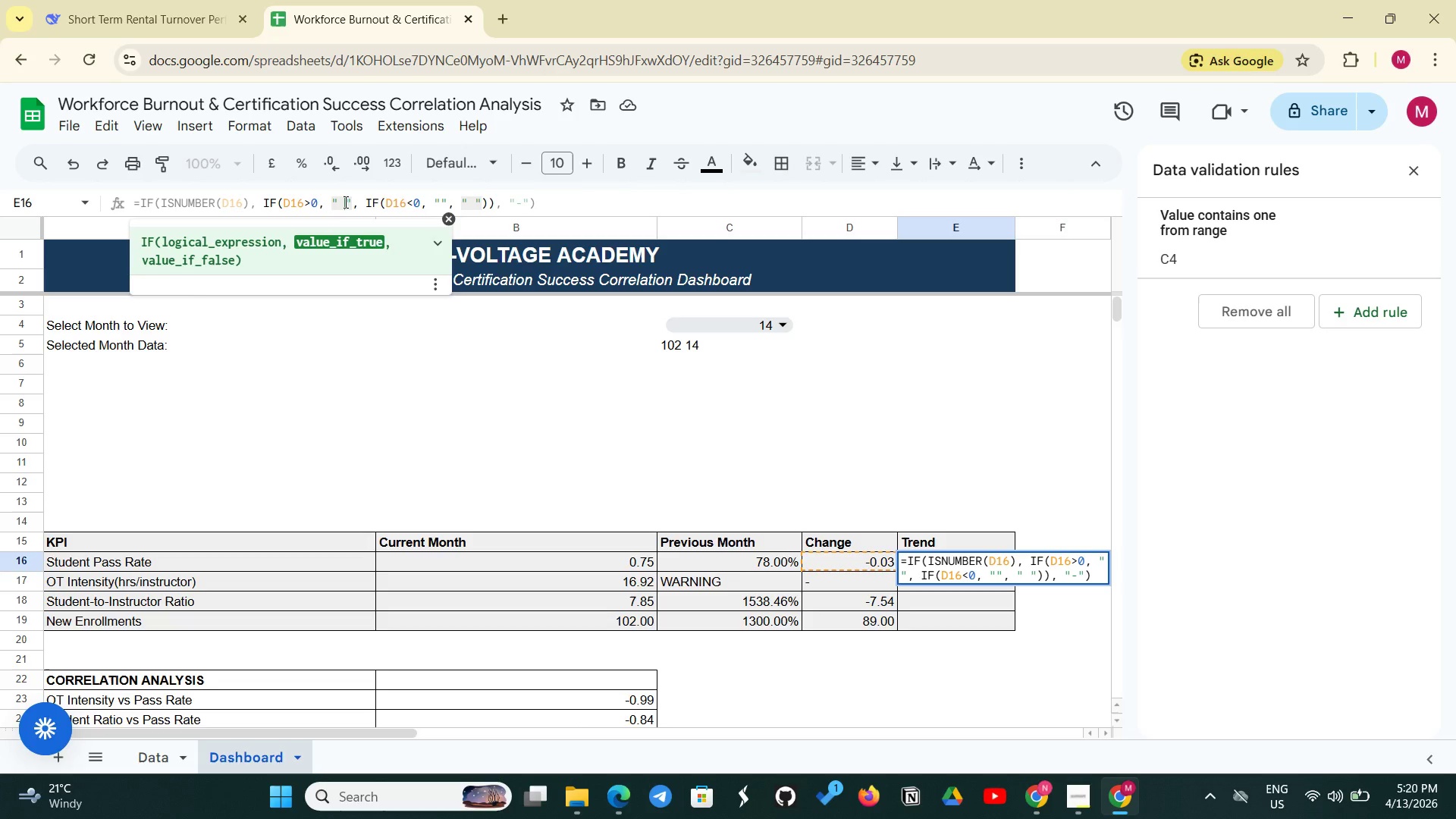 
key(Alt+2)
 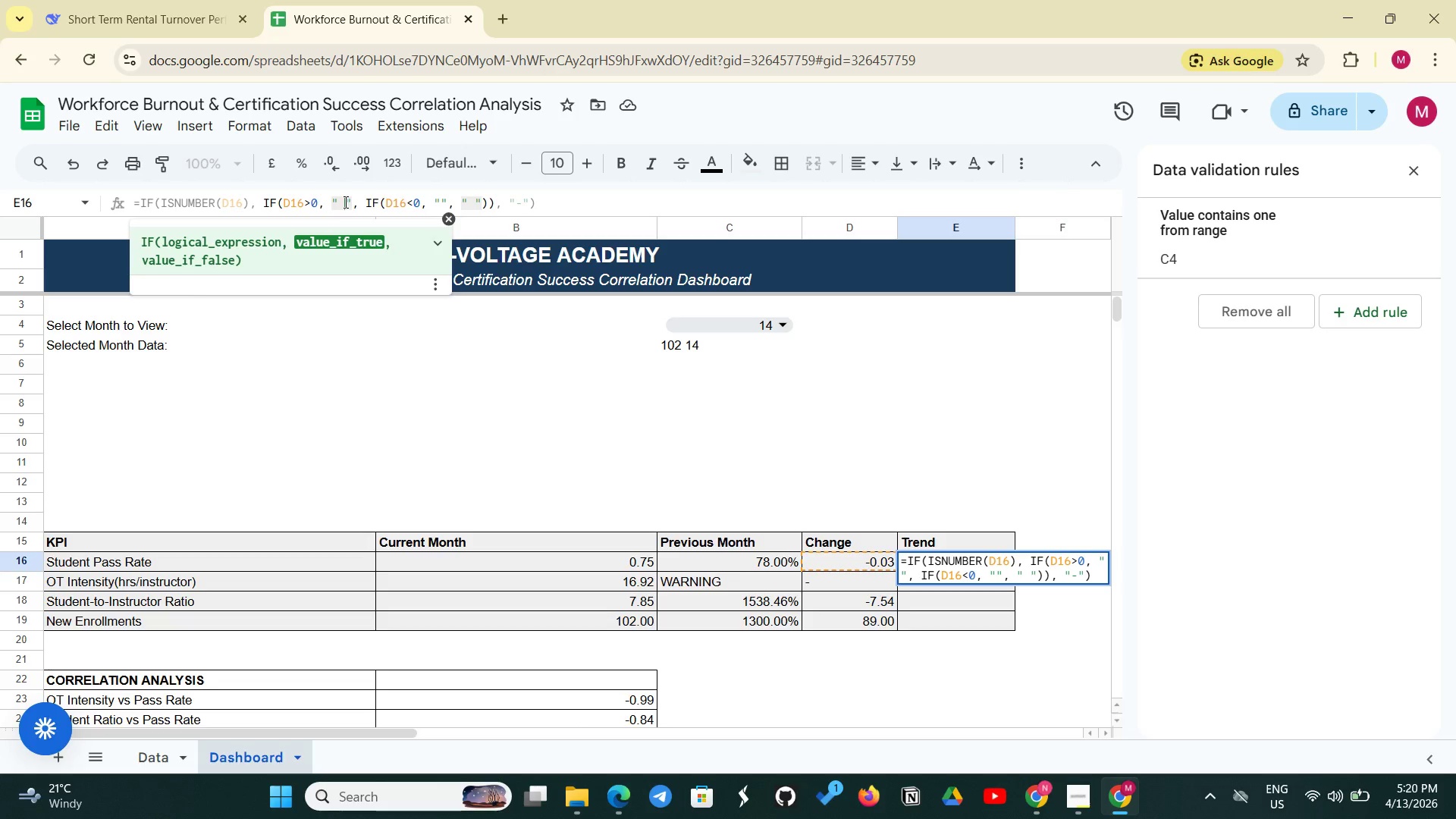 
key(Alt+4)
 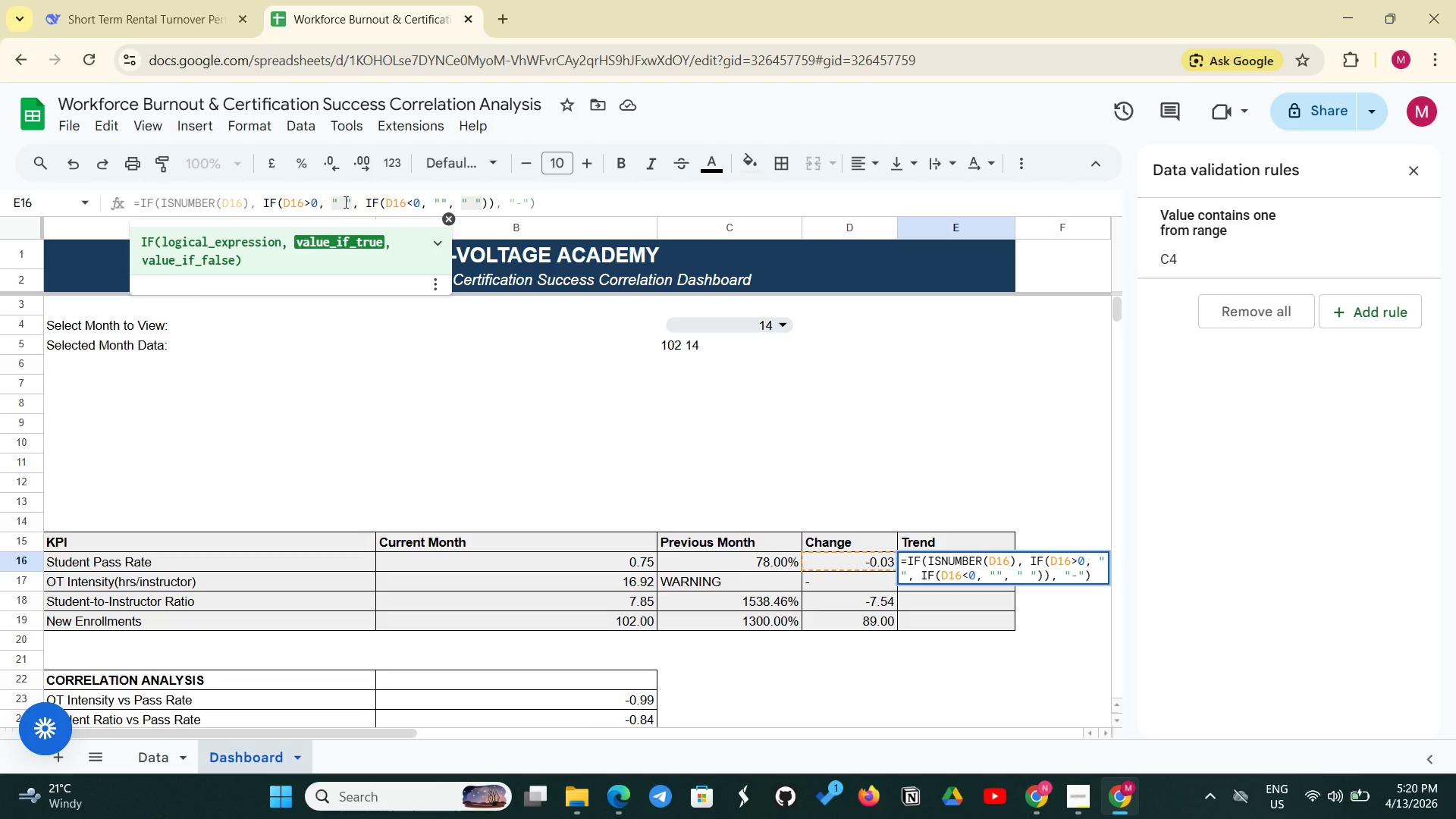 
key(Alt+2)
 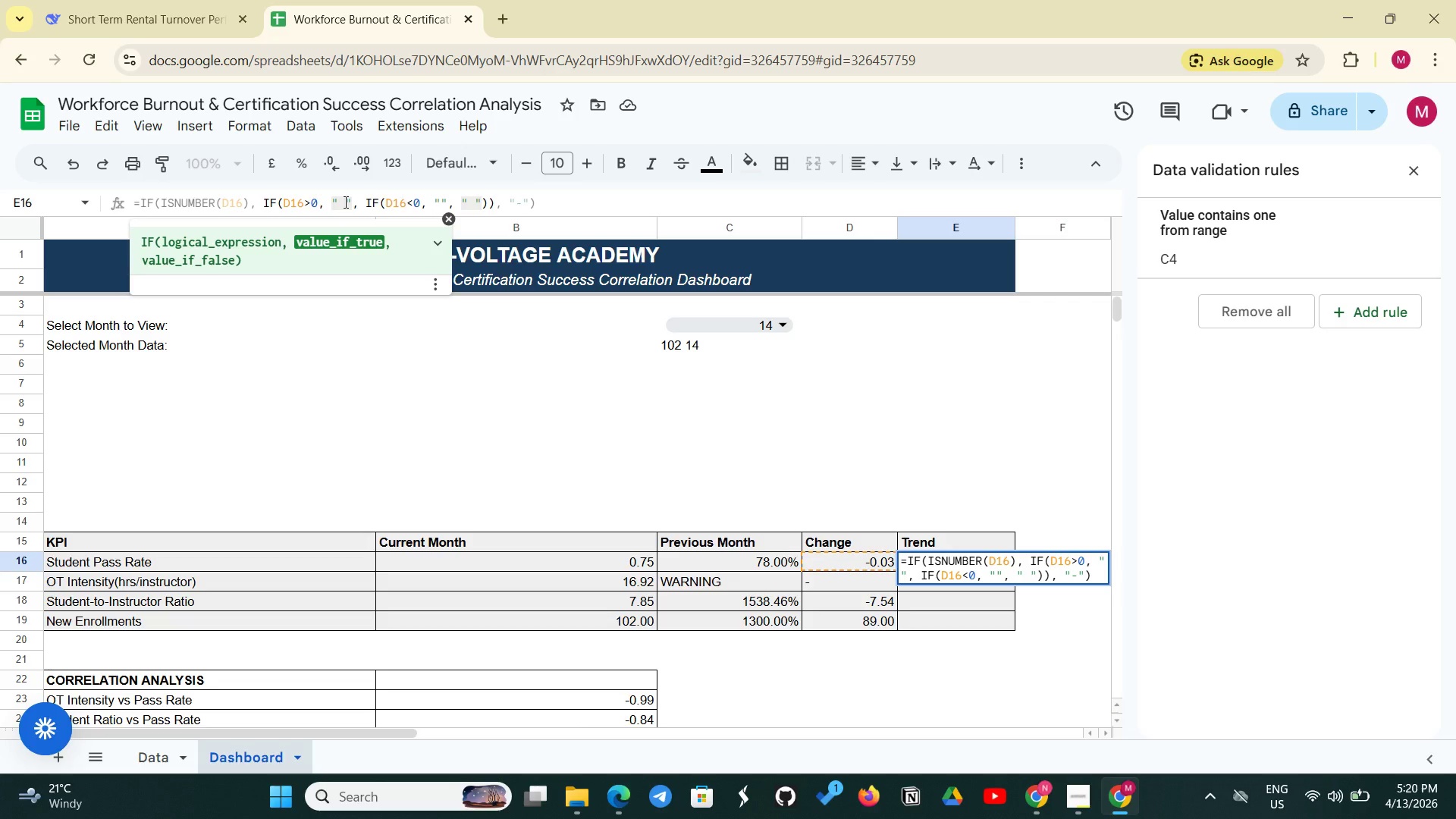 
key(Alt+4)
 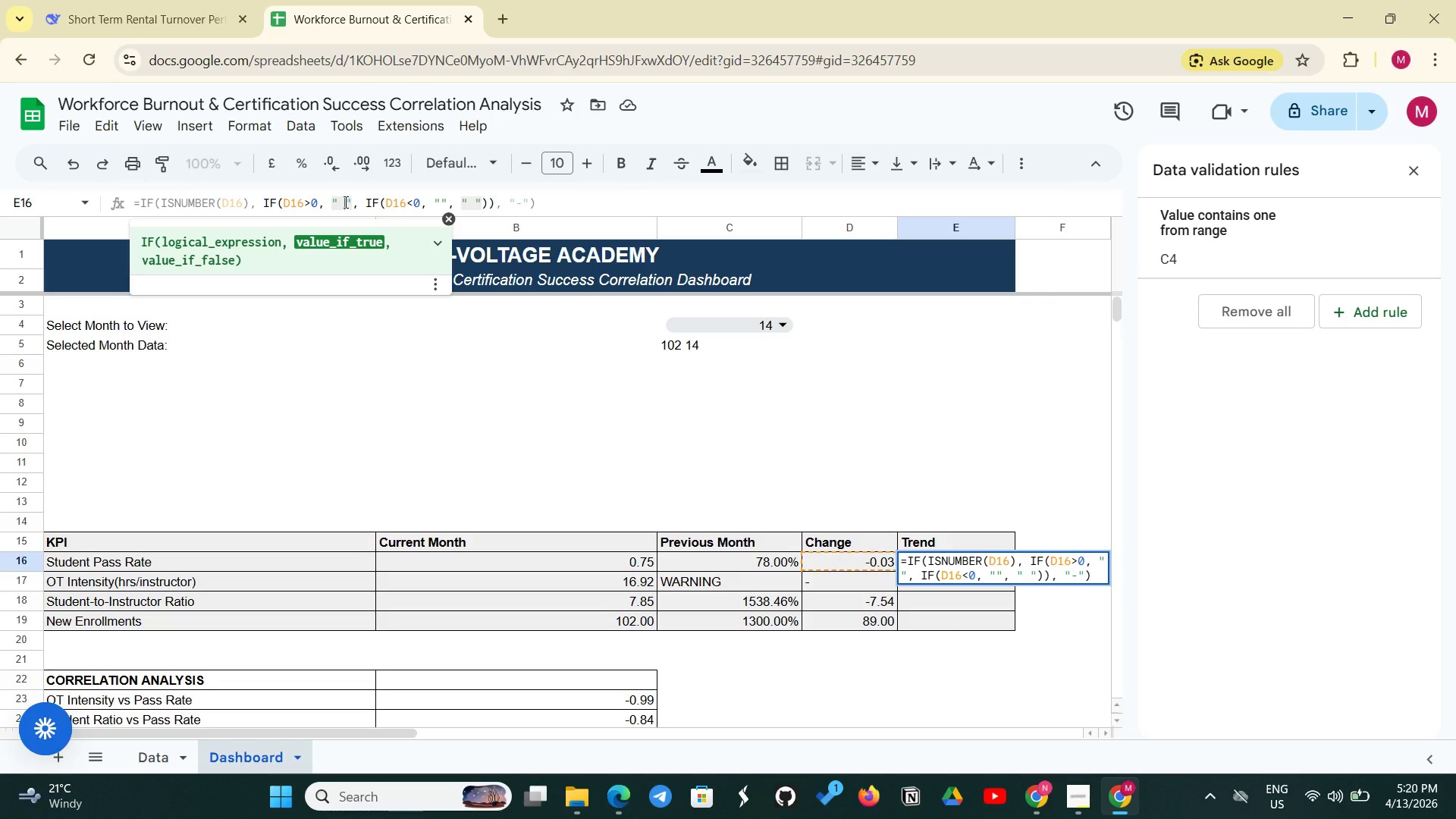 
wait(10.73)
 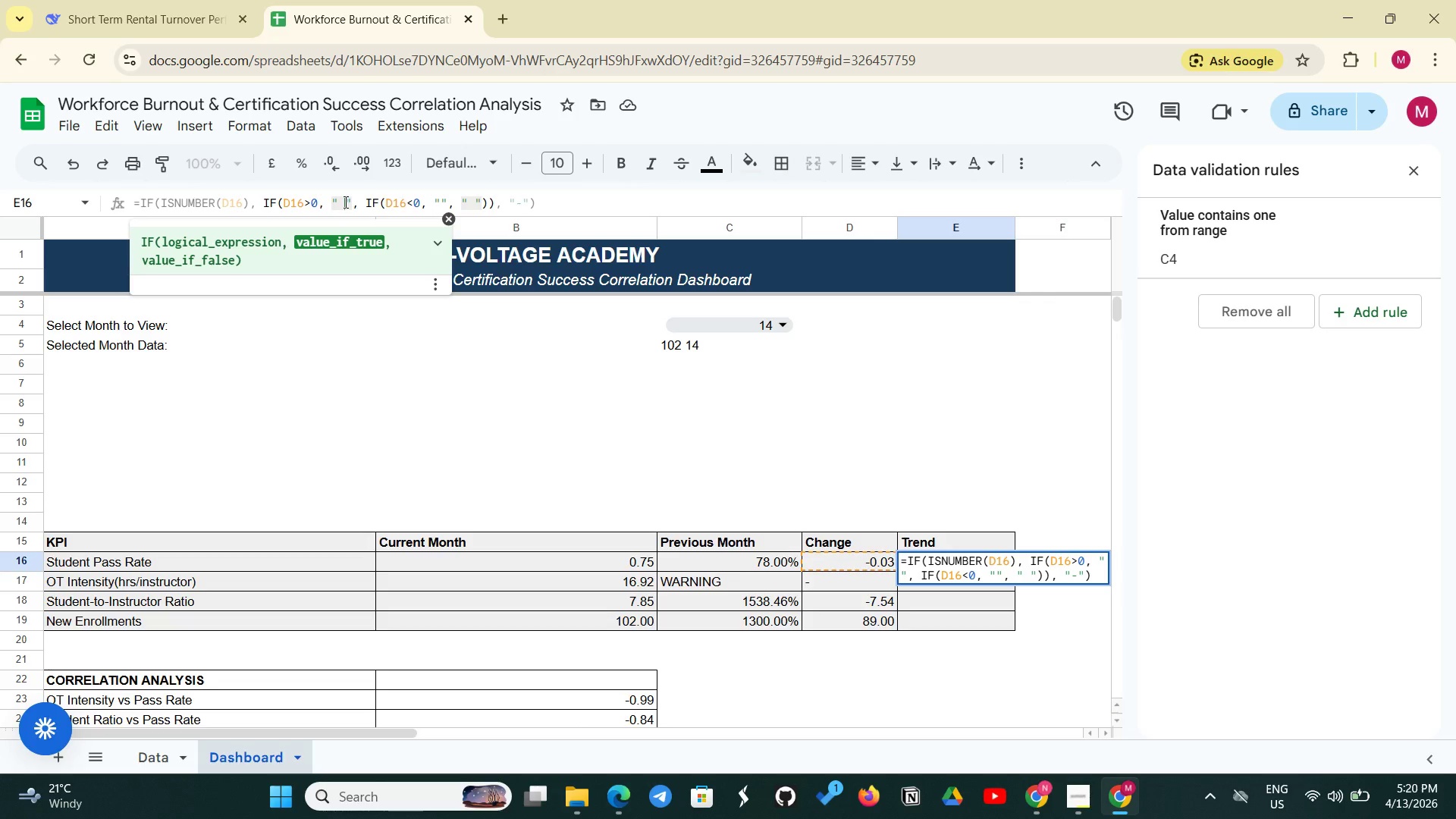 
left_click([340, 199])
 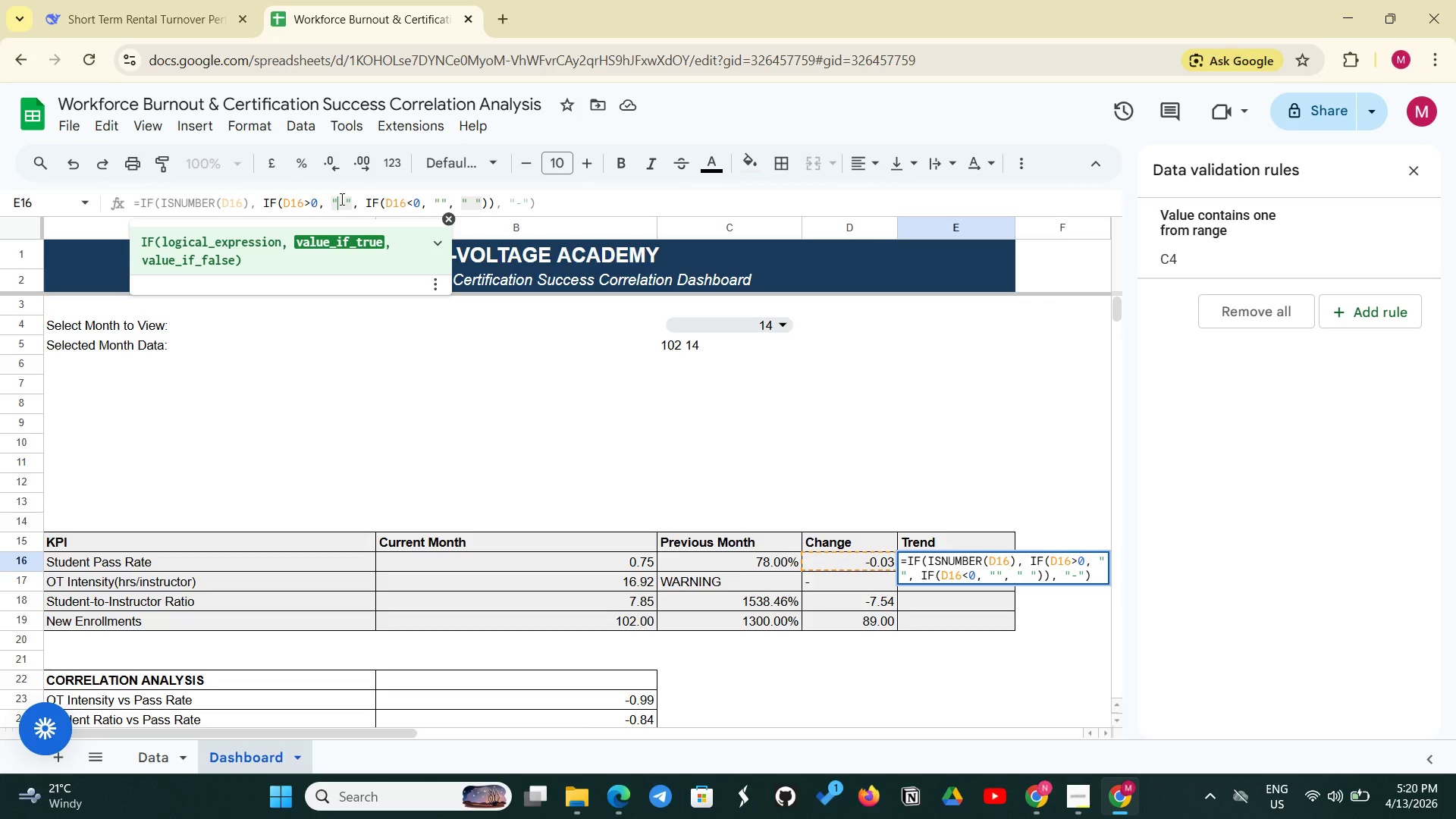 
left_click([340, 199])
 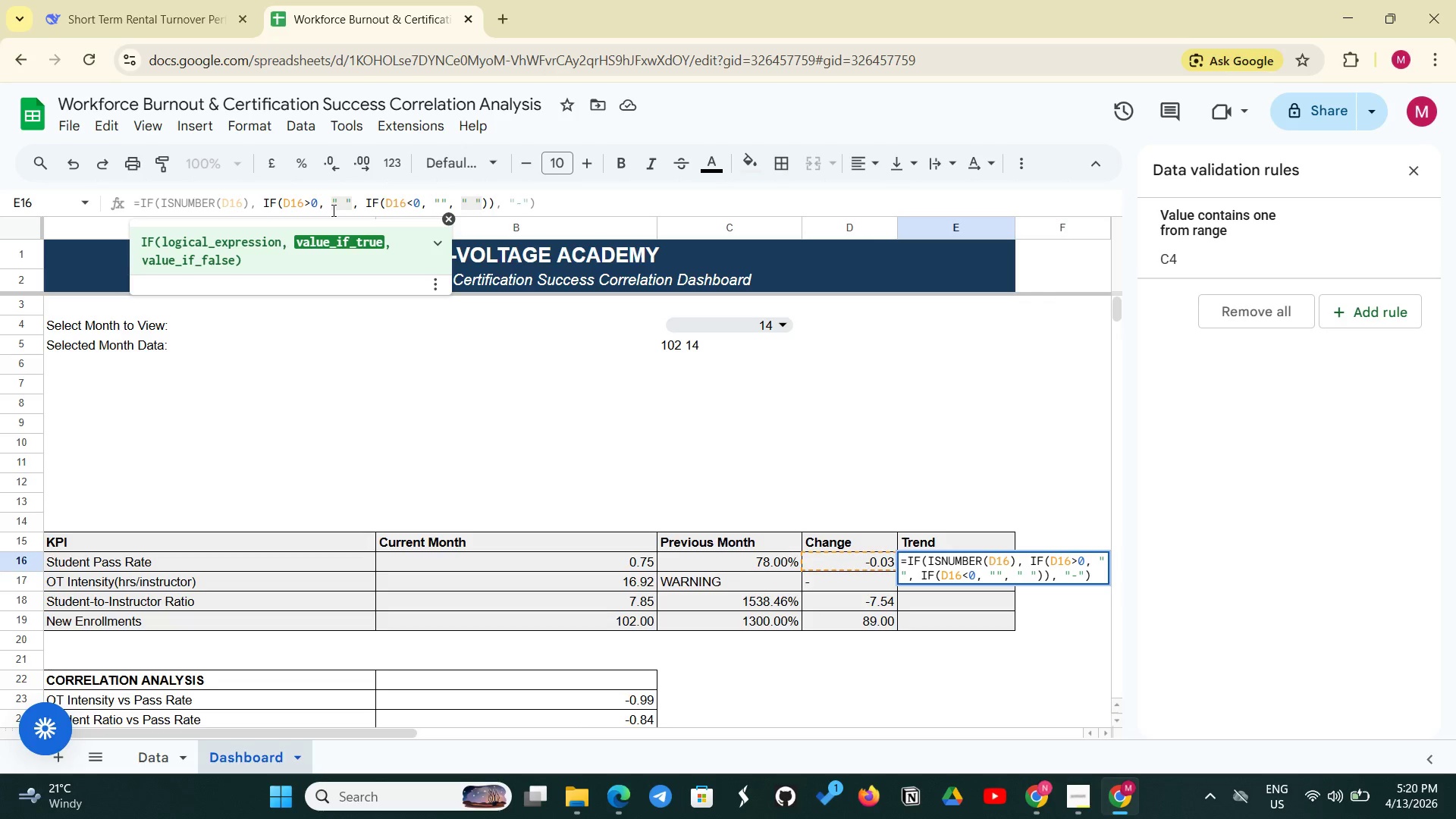 
type(=CHAR(8593))
 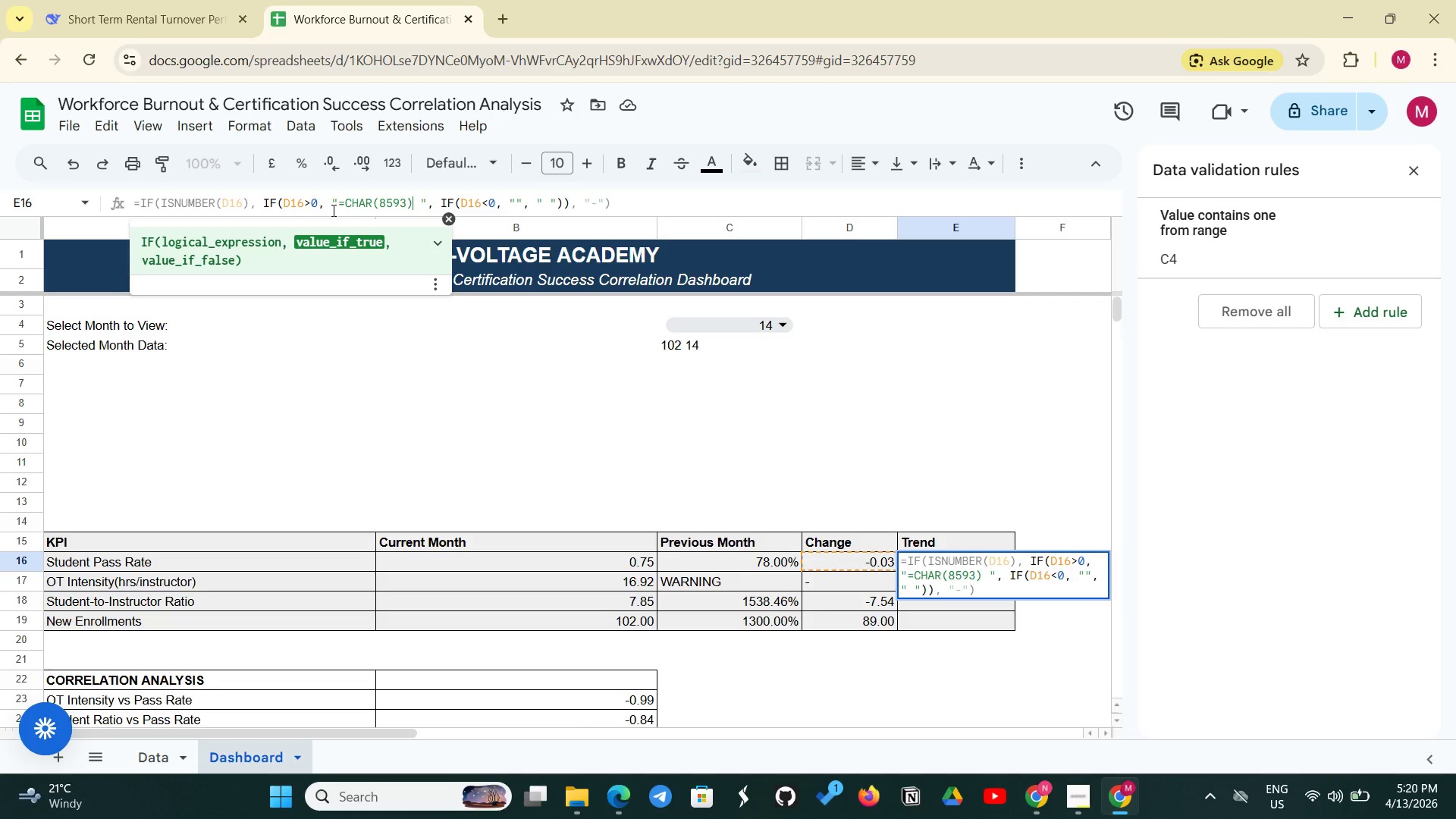 
key(Enter)
 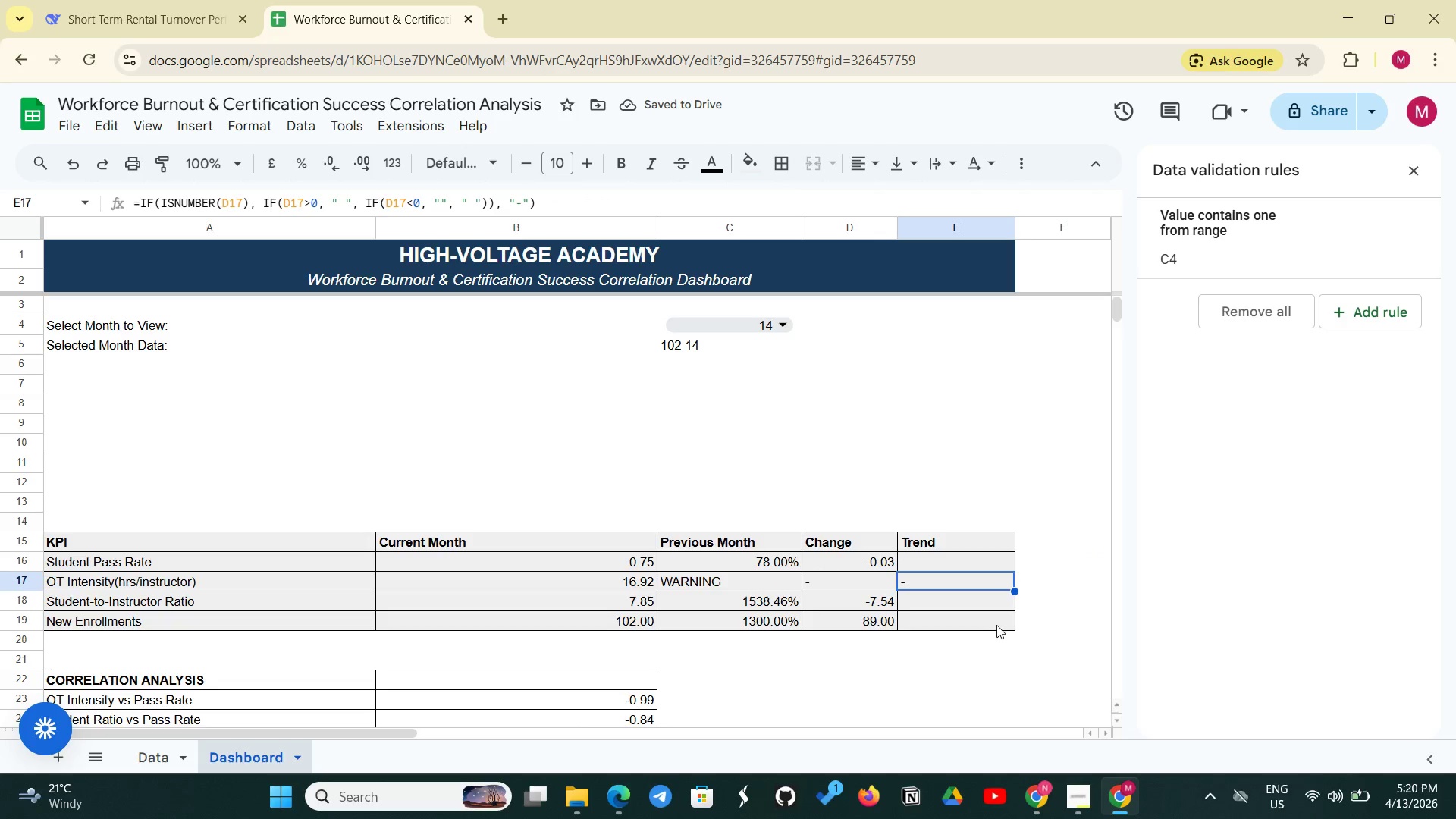 
left_click([954, 572])
 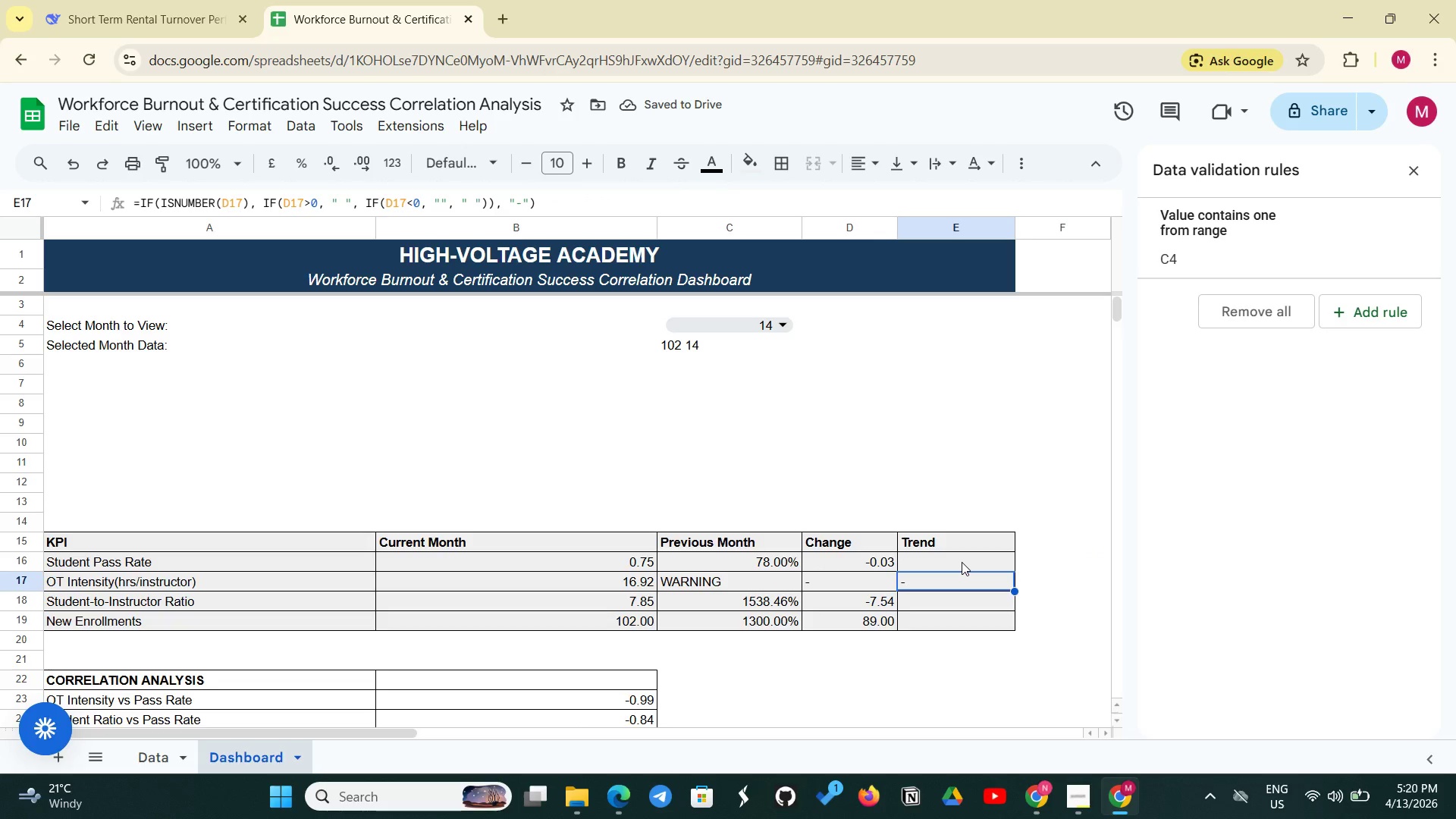 
left_click([961, 562])
 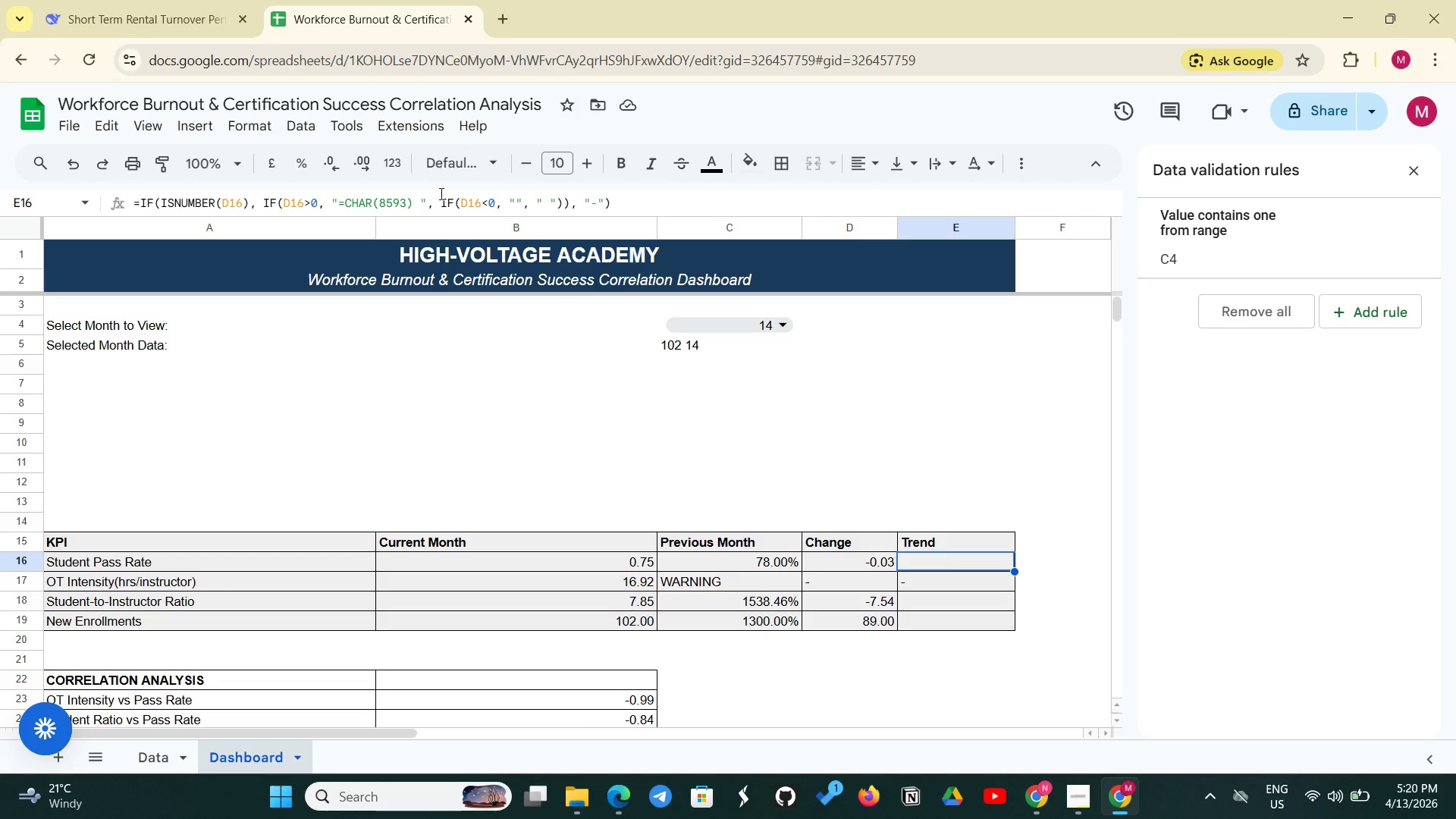 
left_click([419, 198])
 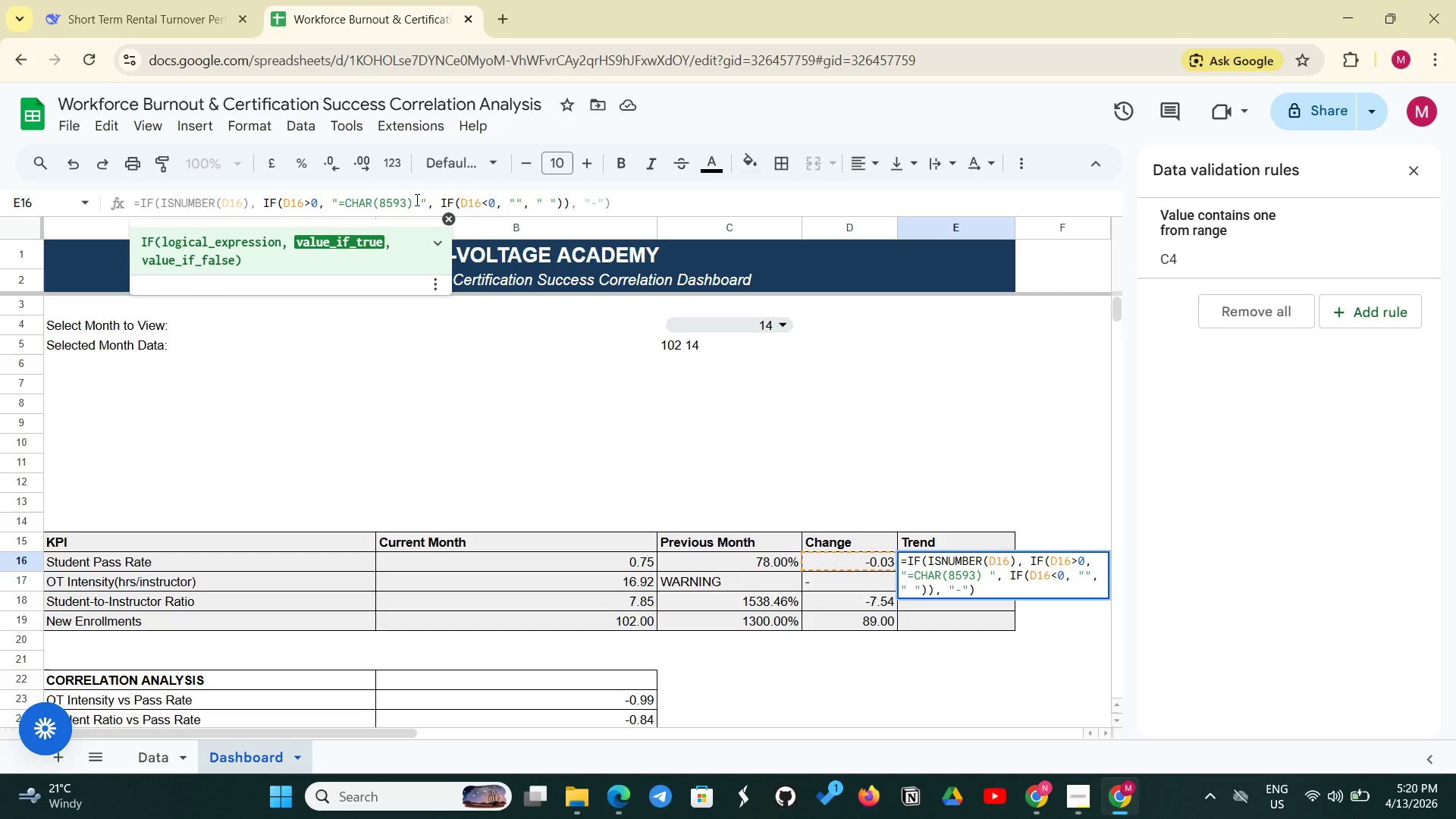 
key(Backspace)
 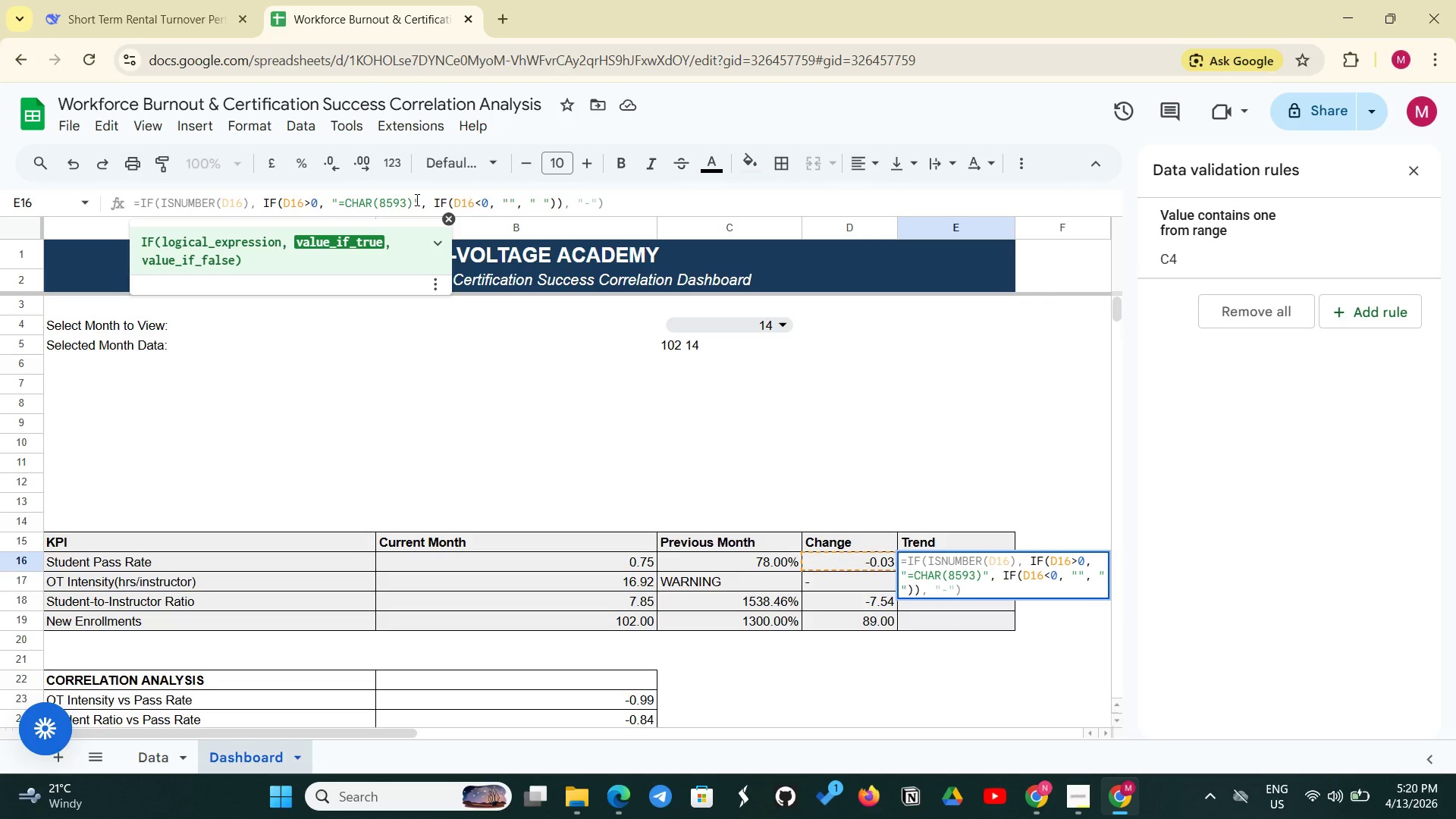 
key(Enter)
 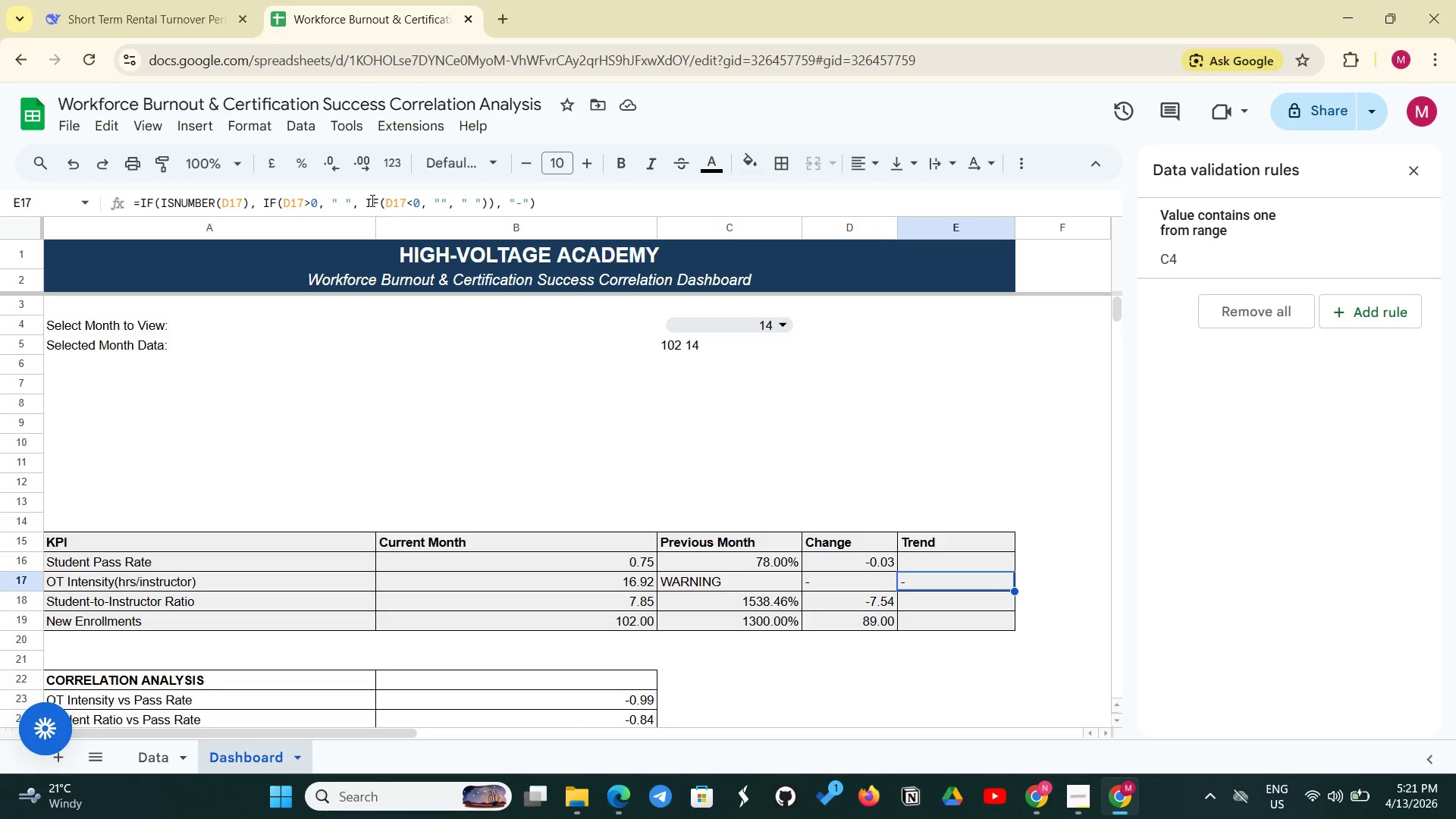 
wait(7.33)
 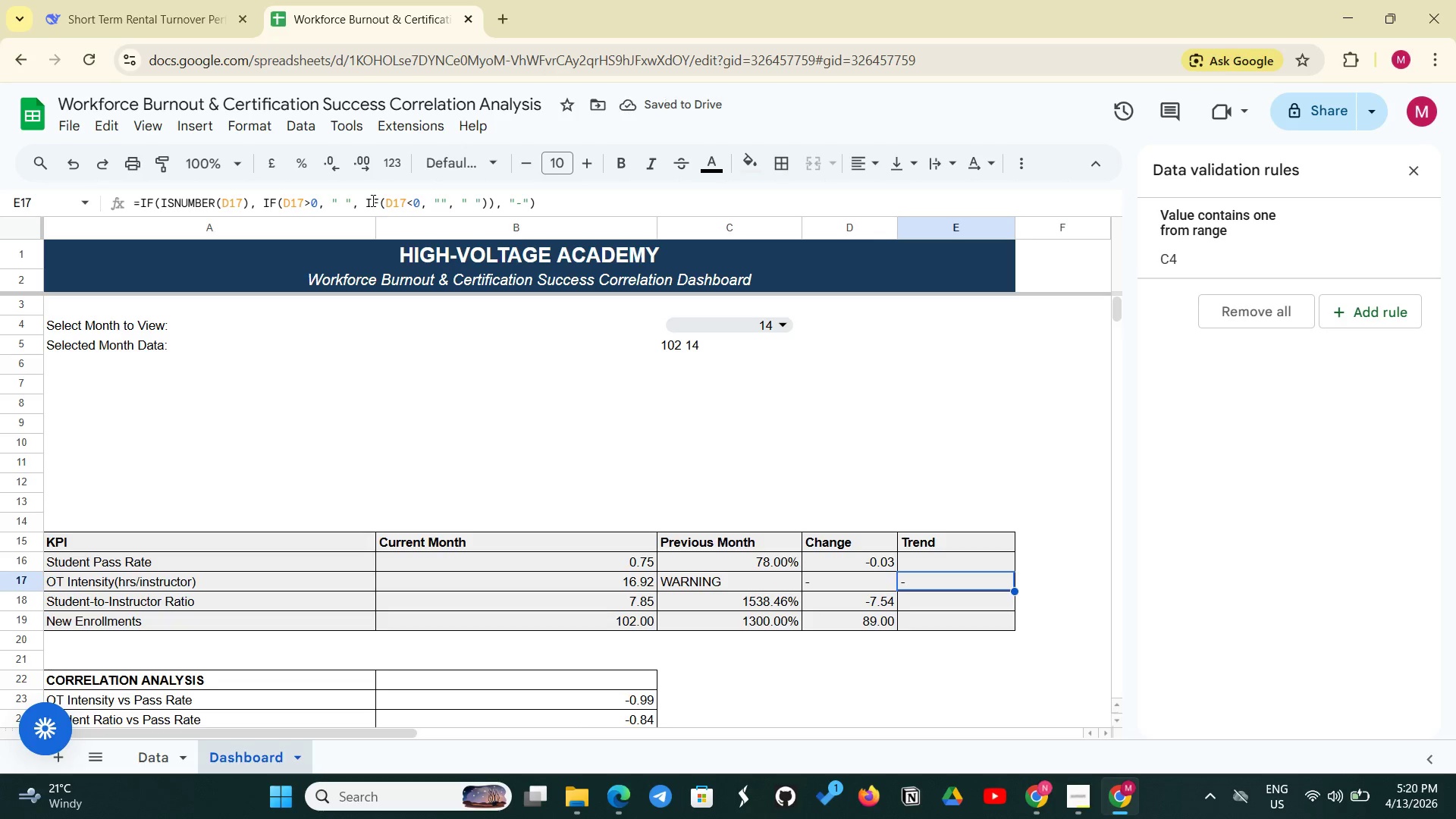 
scroll: coordinate [353, 183], scroll_direction: up, amount: 2.0
 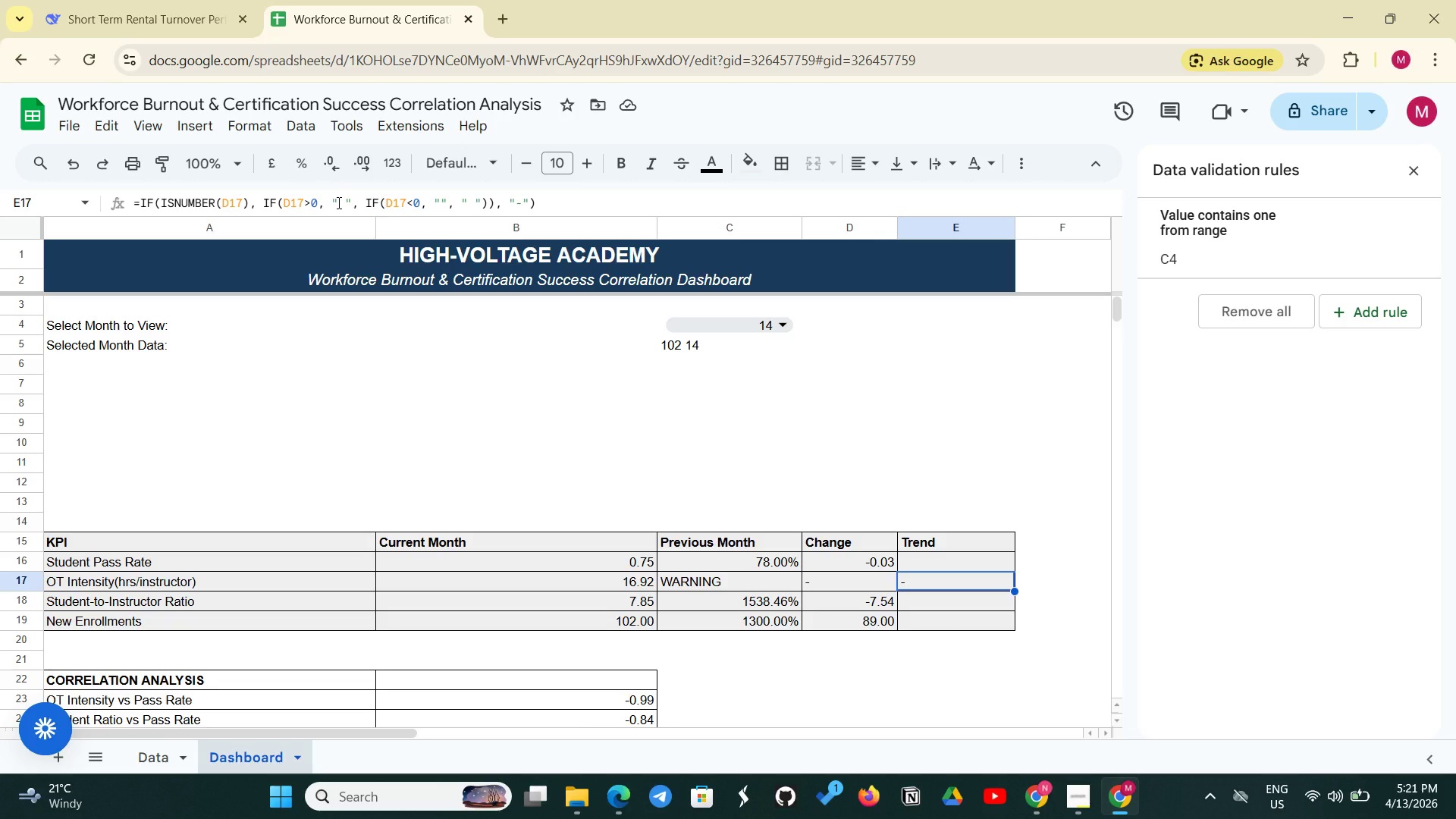 
left_click([337, 202])
 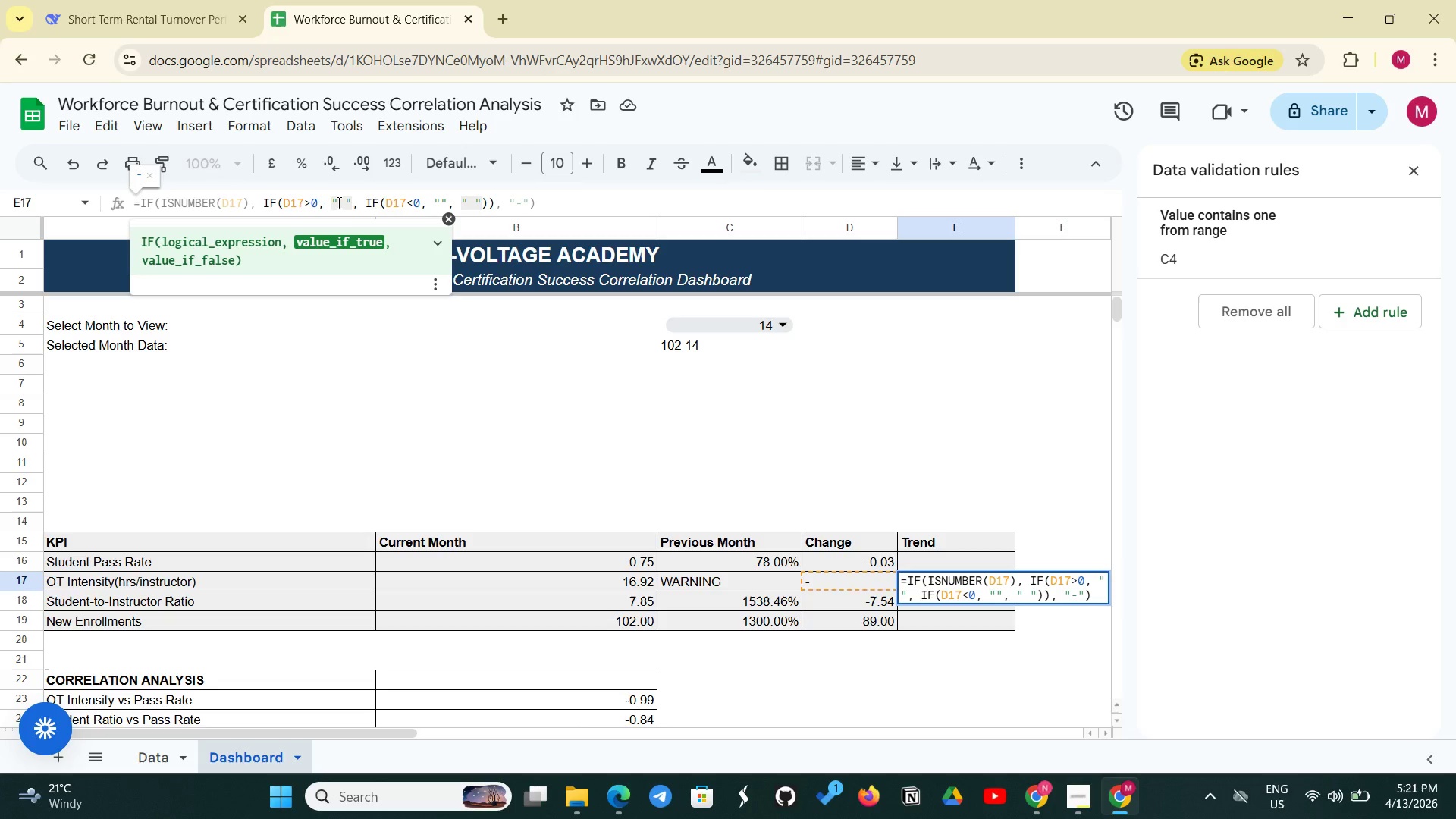 
left_click([337, 202])
 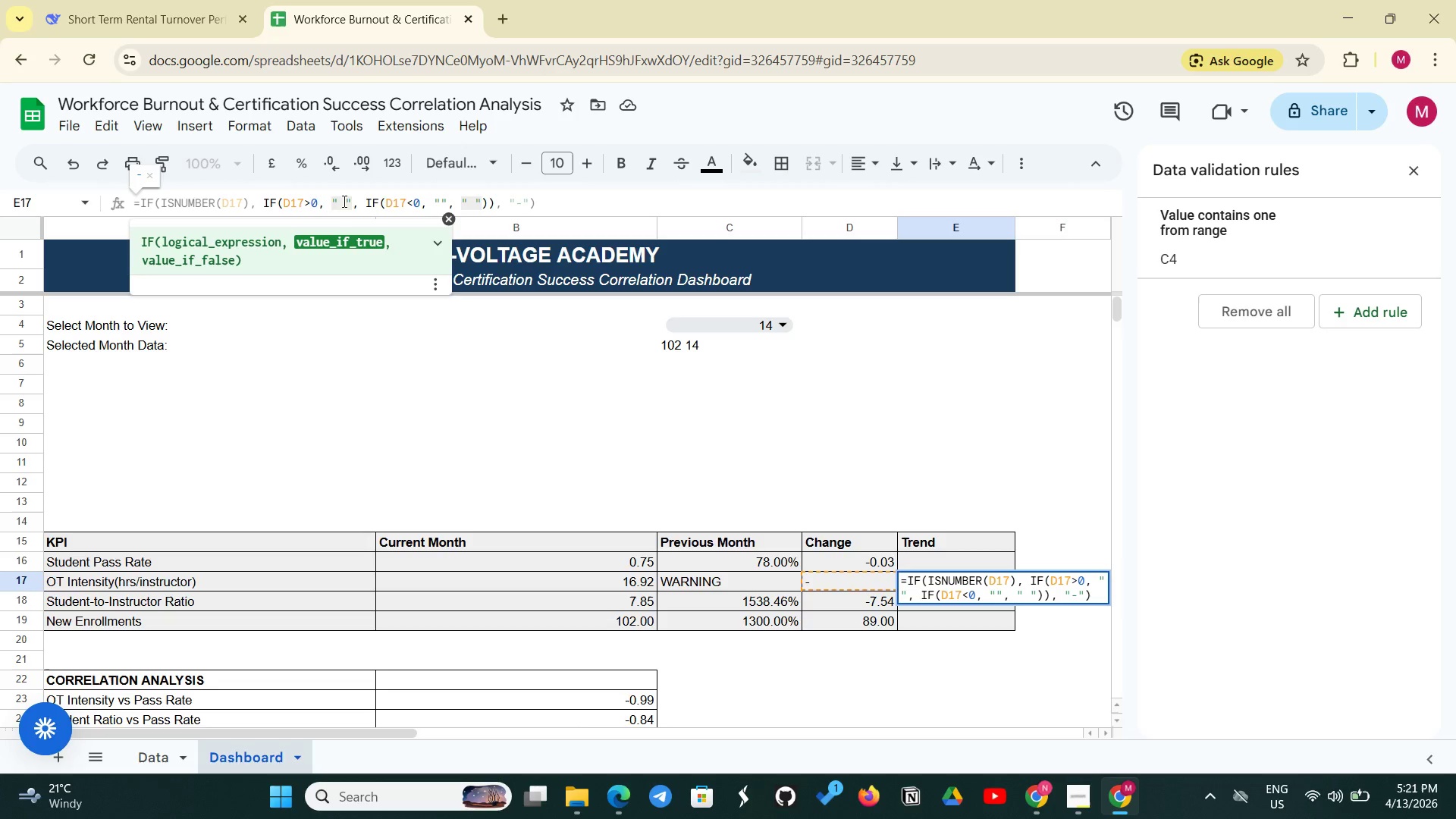 
left_click([343, 201])
 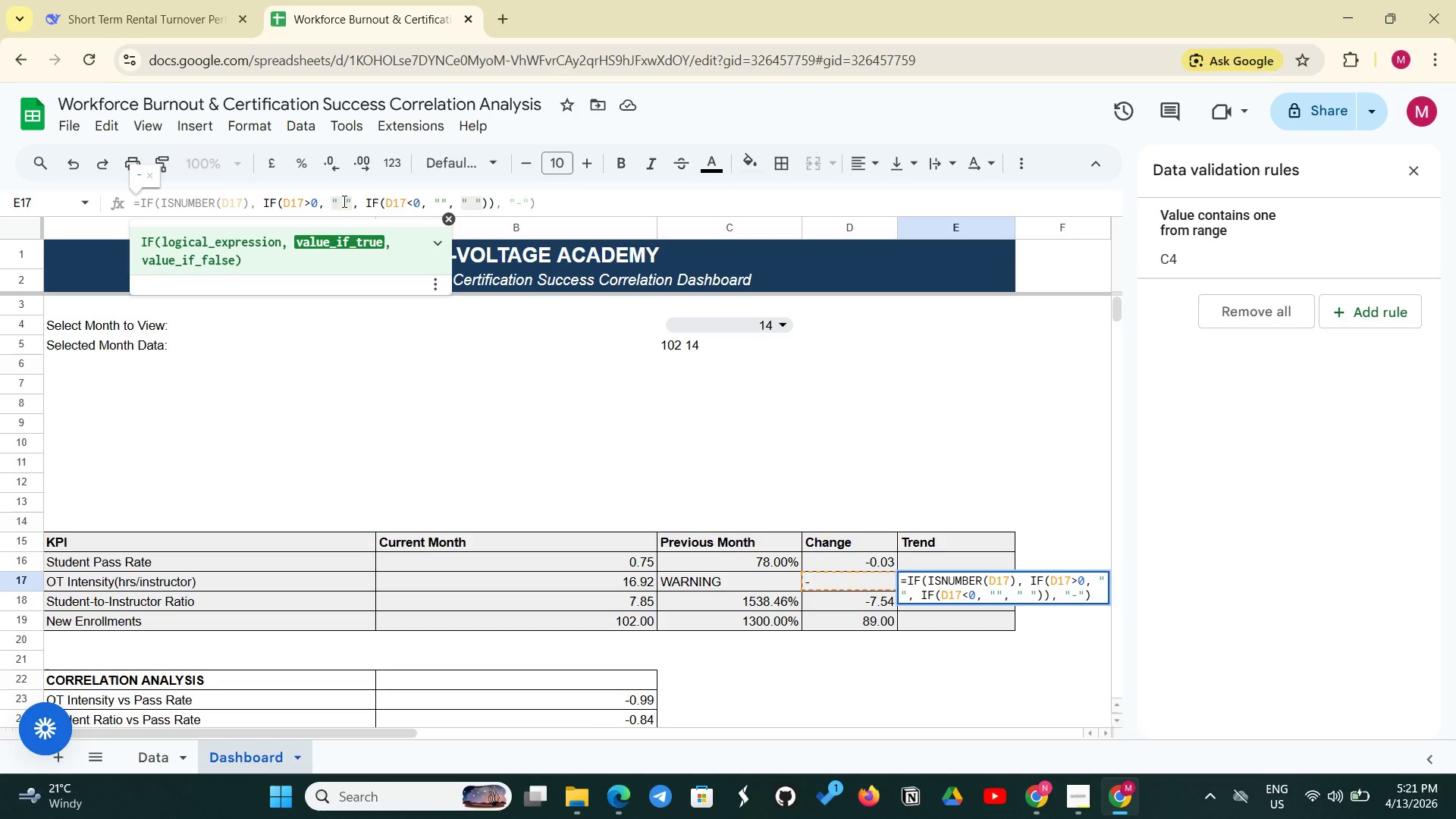 
left_click([343, 201])
 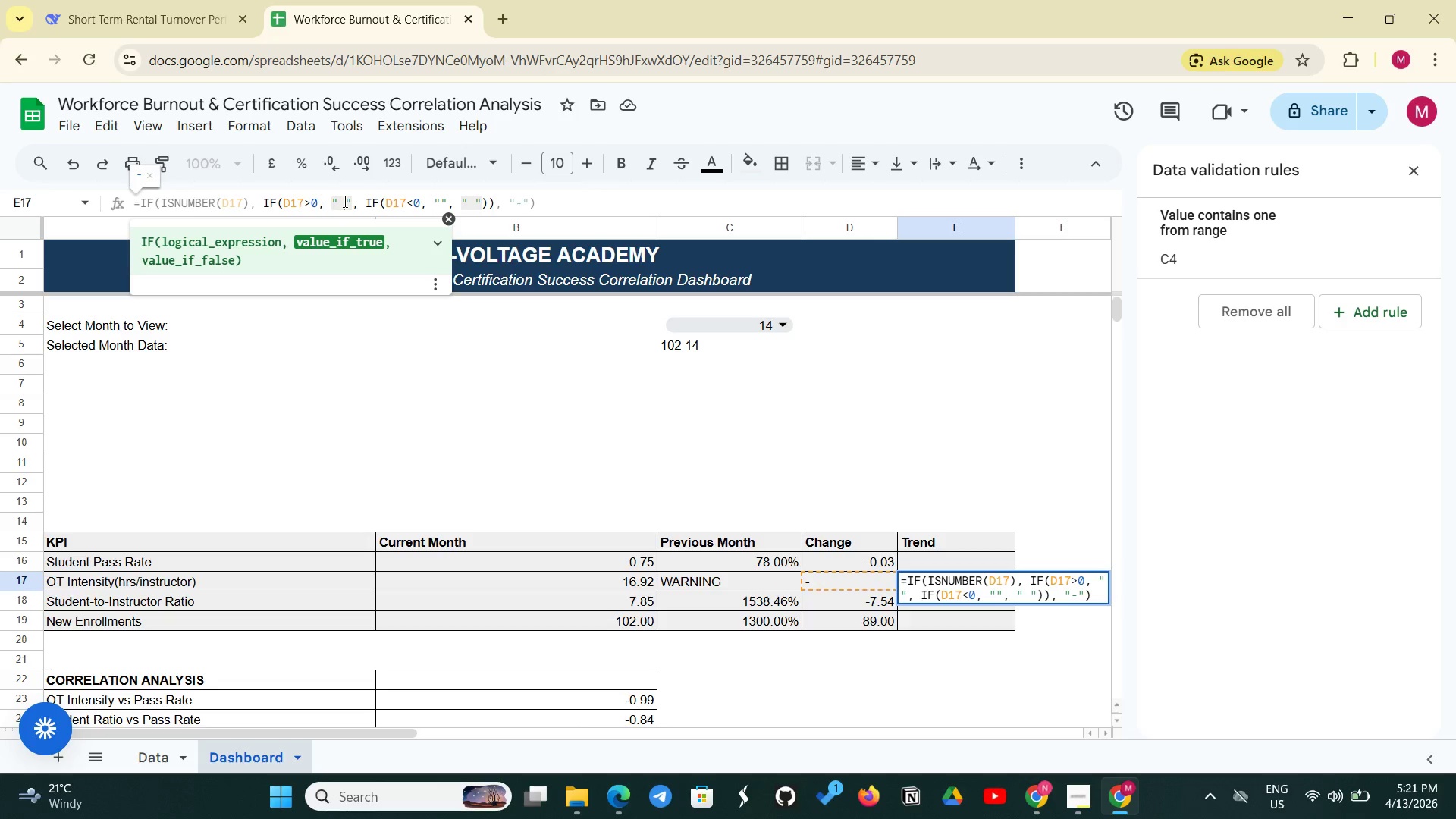 
wait(18.92)
 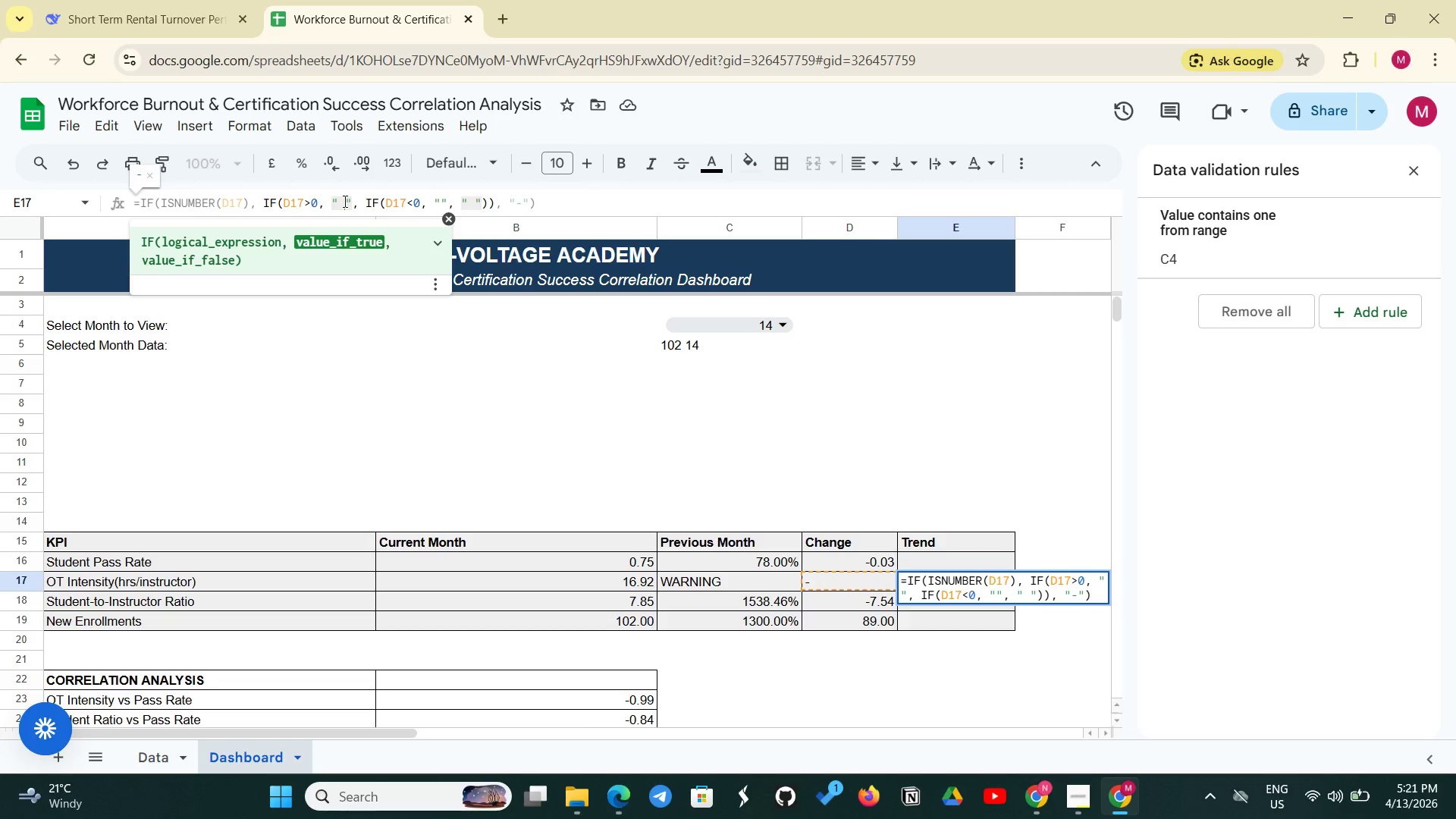 
left_click([562, 469])
 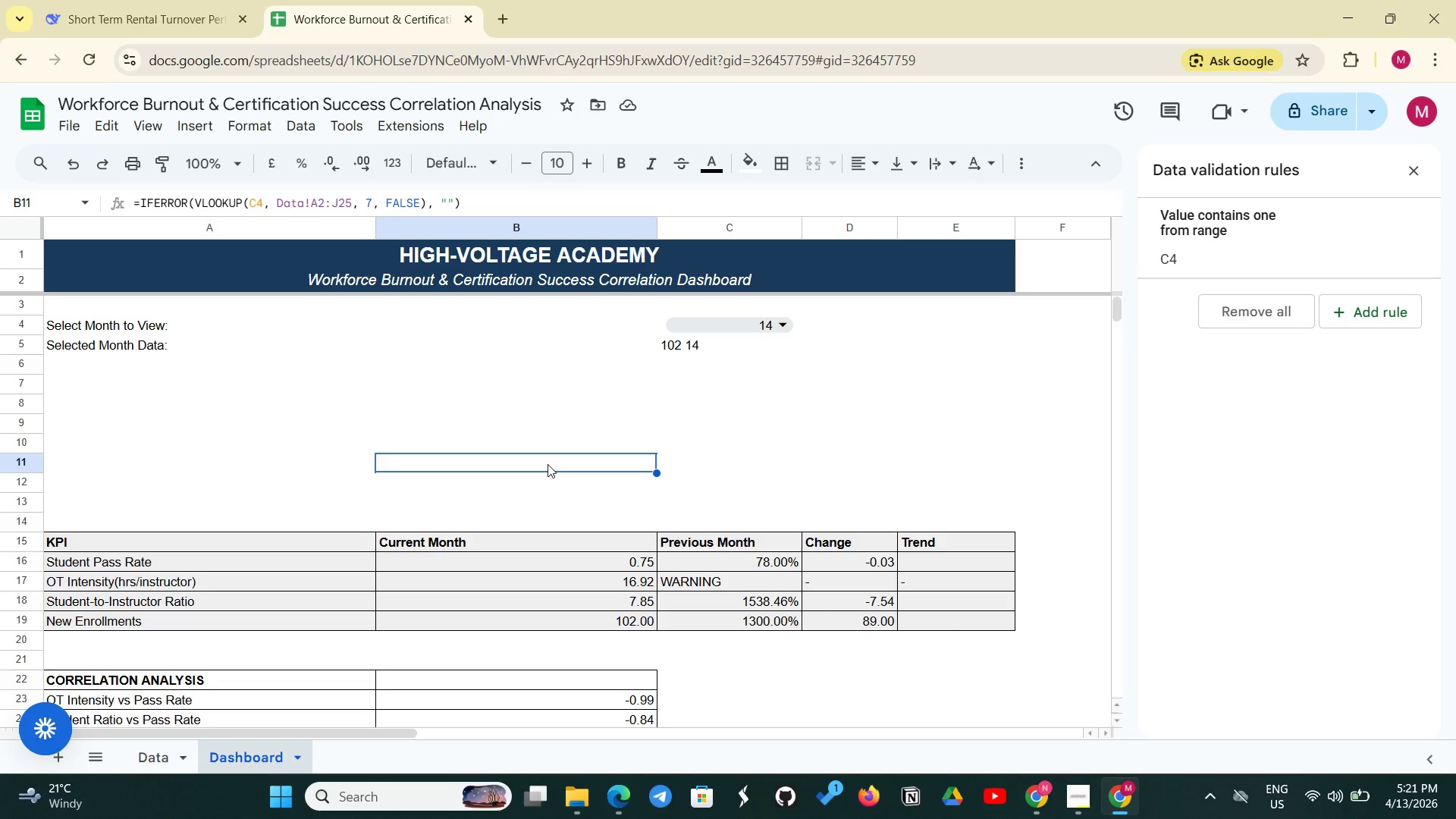 
wait(20.17)
 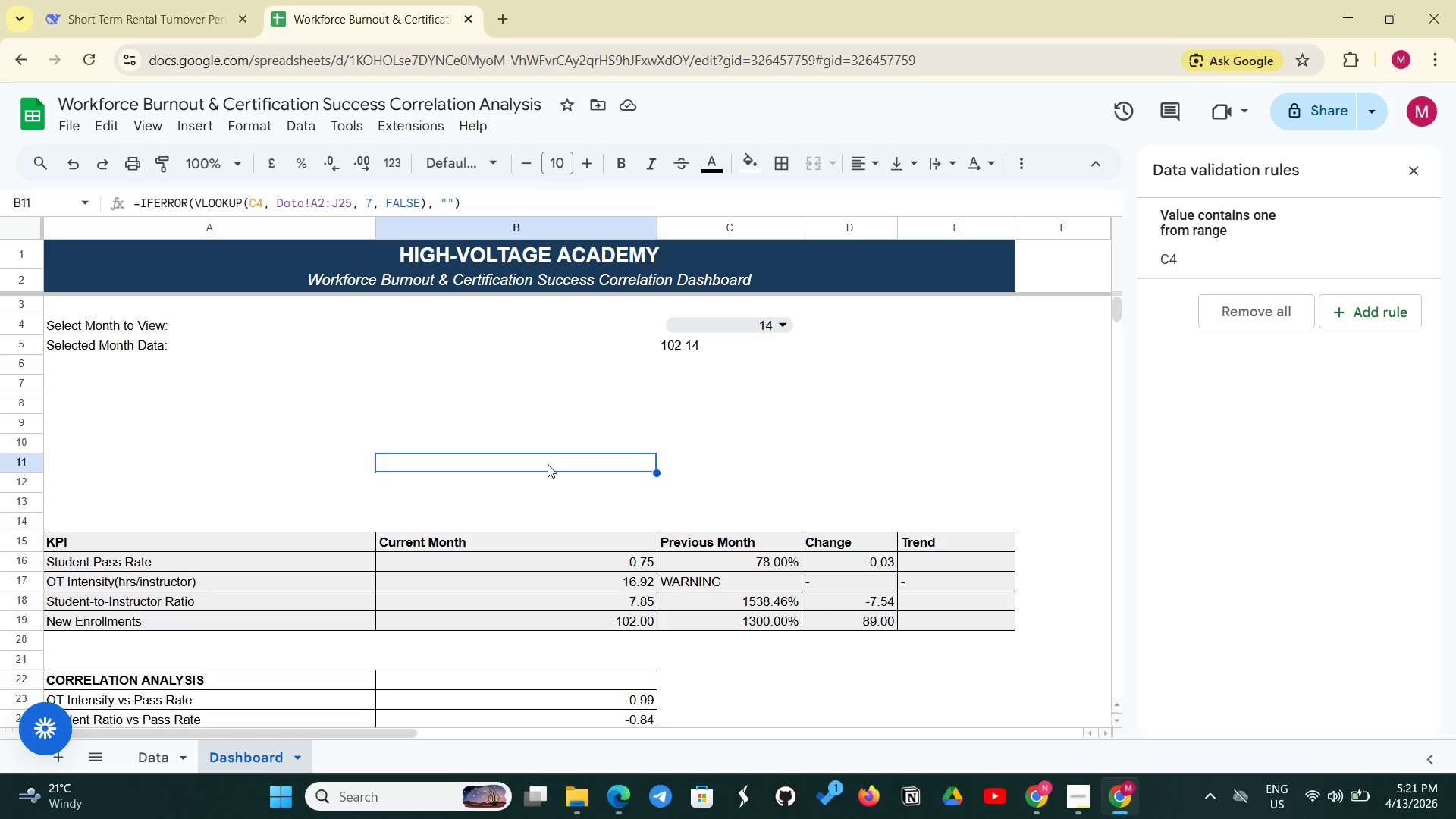 
left_click([961, 570])
 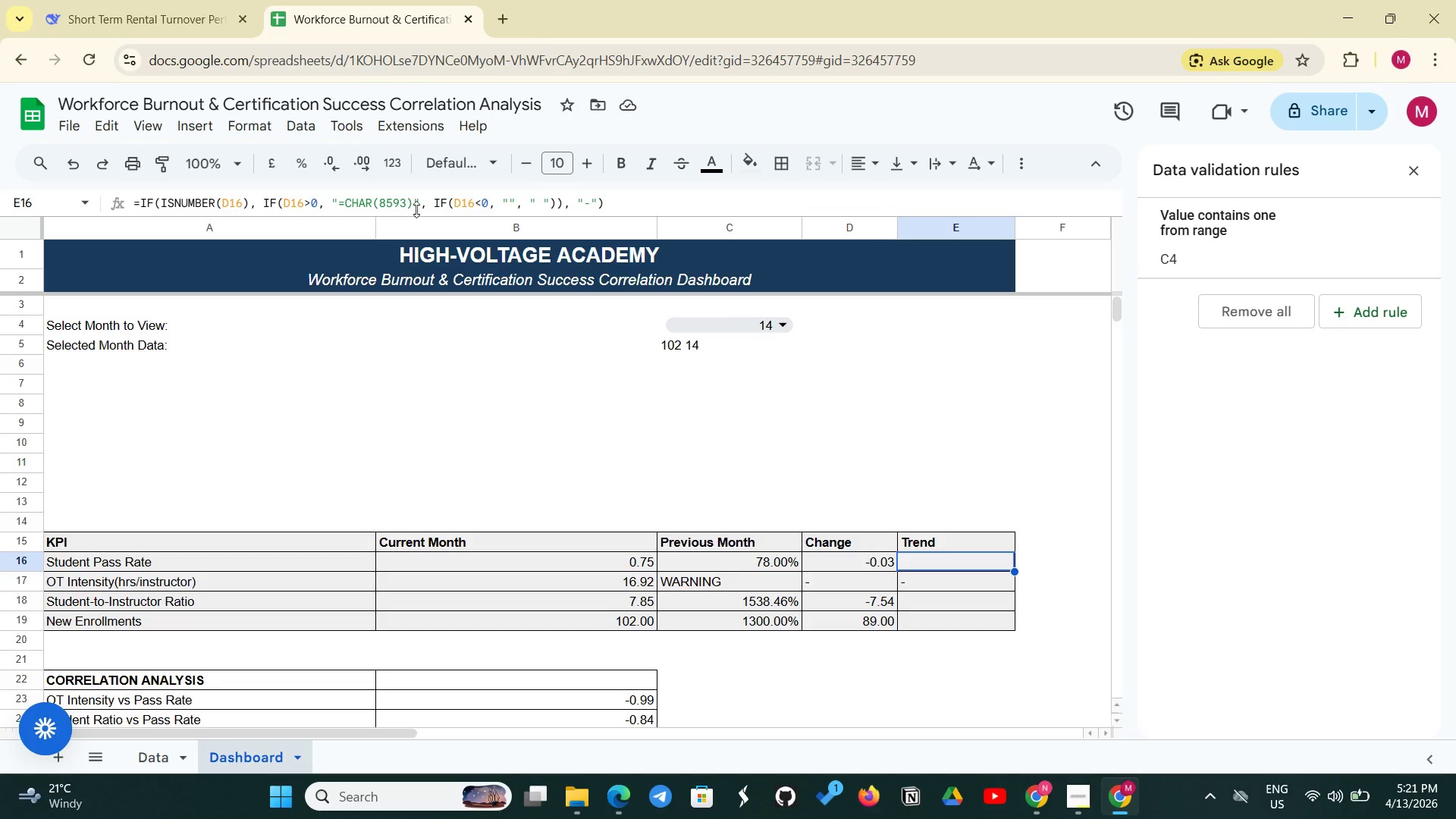 
left_click([416, 208])
 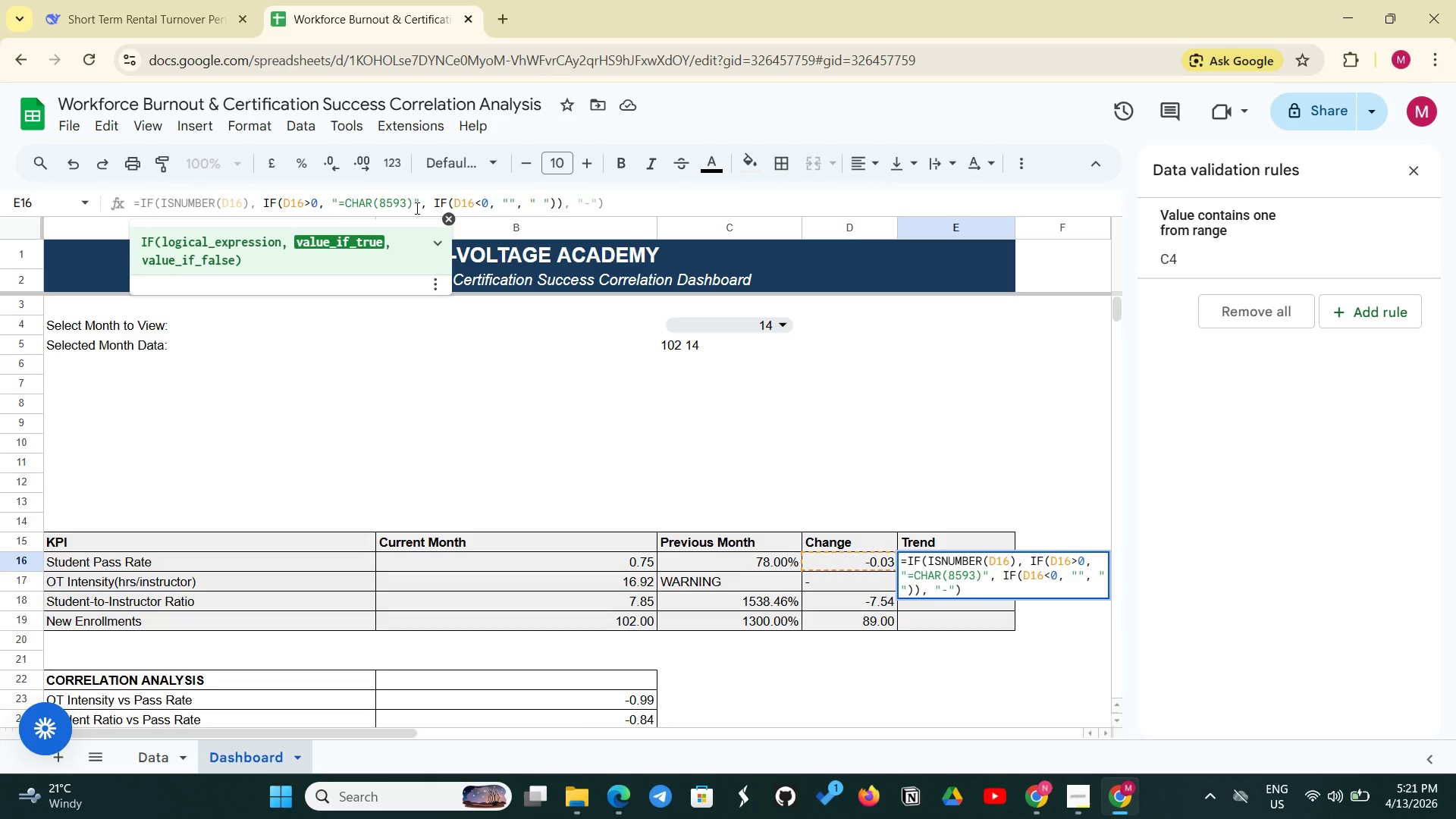 
key(Backspace)
key(Backspace)
key(Backspace)
key(Backspace)
key(Backspace)
key(Backspace)
key(Backspace)
key(Backspace)
key(Backspace)
key(Backspace)
key(Backspace)
type(UP)
 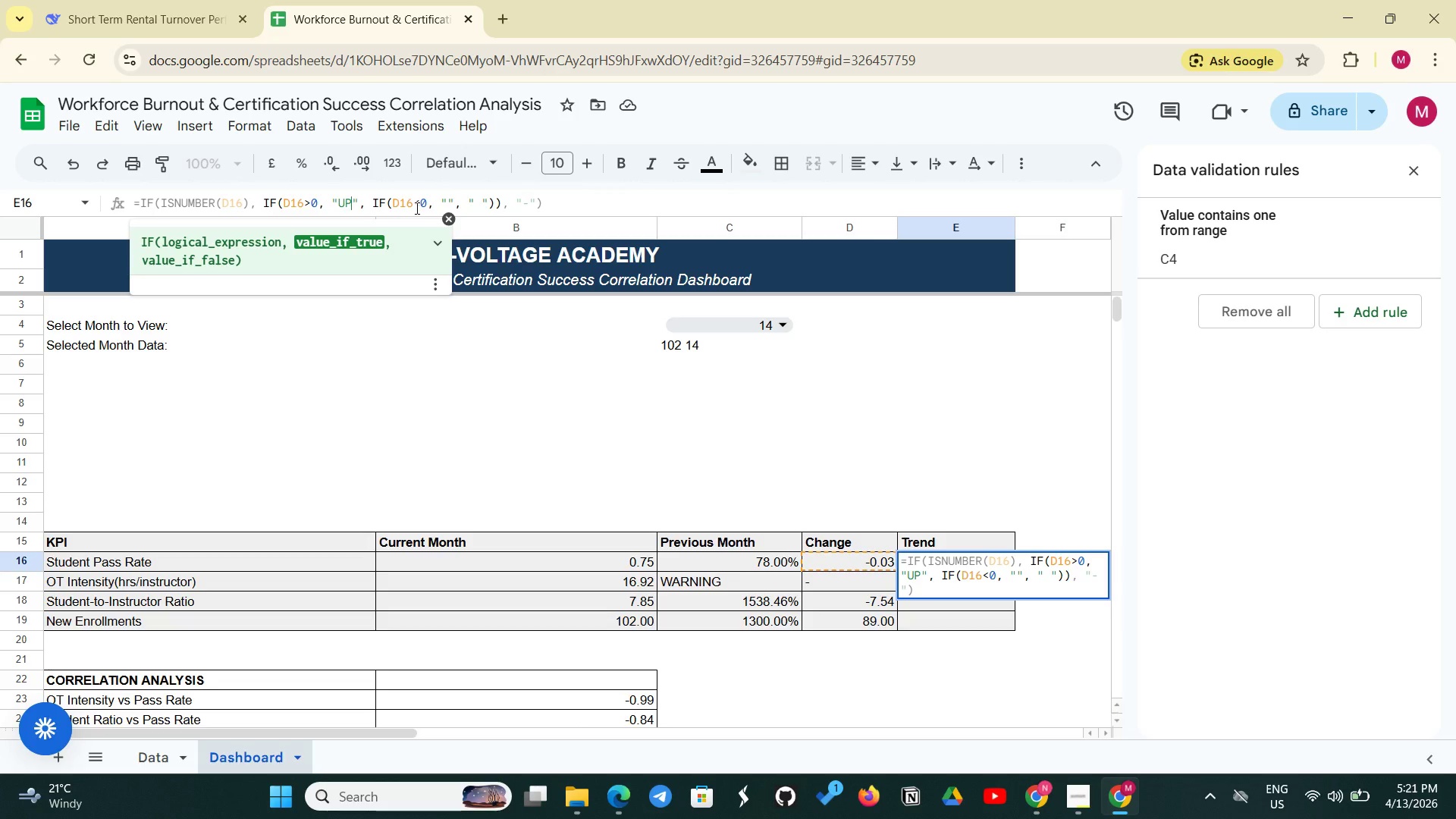 
left_click([449, 199])
 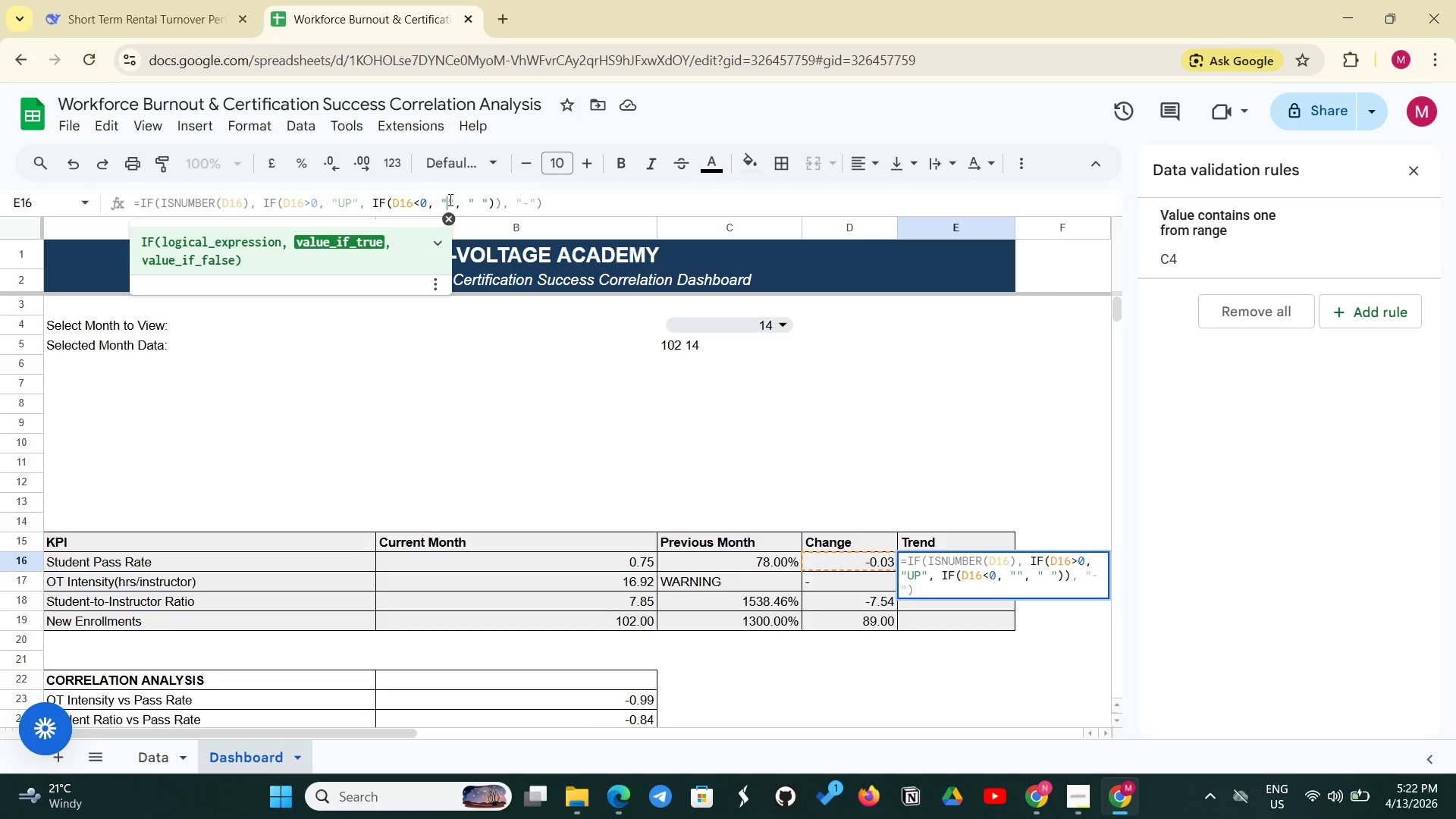 
type(DOWN)
 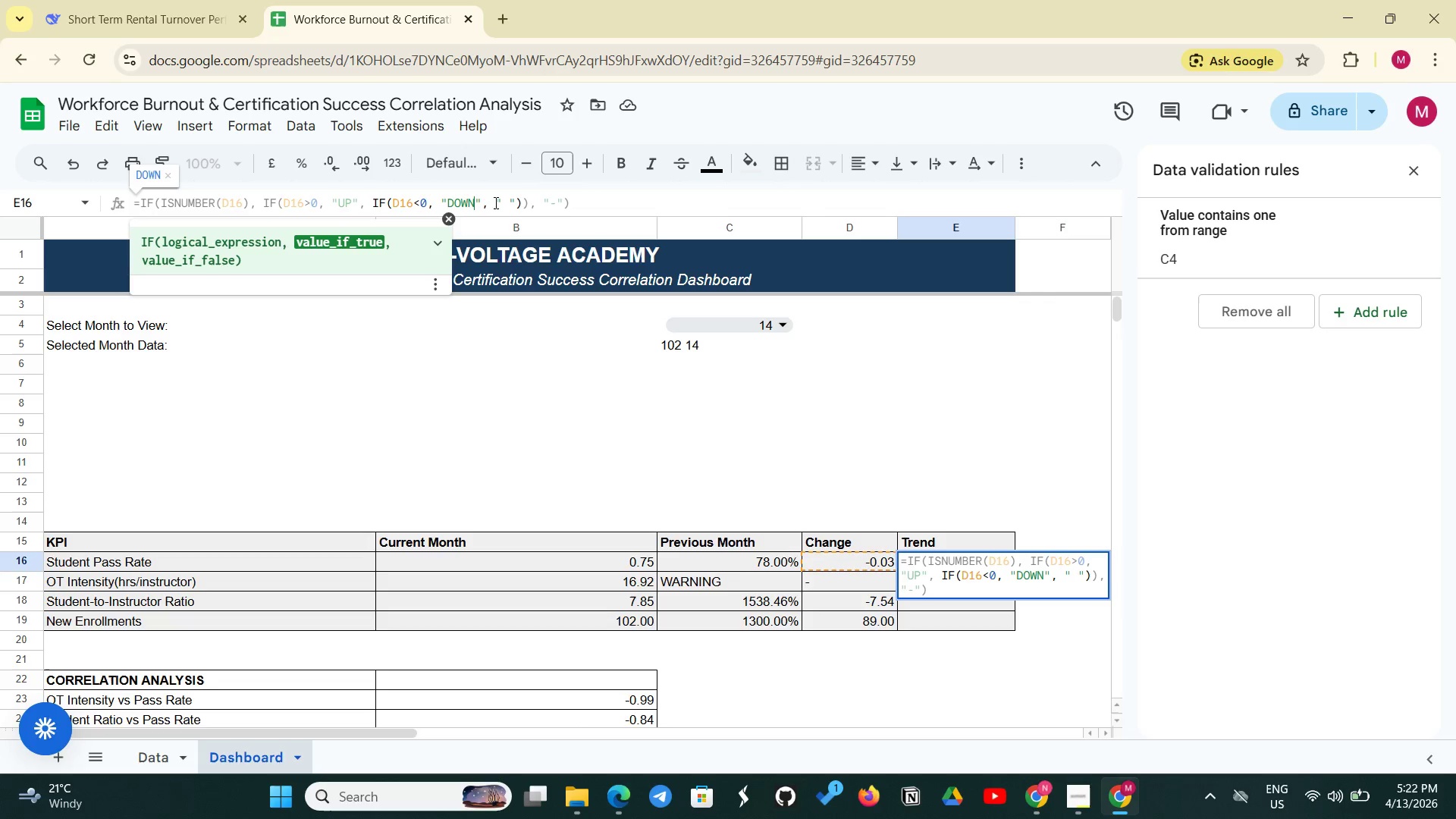 
left_click([503, 203])
 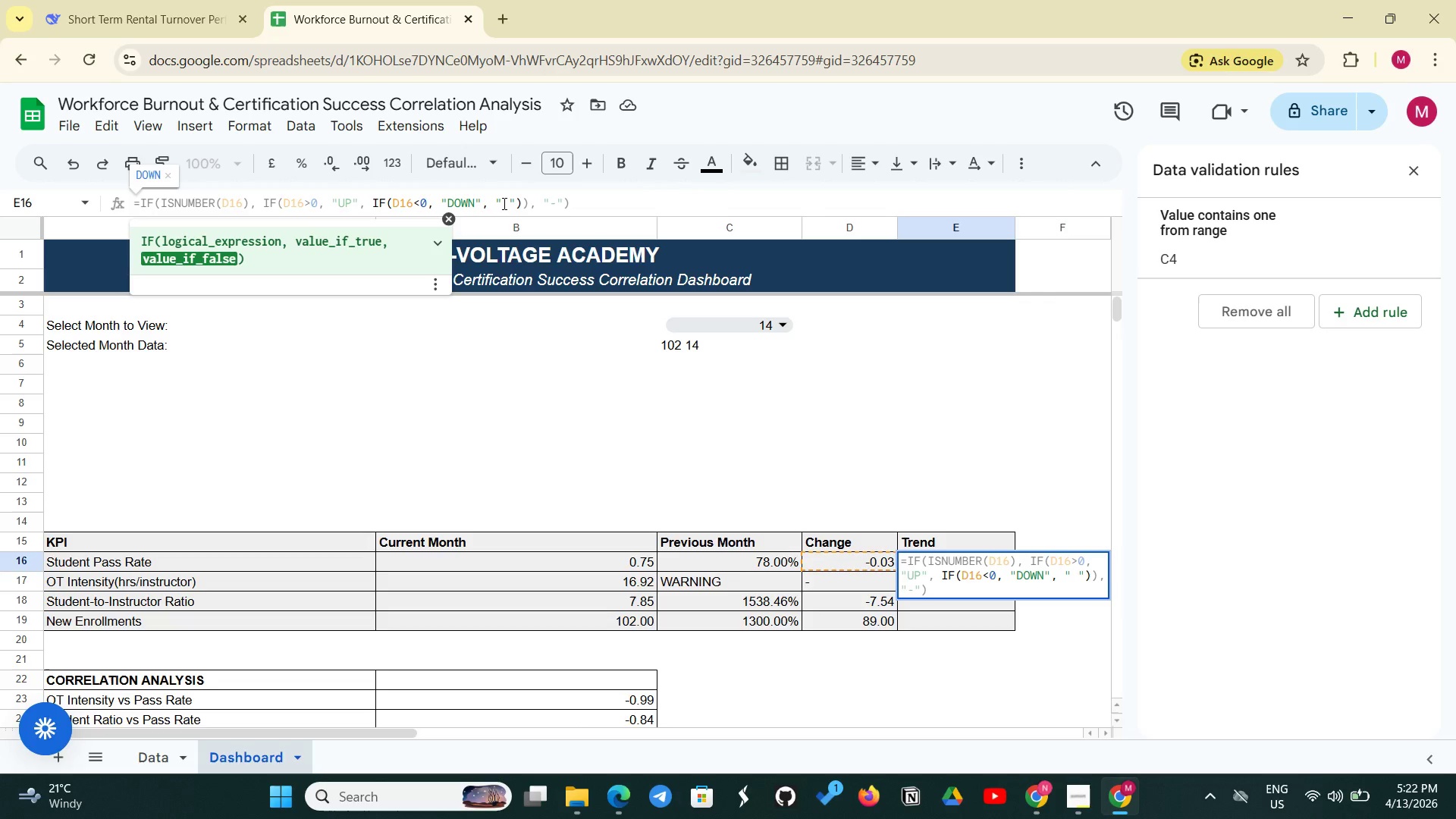 
type(SAME)
 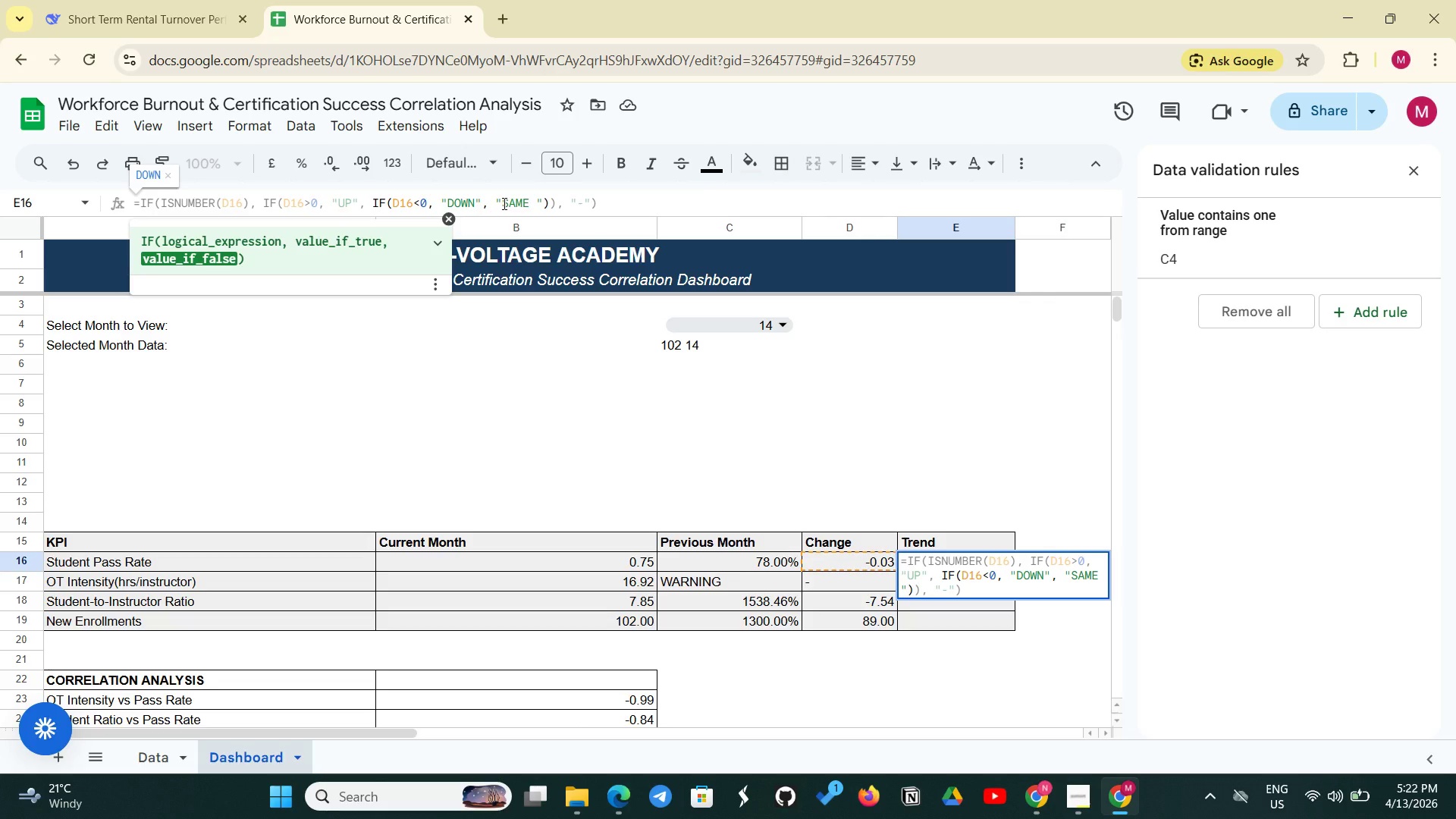 
wait(14.45)
 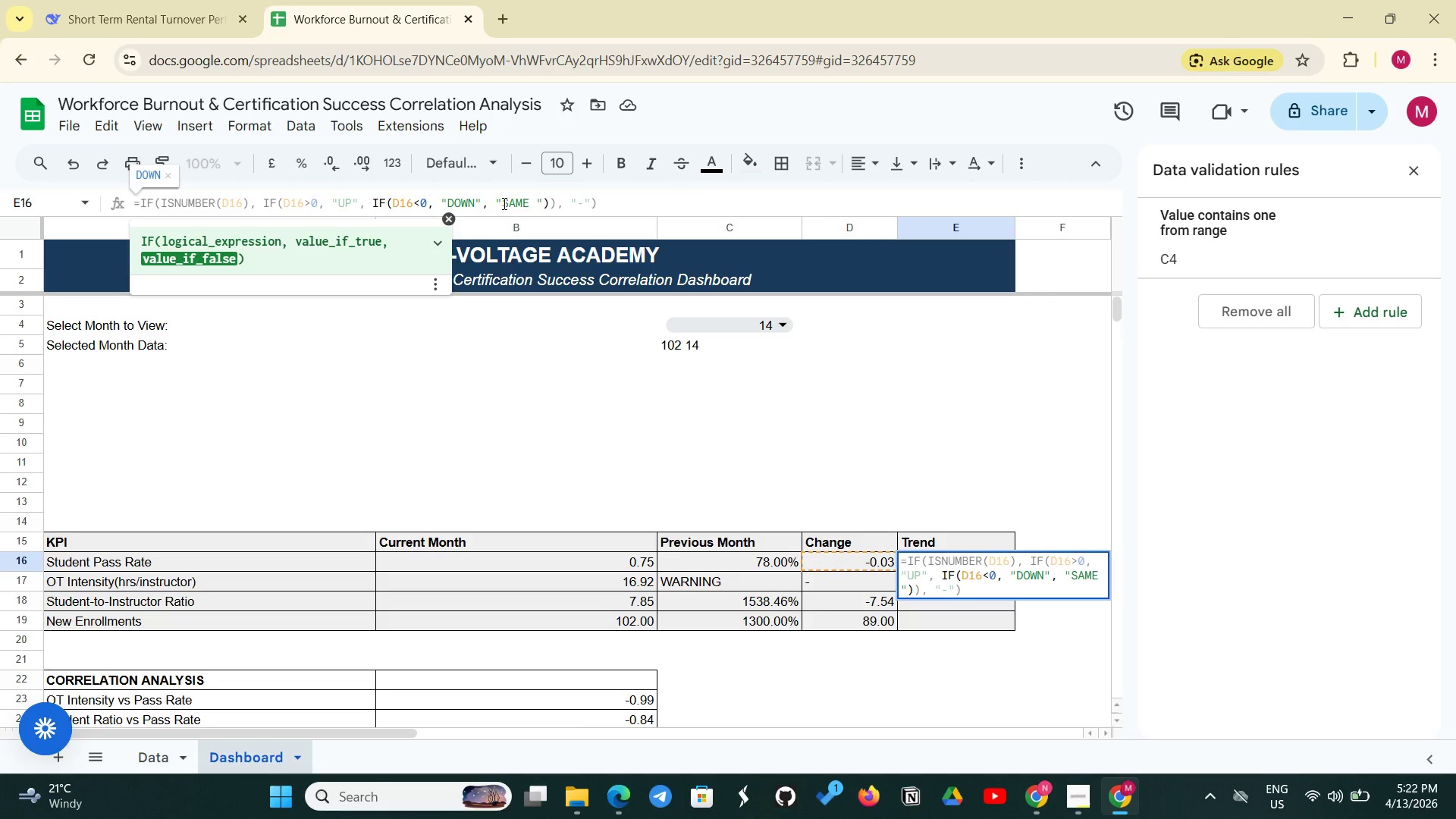 
left_click([659, 199])
 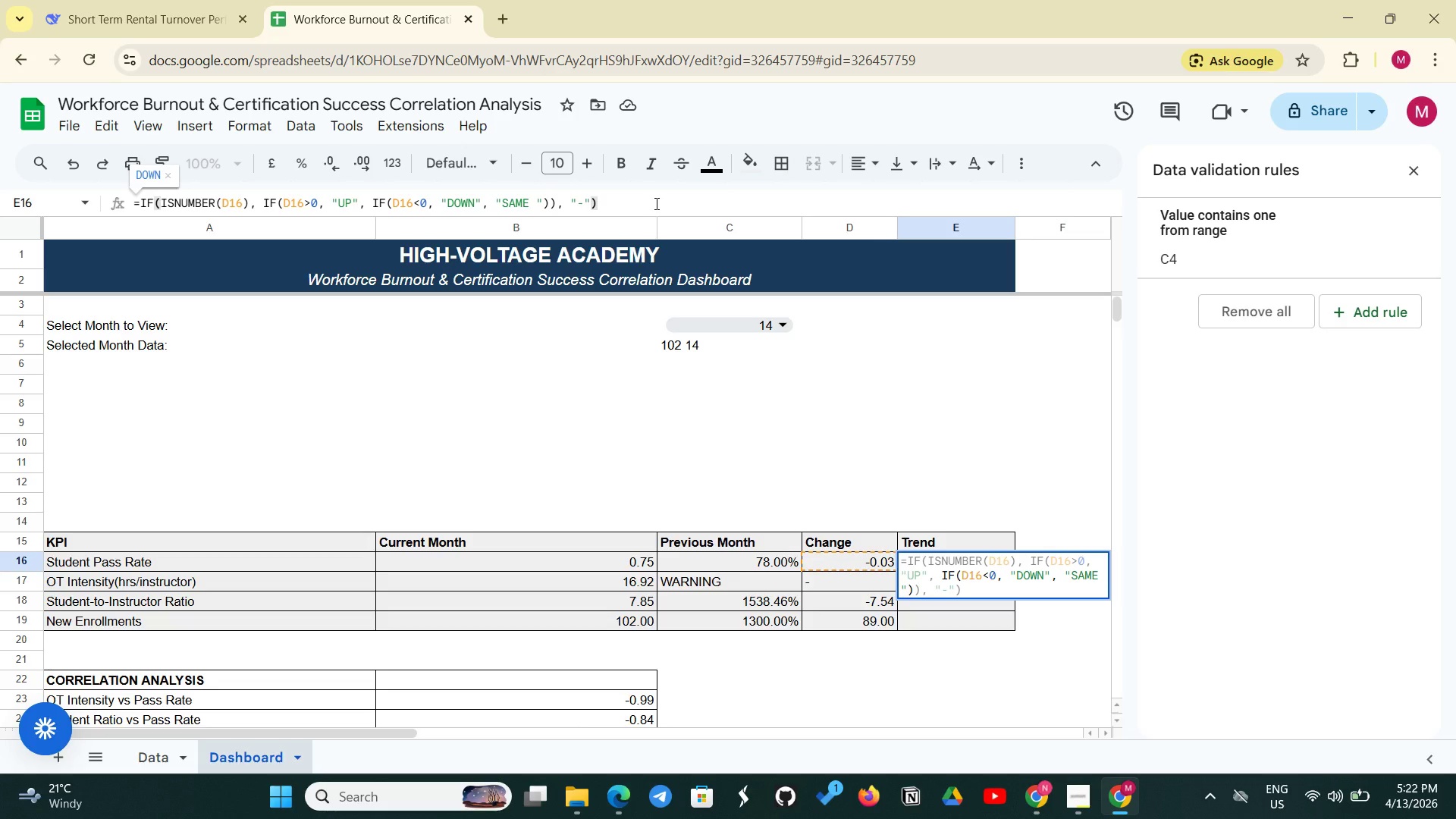 
key(Enter)
 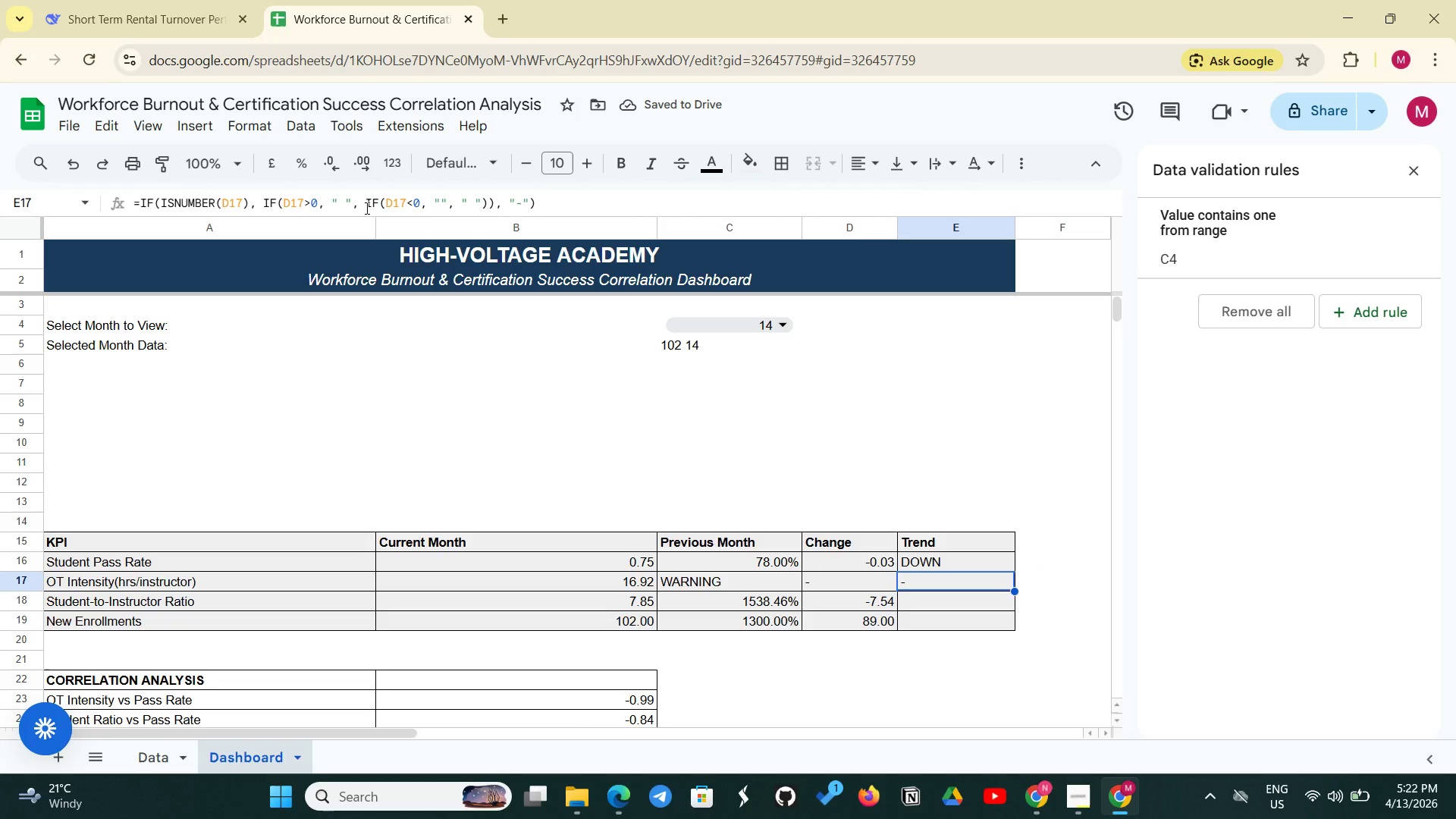 
wait(8.12)
 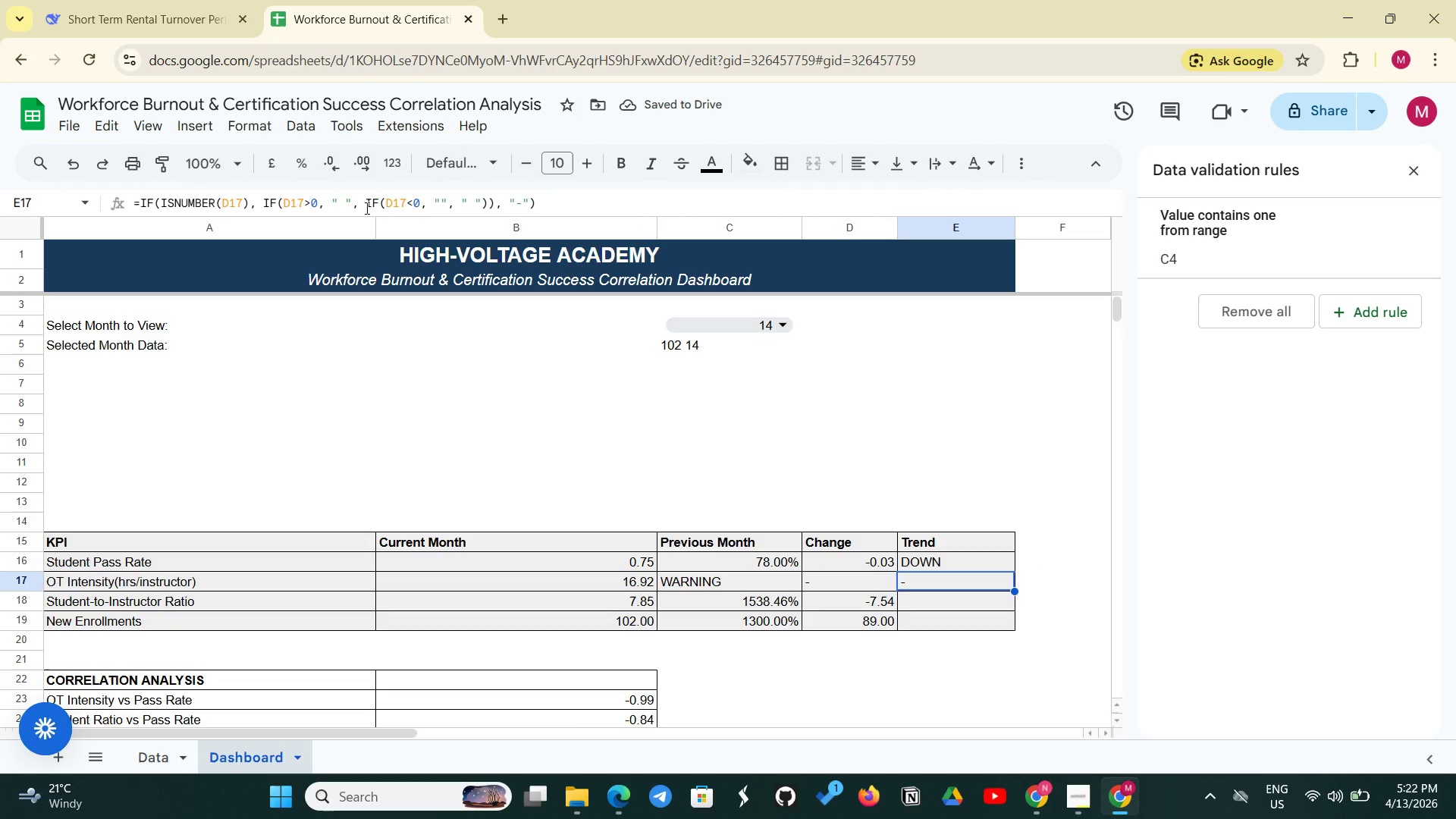 
left_click([344, 202])
 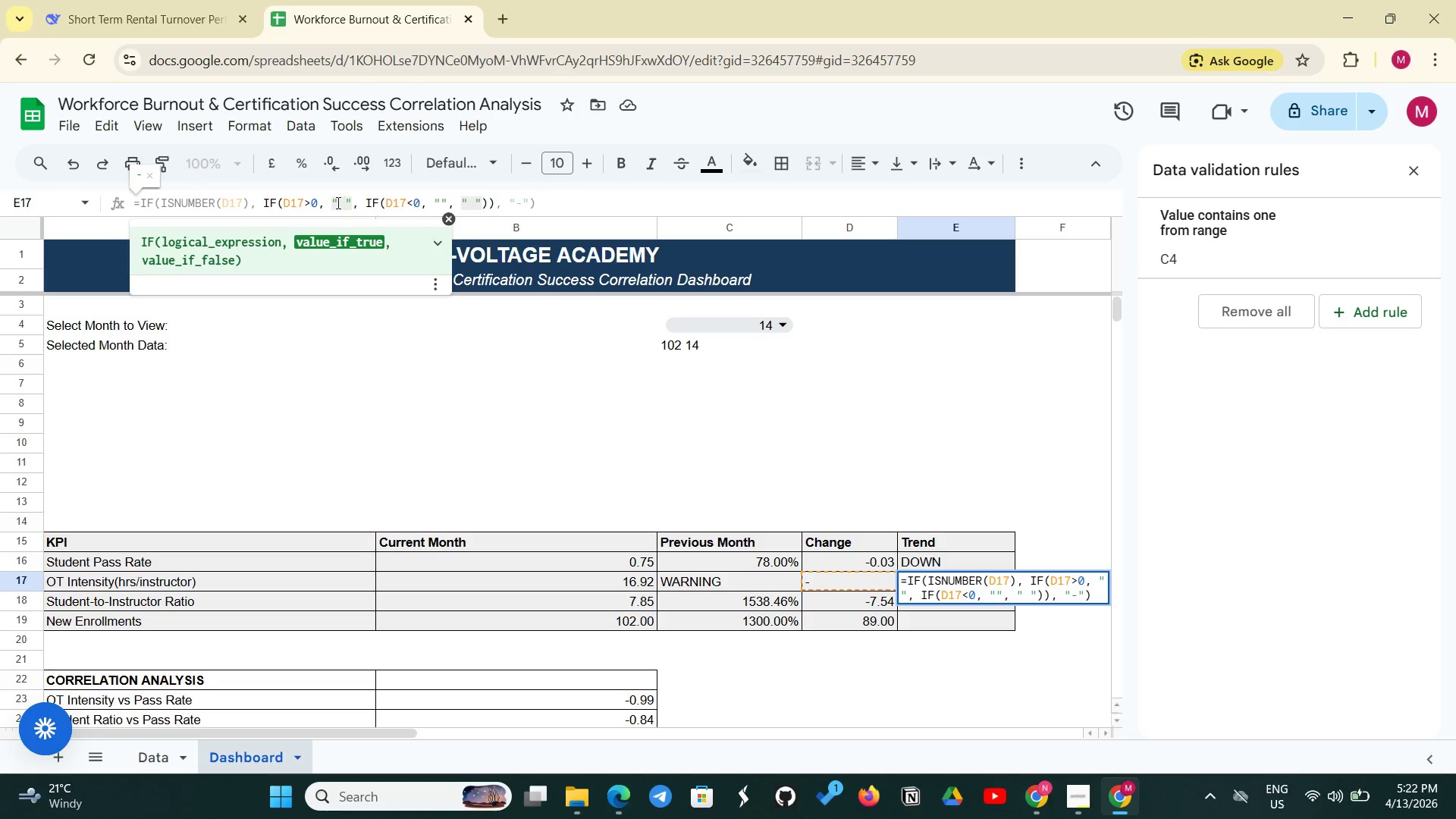 
type(UP)
 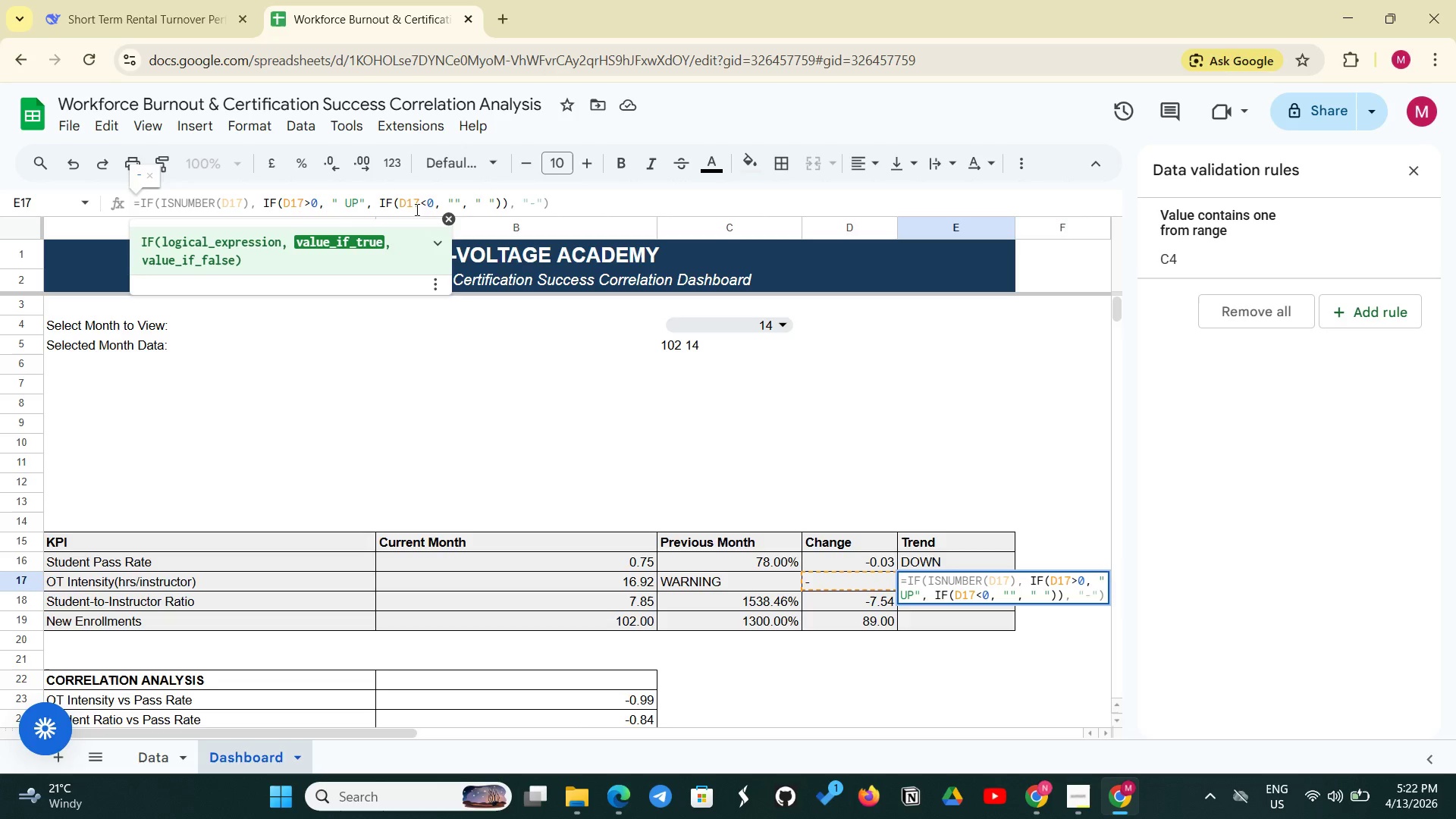 
left_click([458, 197])
 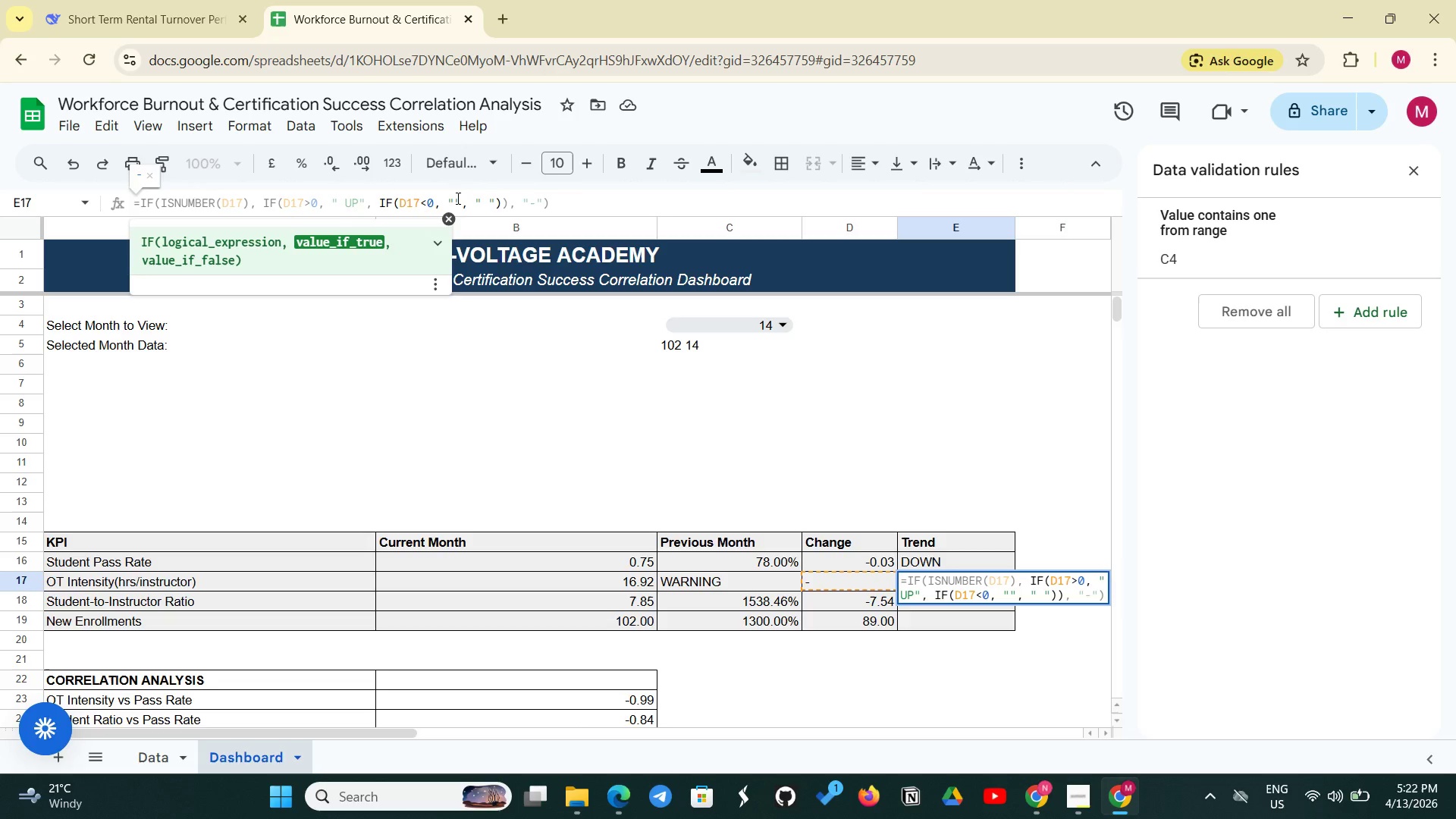 
left_click([457, 198])
 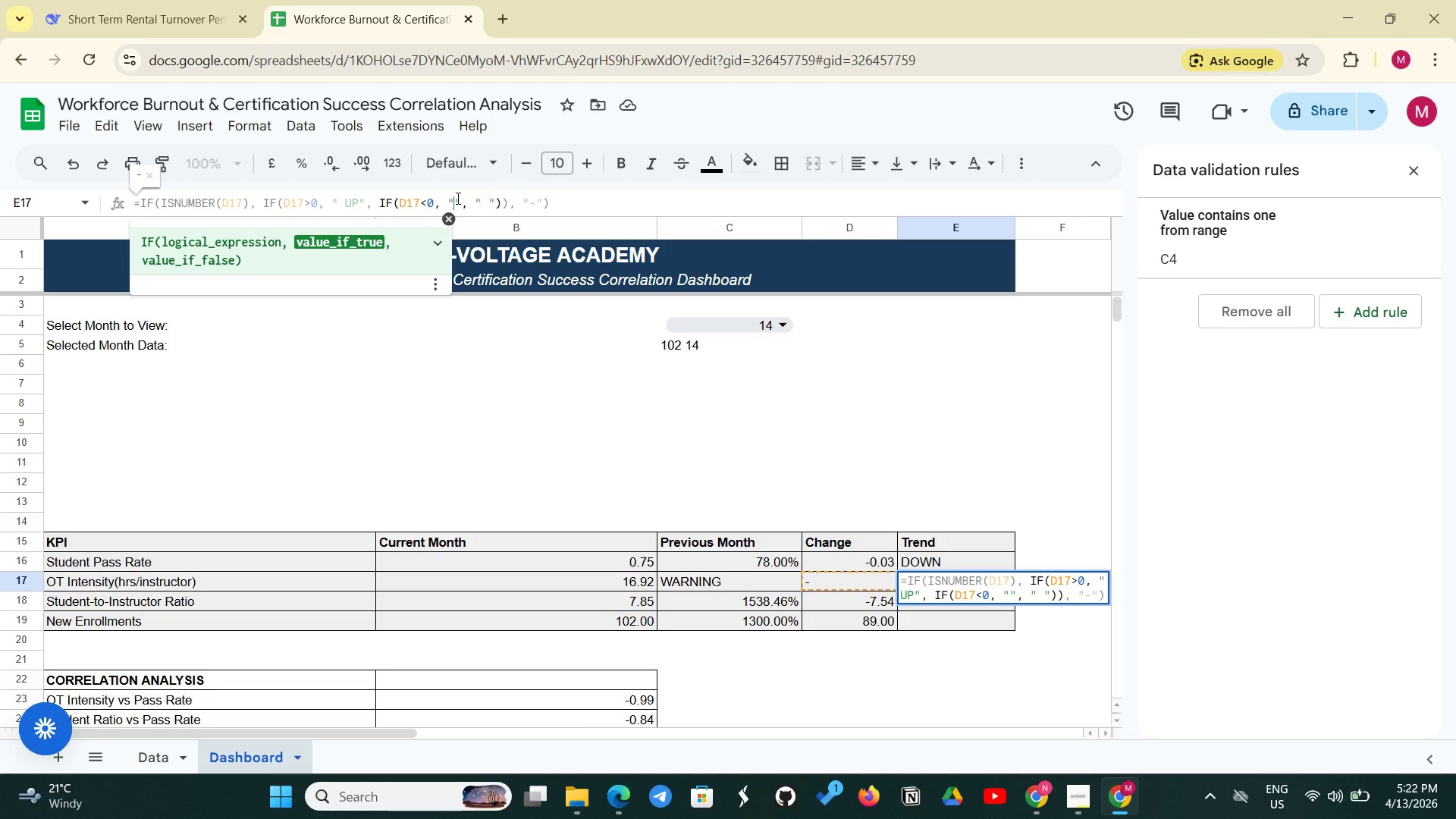 
type(DOWN)
 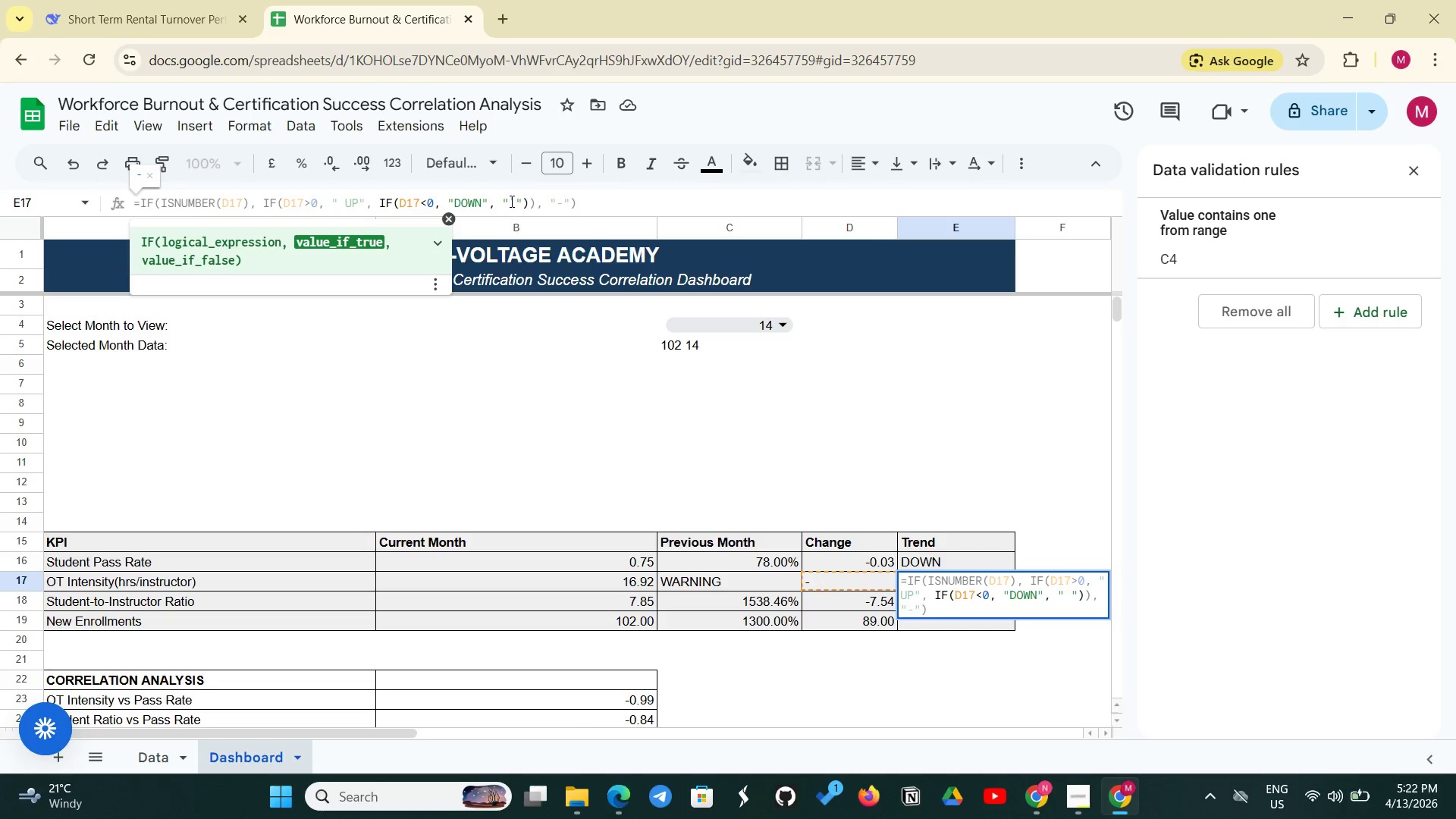 
left_click([515, 202])
 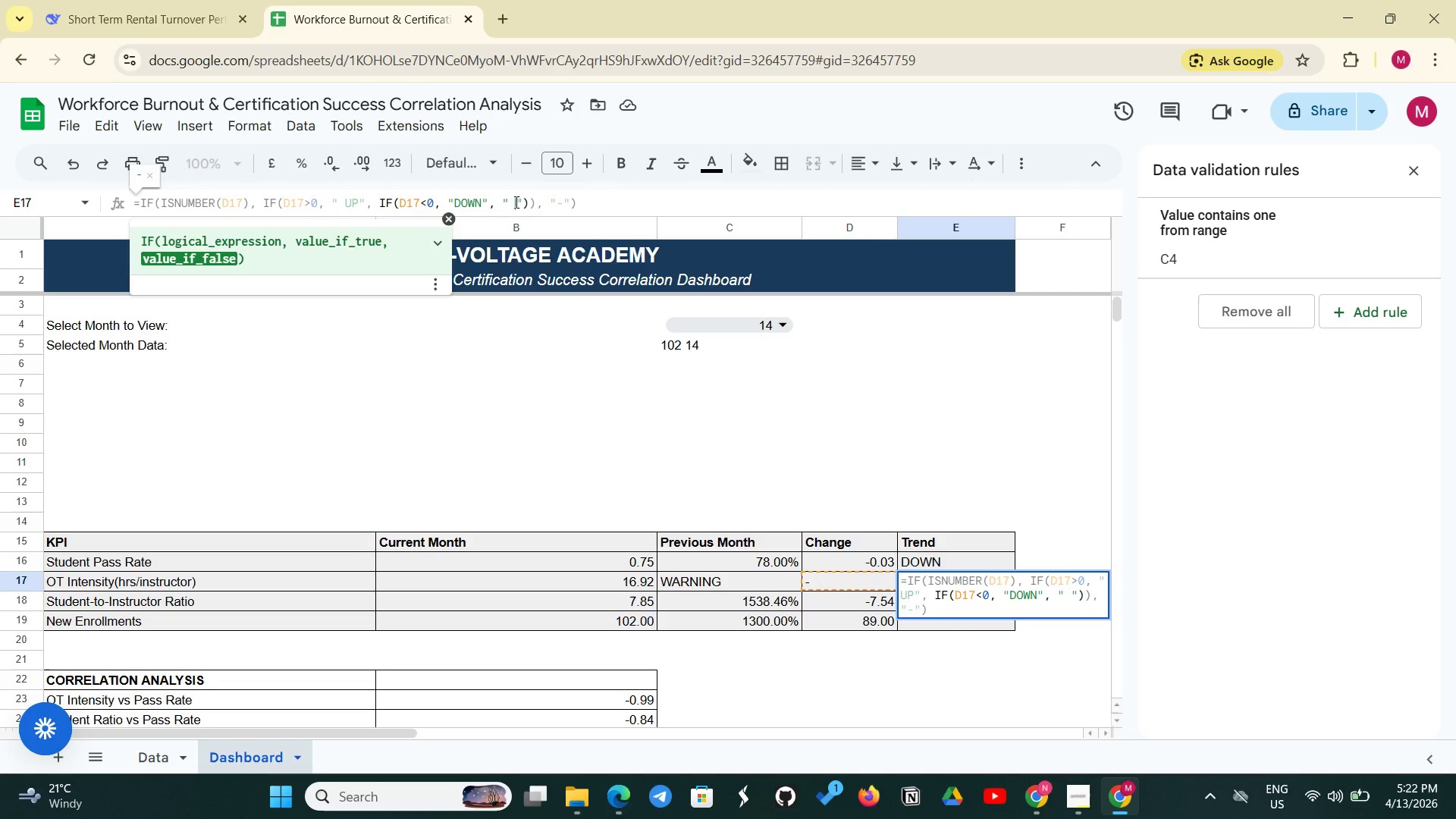 
type(SAME)
 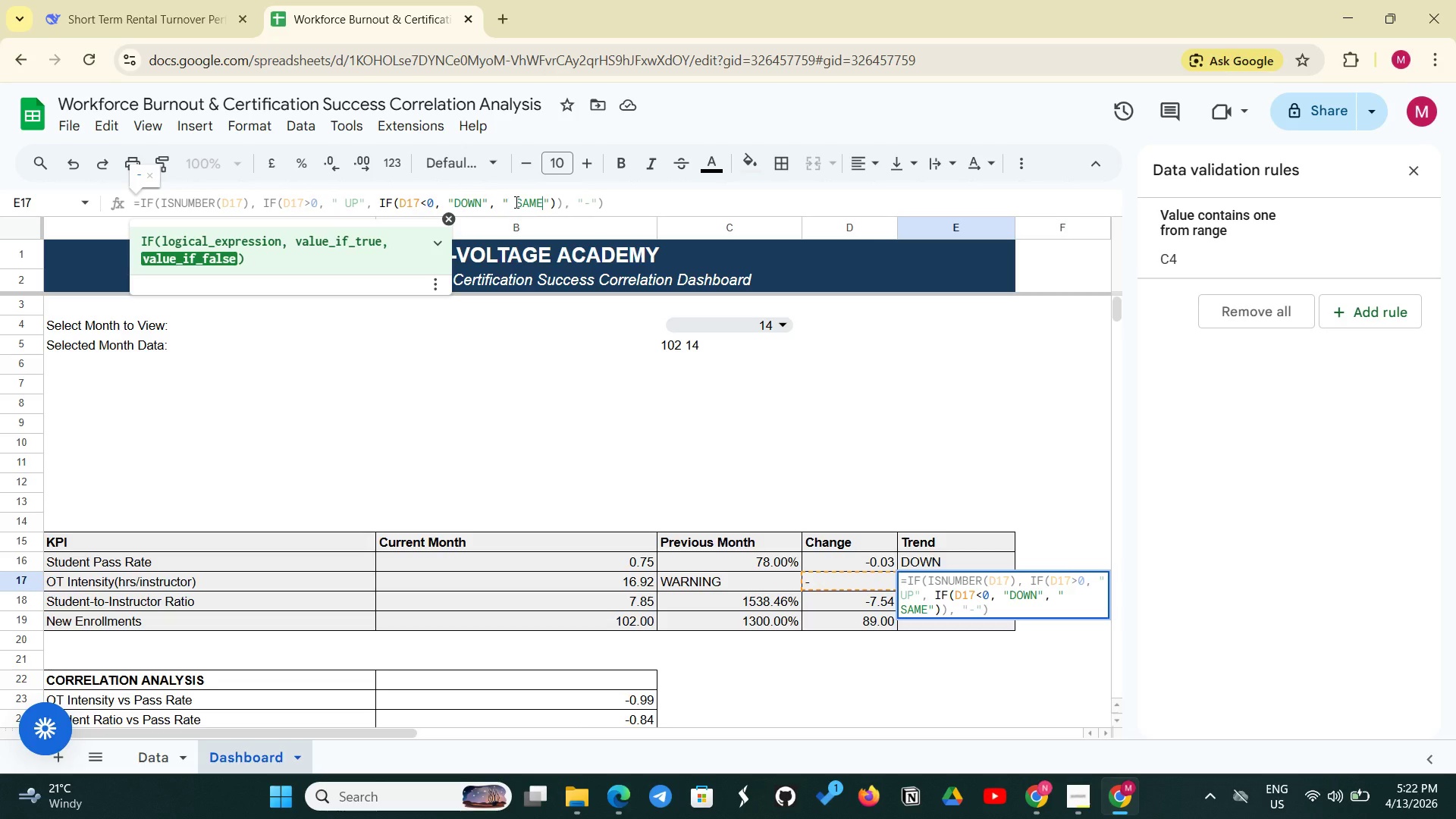 
key(Enter)
 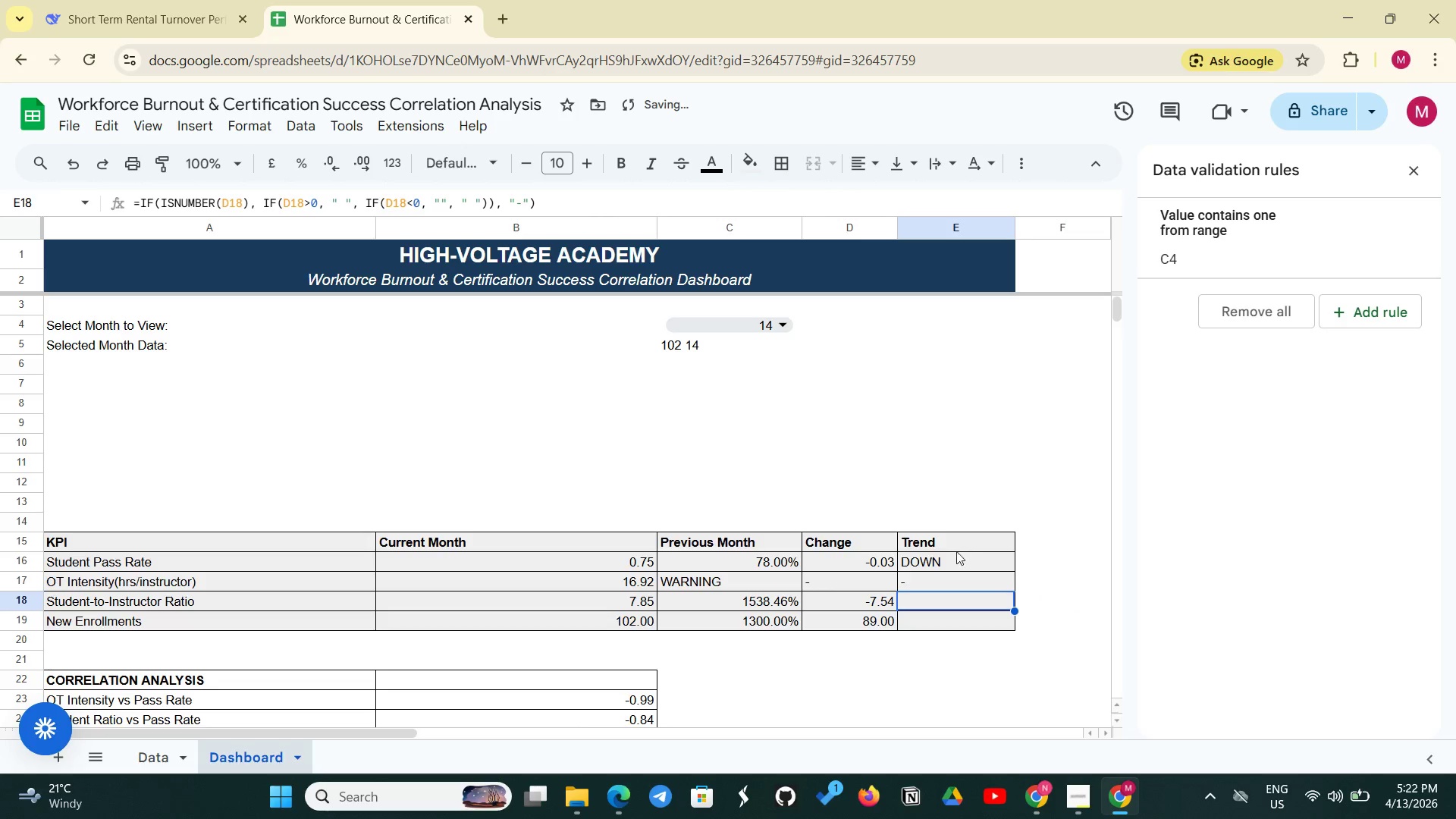 
left_click([941, 578])
 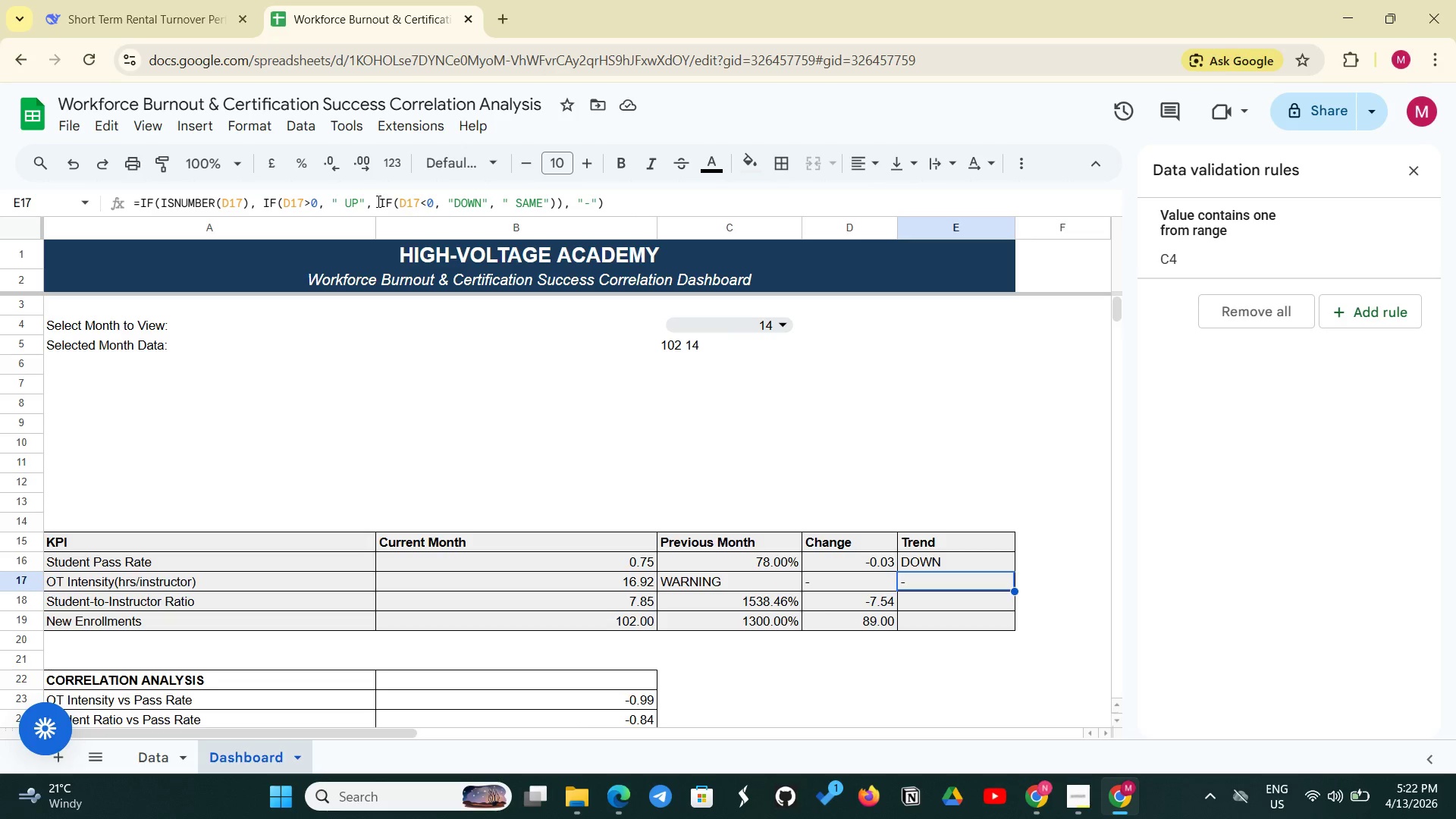 
left_click([346, 200])
 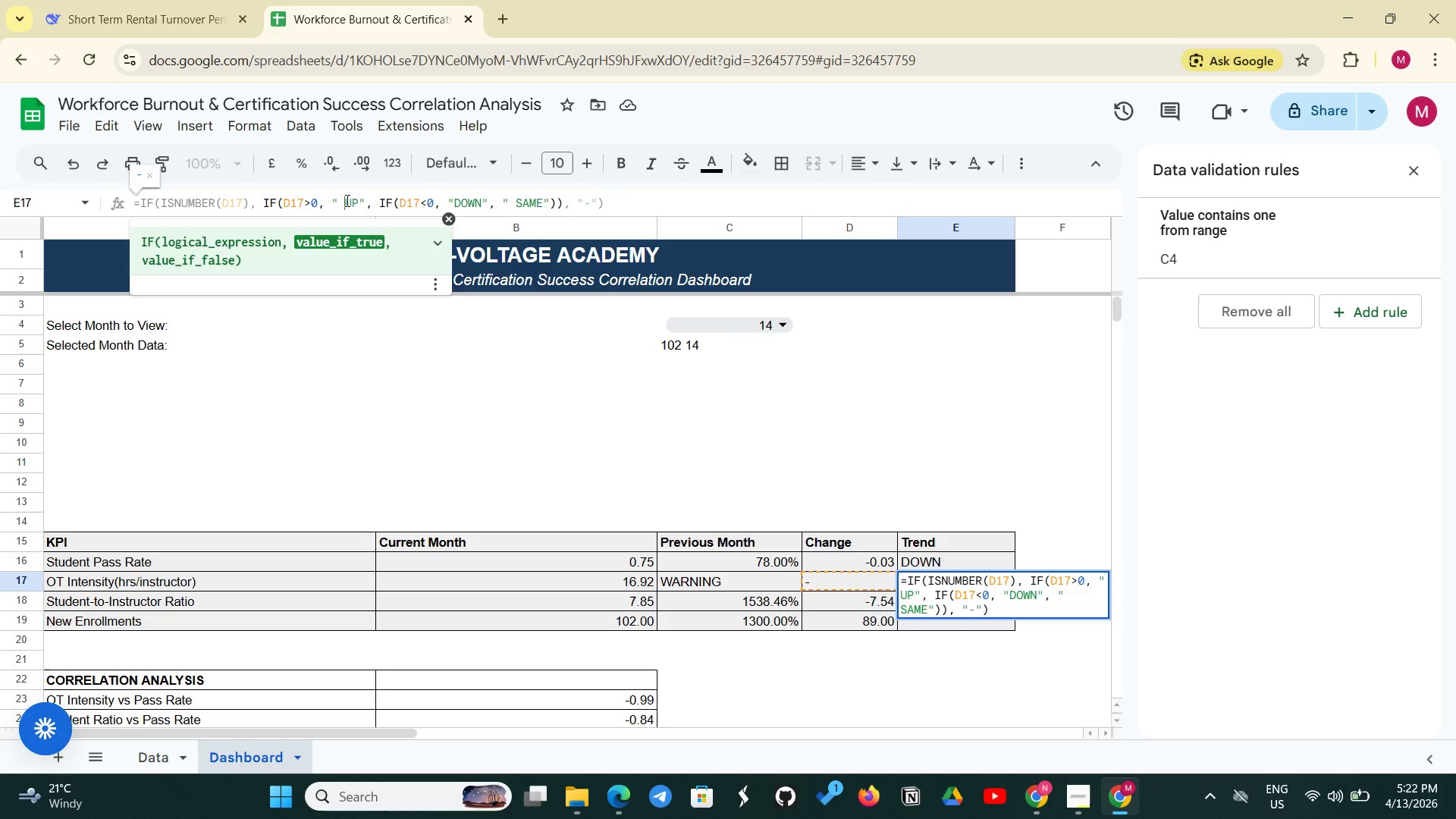 
key(Backspace)
 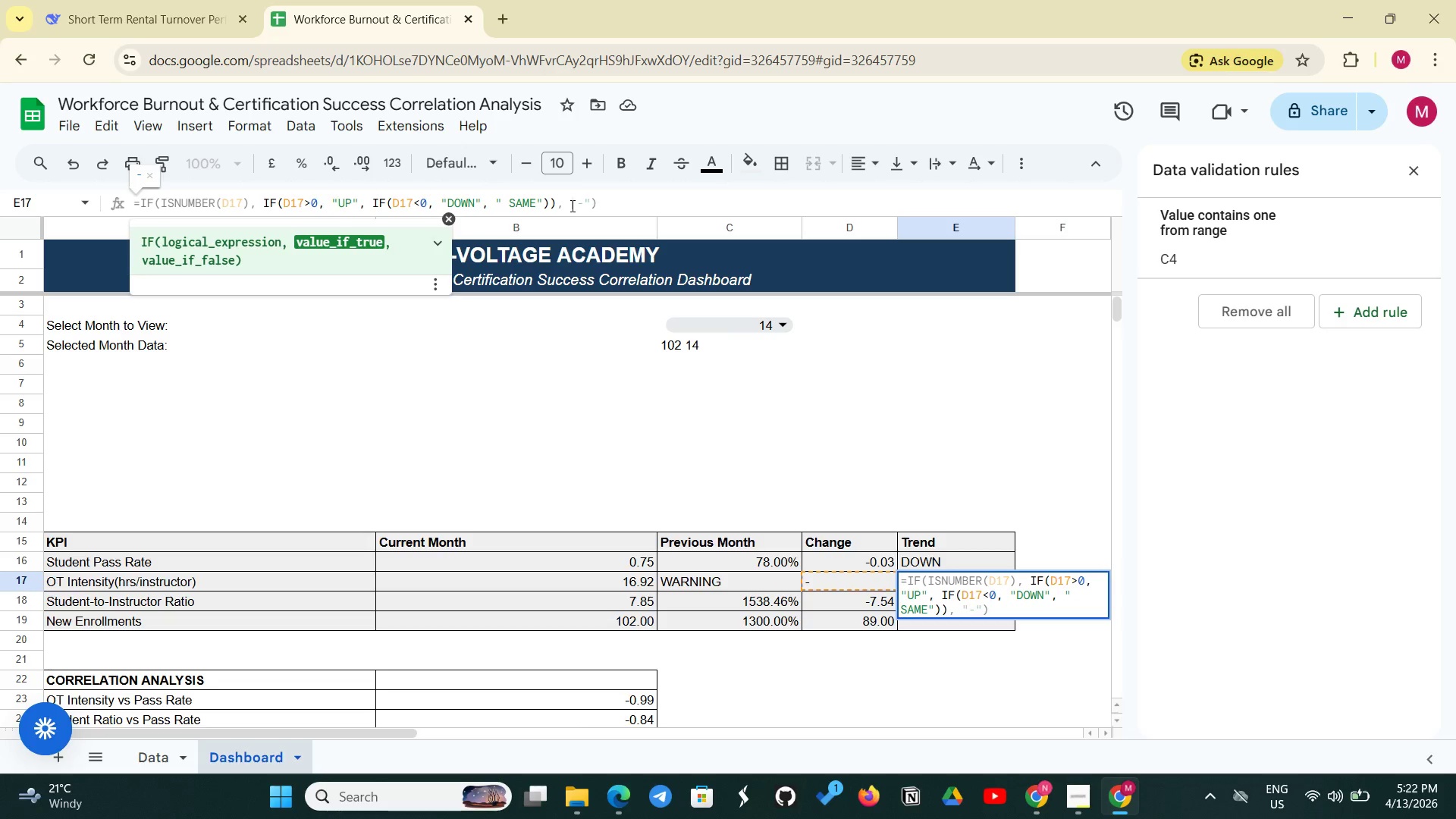 
left_click([606, 203])
 